 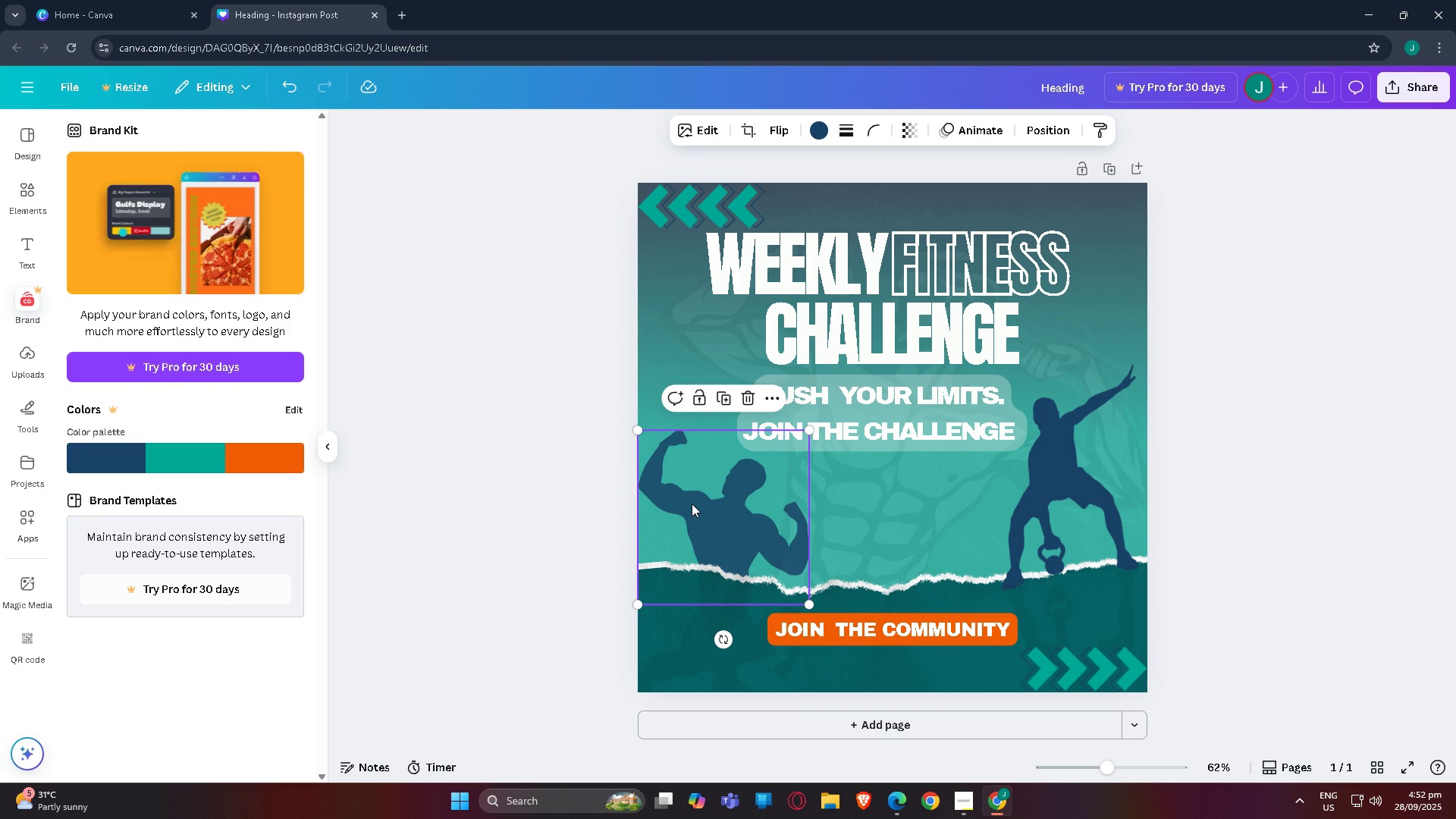 
left_click([1022, 505])
 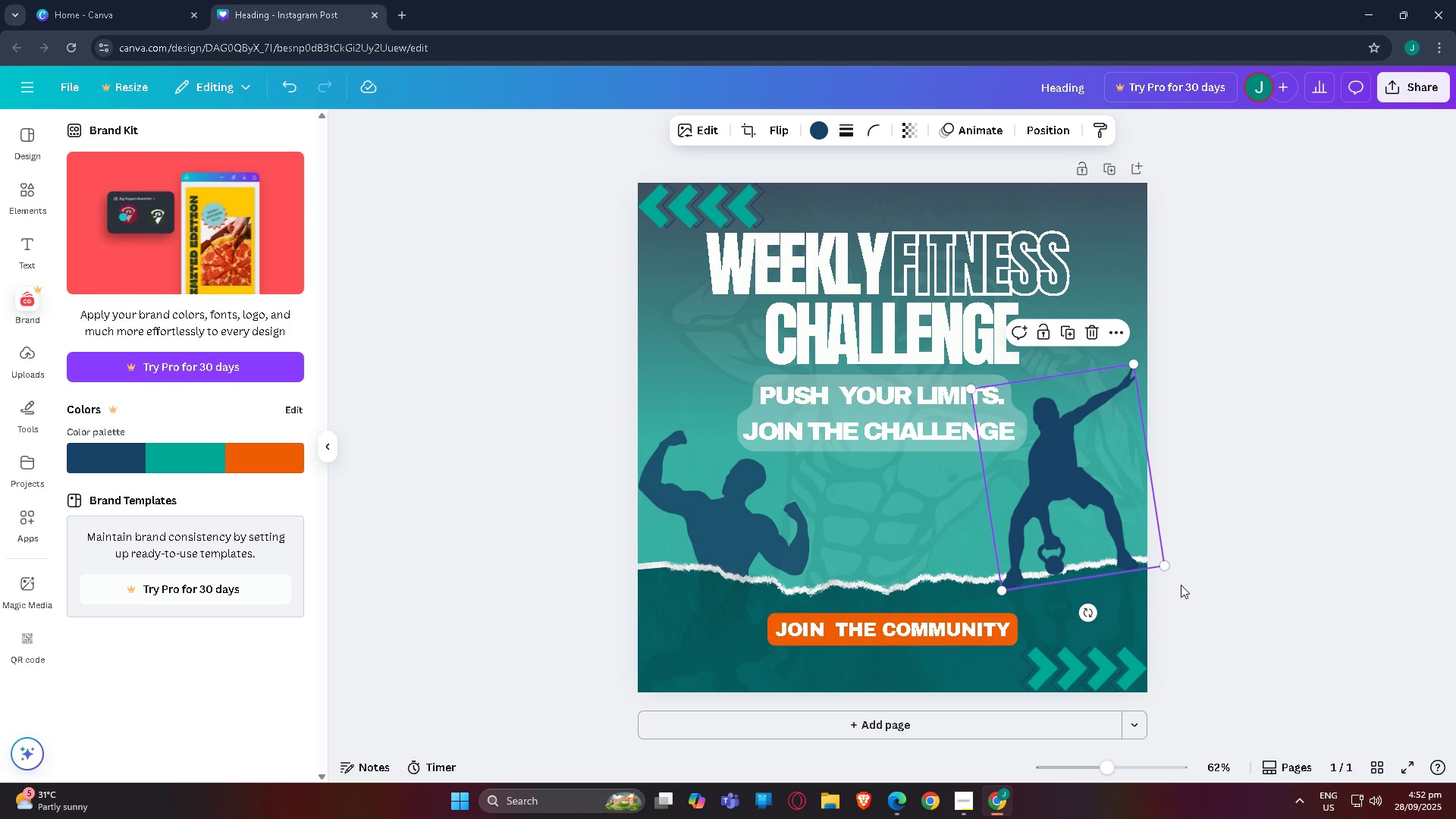 
left_click([1181, 585])
 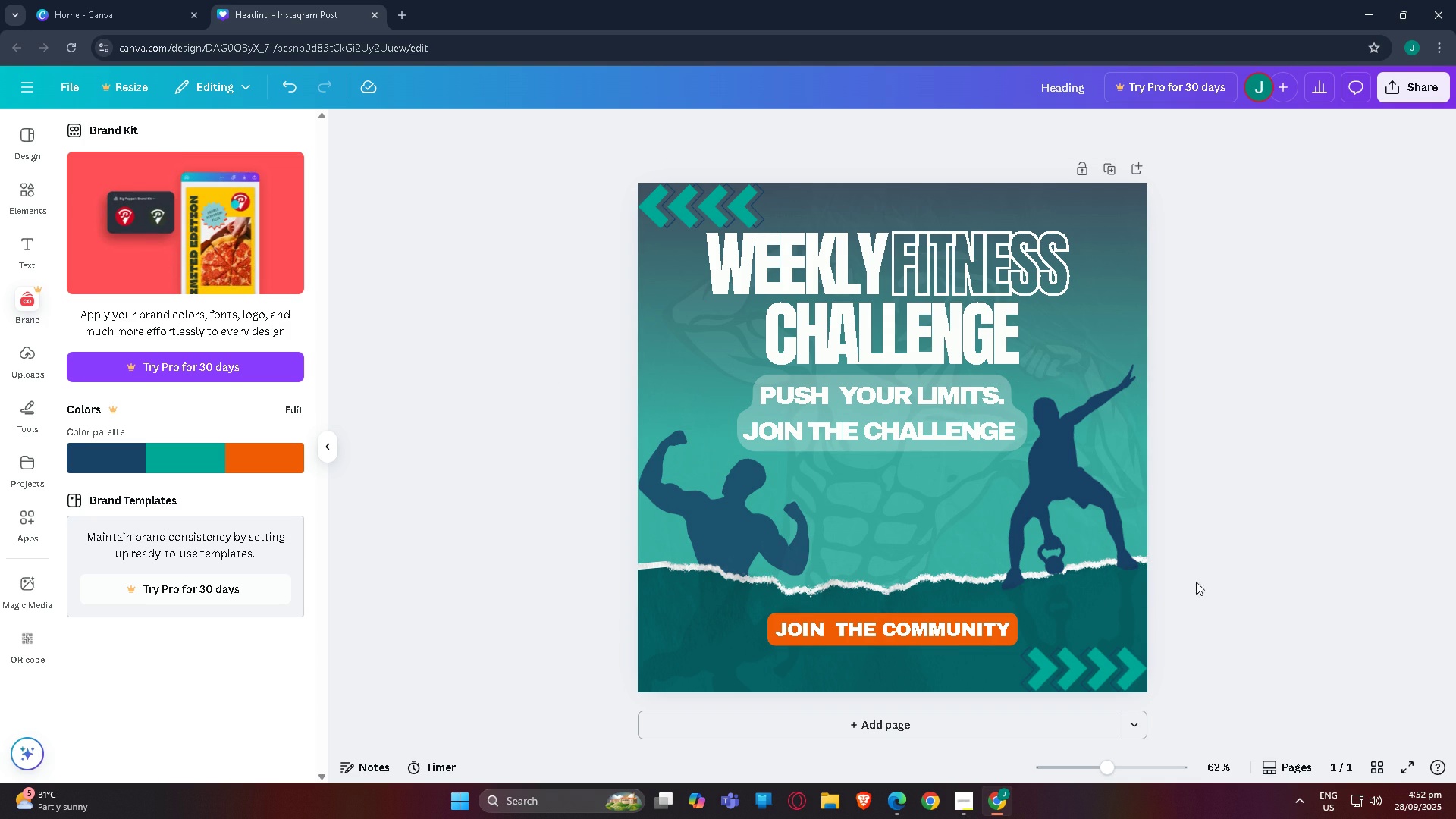 
scroll: coordinate [1222, 572], scroll_direction: up, amount: 2.0
 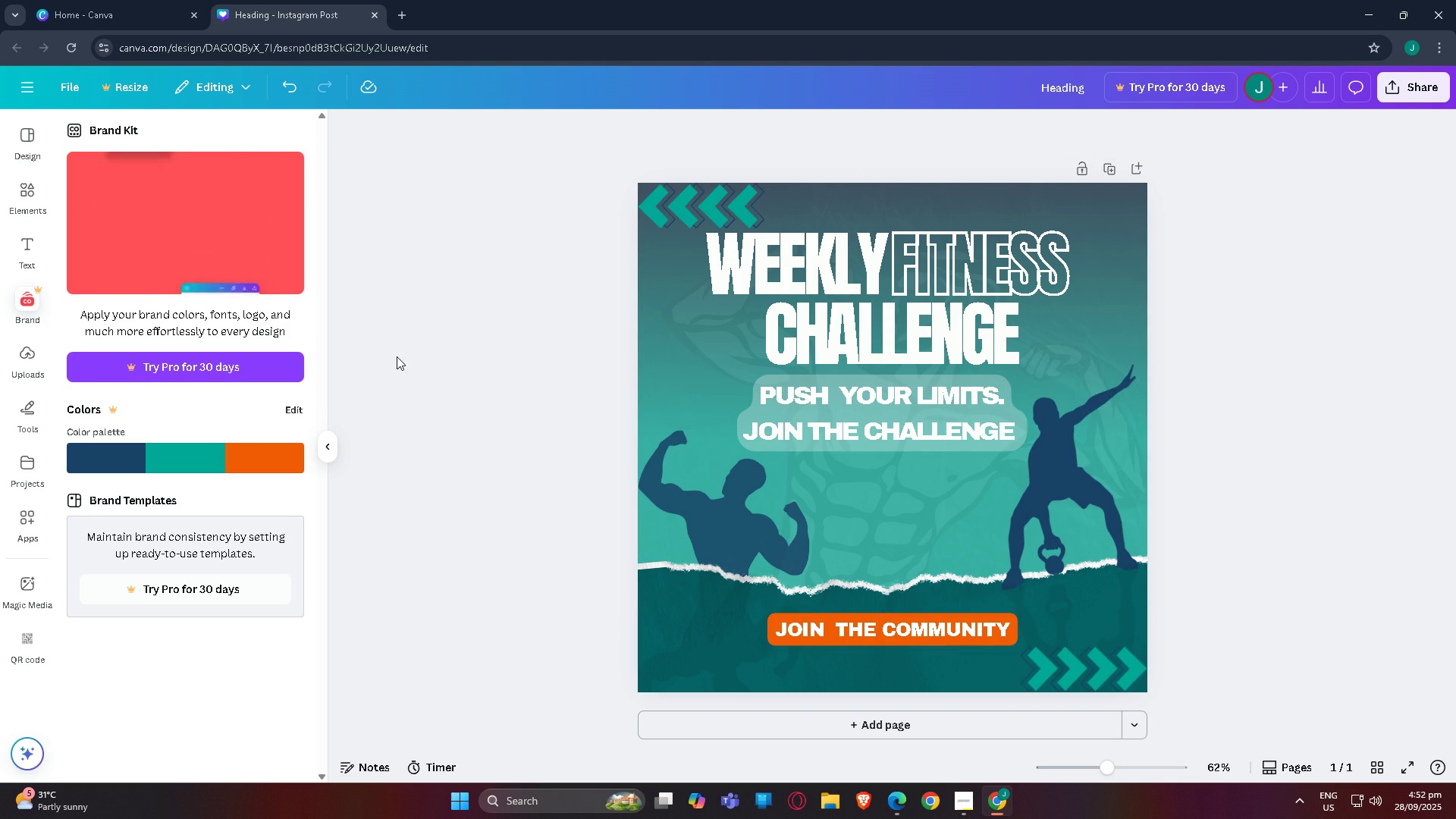 
scroll: coordinate [623, 413], scroll_direction: down, amount: 3.0
 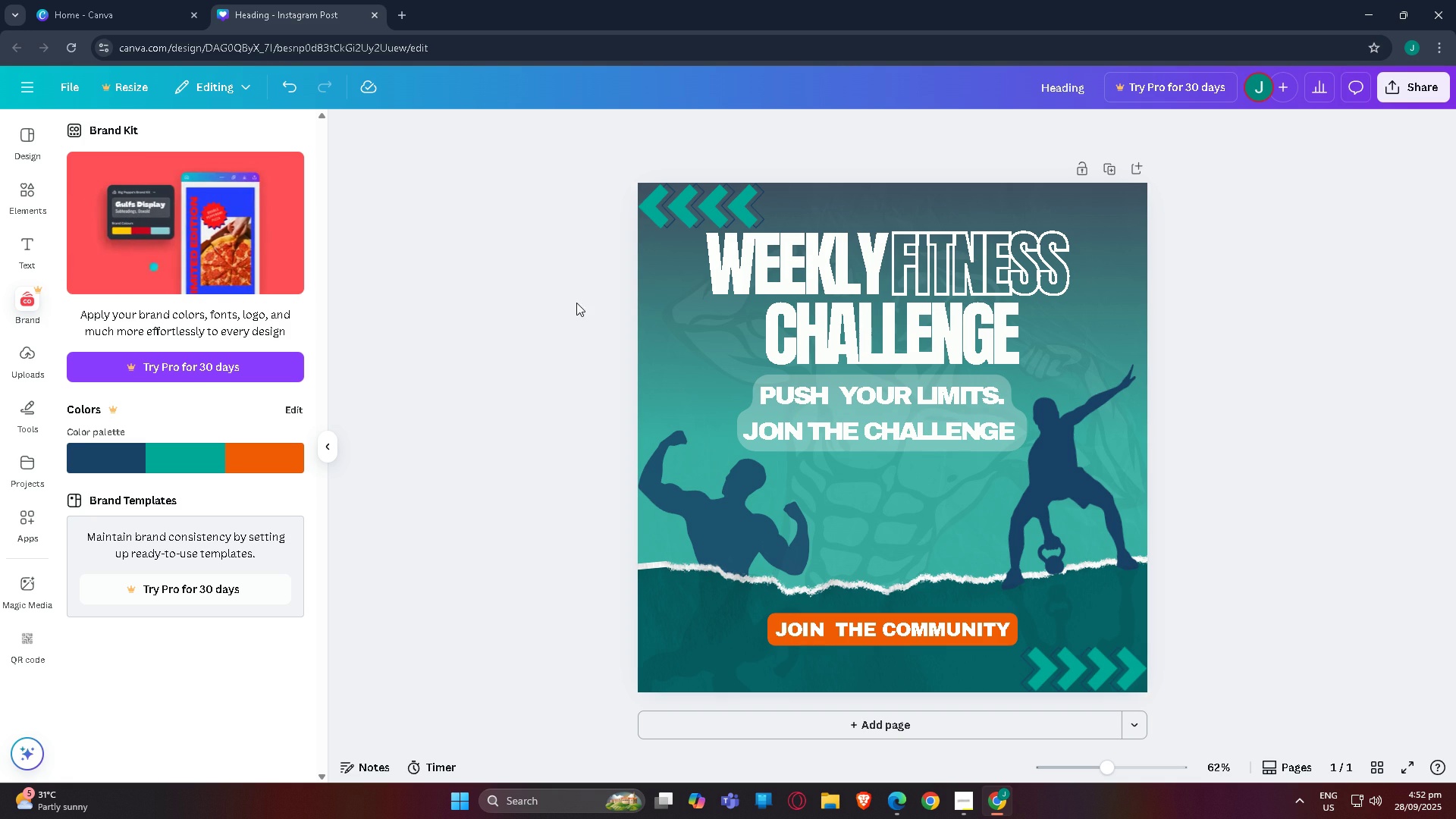 
wait(13.87)
 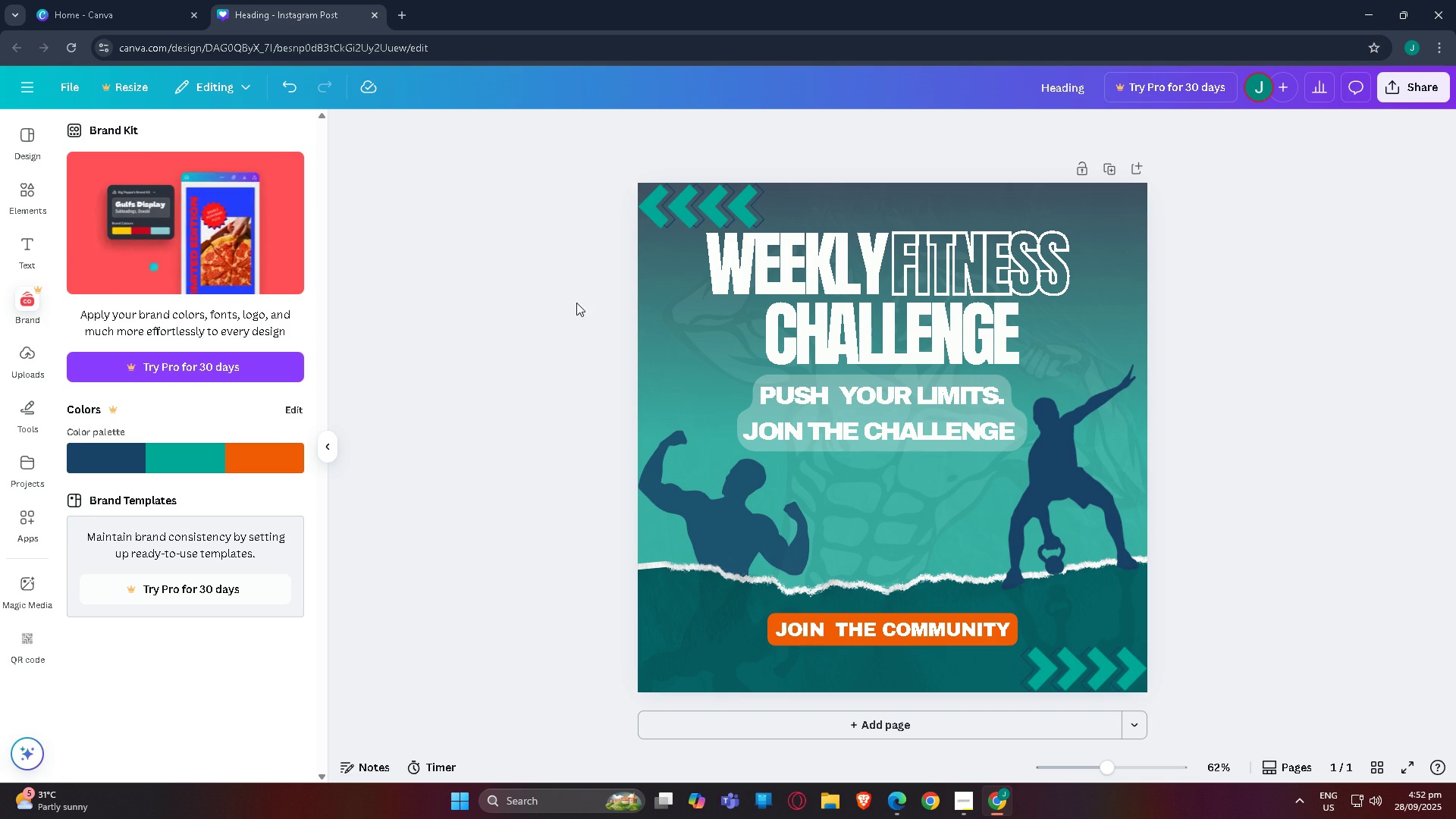 
left_click([87, 130])
 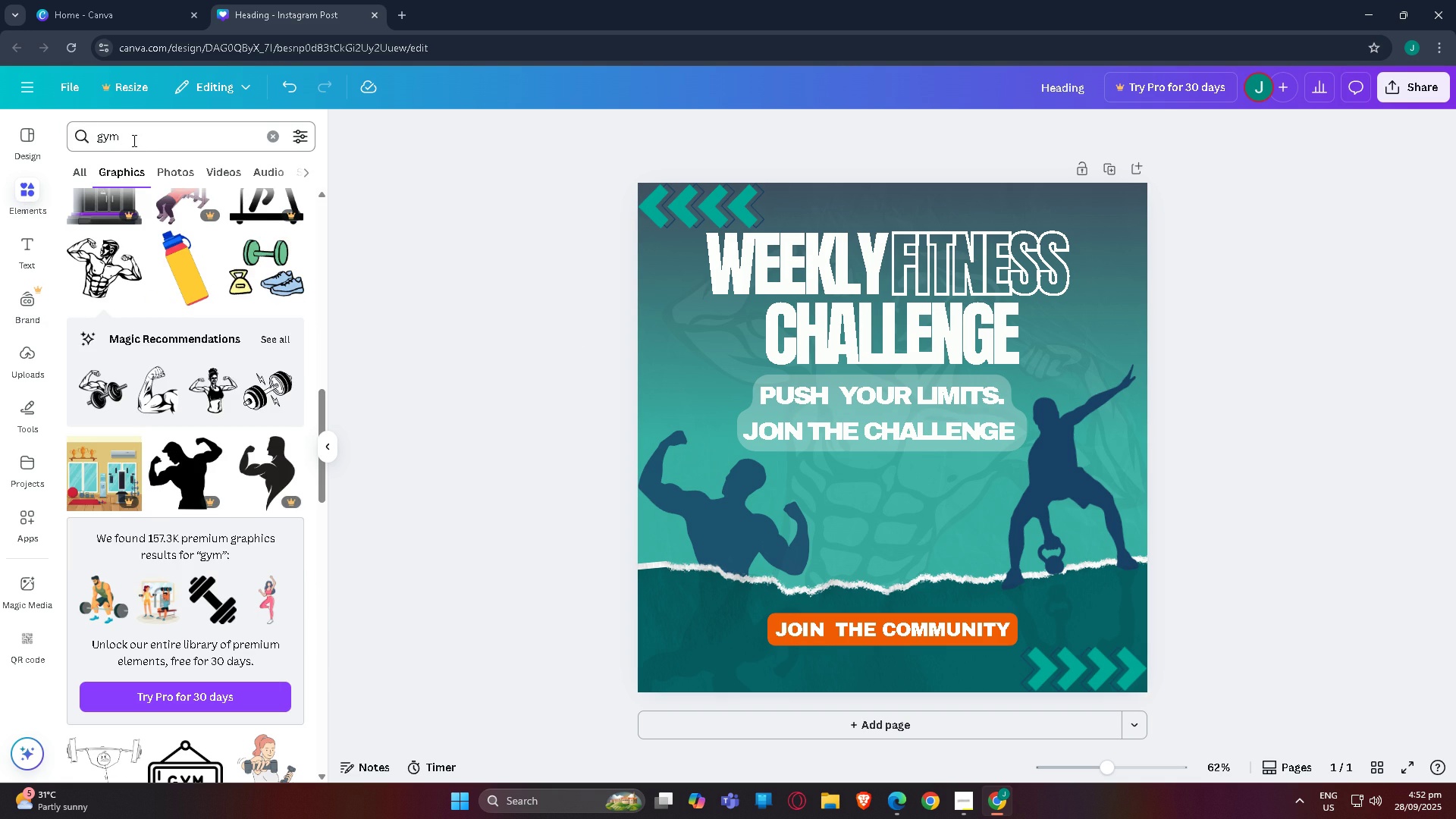 
left_click([143, 140])
 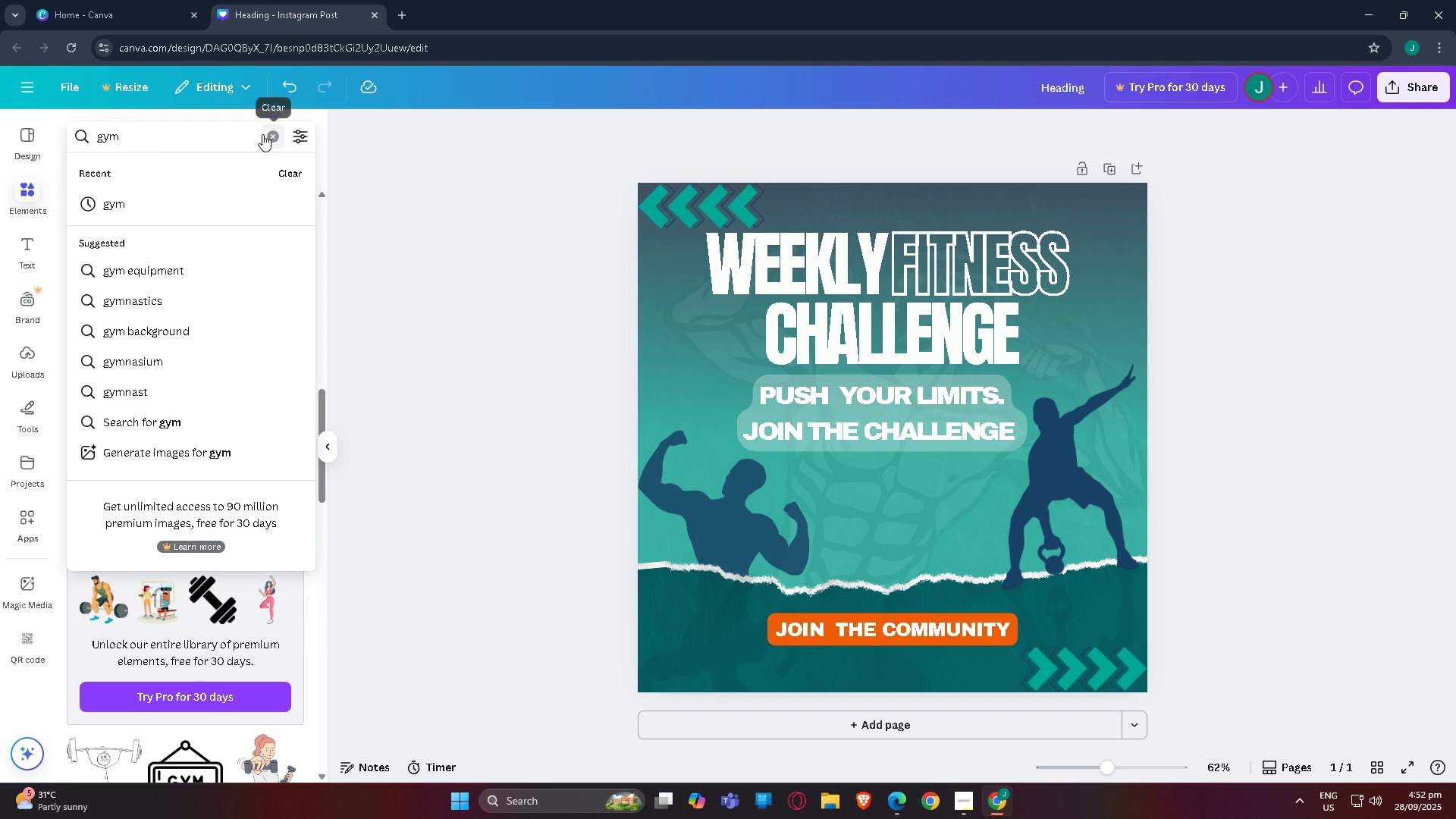 
left_click([271, 134])
 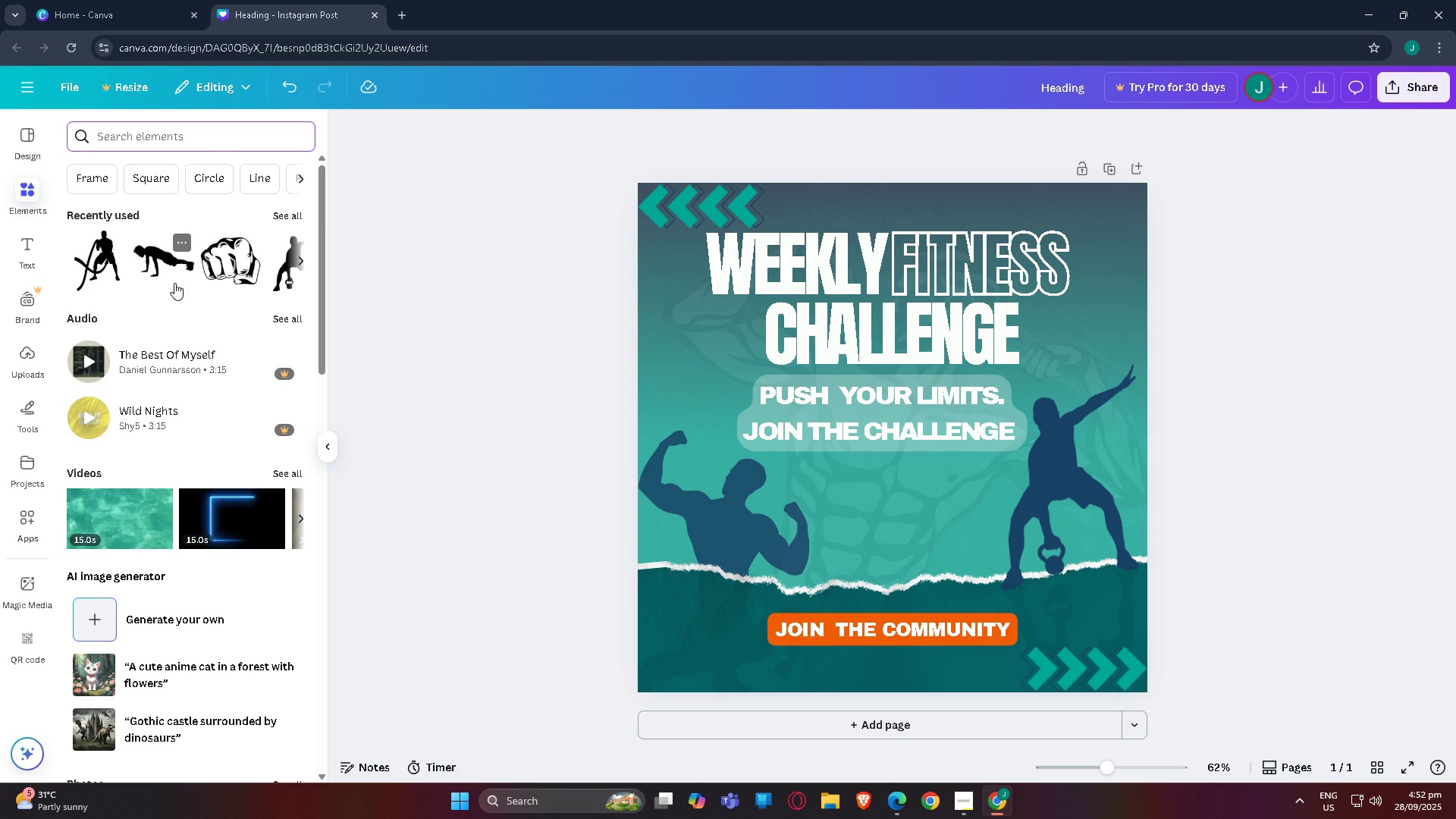 
scroll: coordinate [171, 288], scroll_direction: down, amount: 7.0
 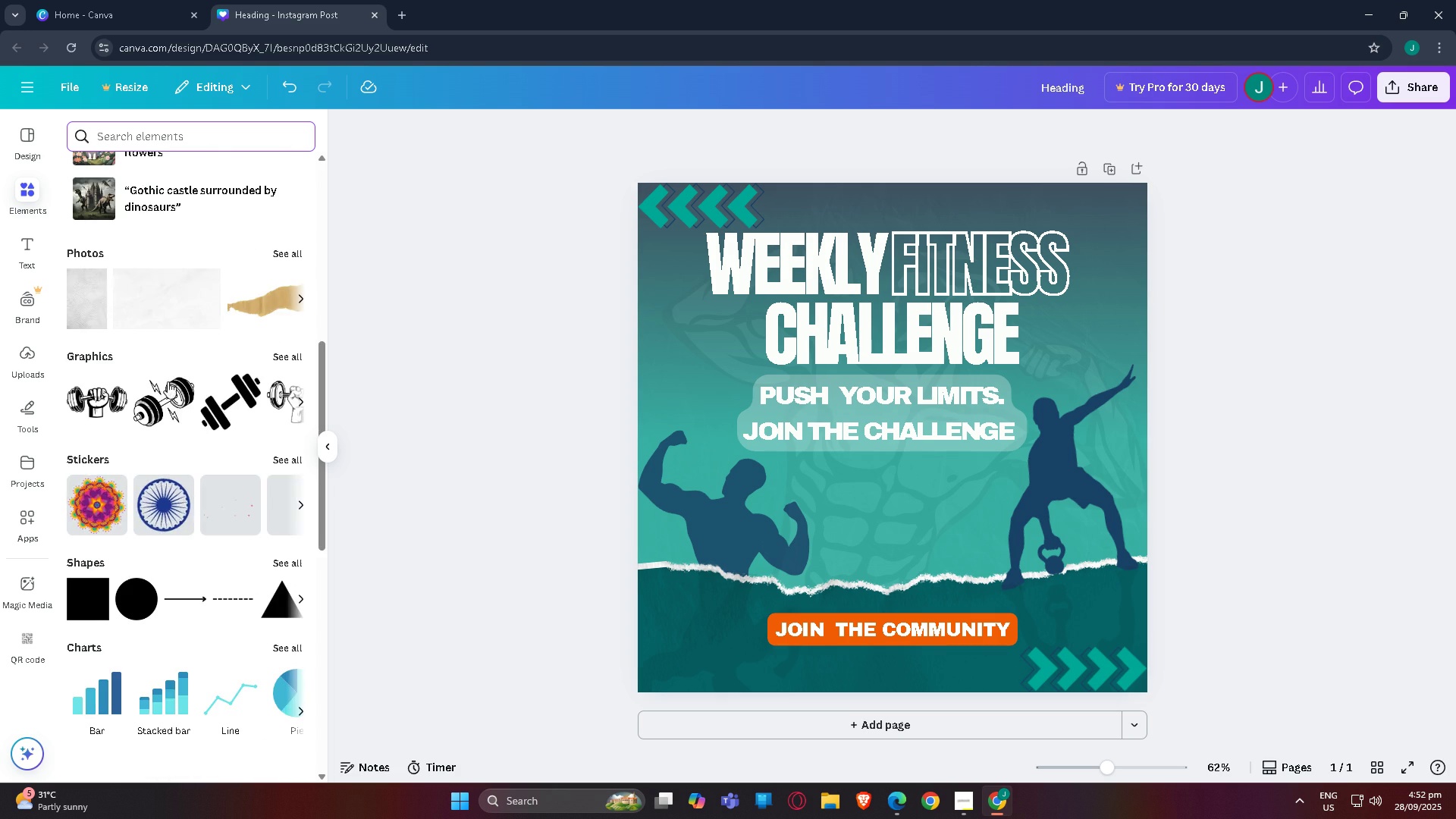 
scroll: coordinate [133, 259], scroll_direction: up, amount: 5.0
 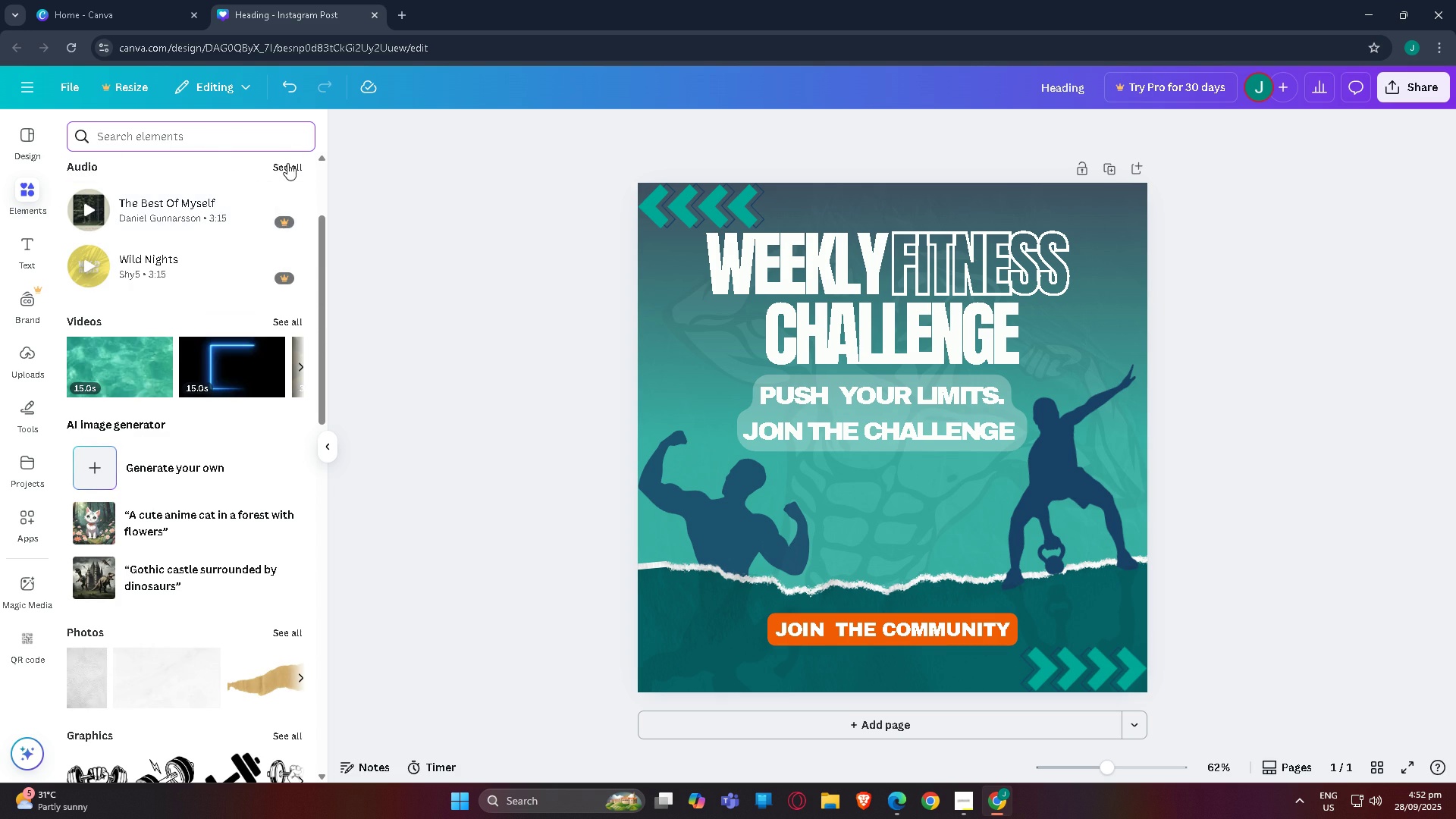 
left_click([280, 162])
 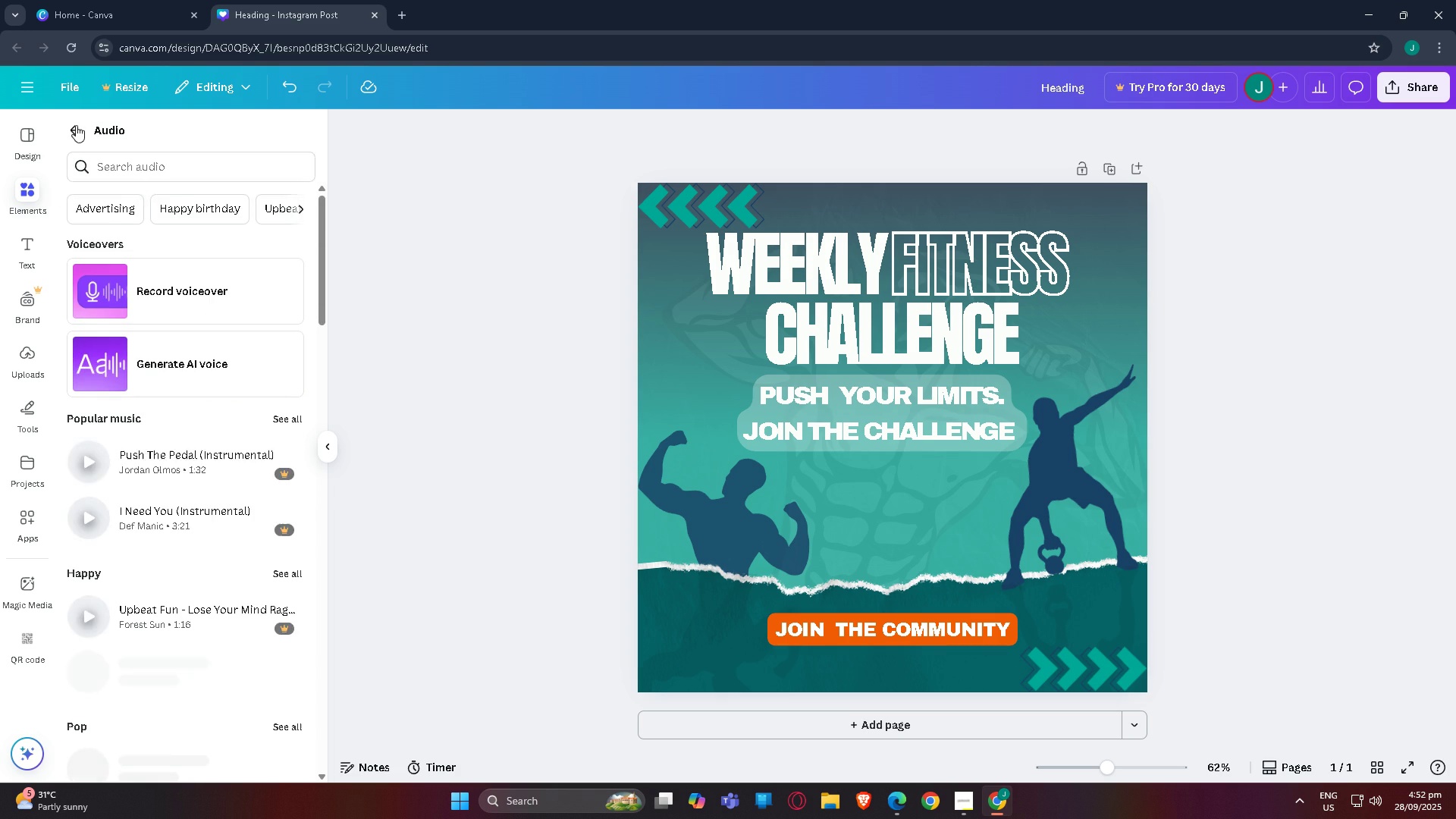 
left_click([74, 124])
 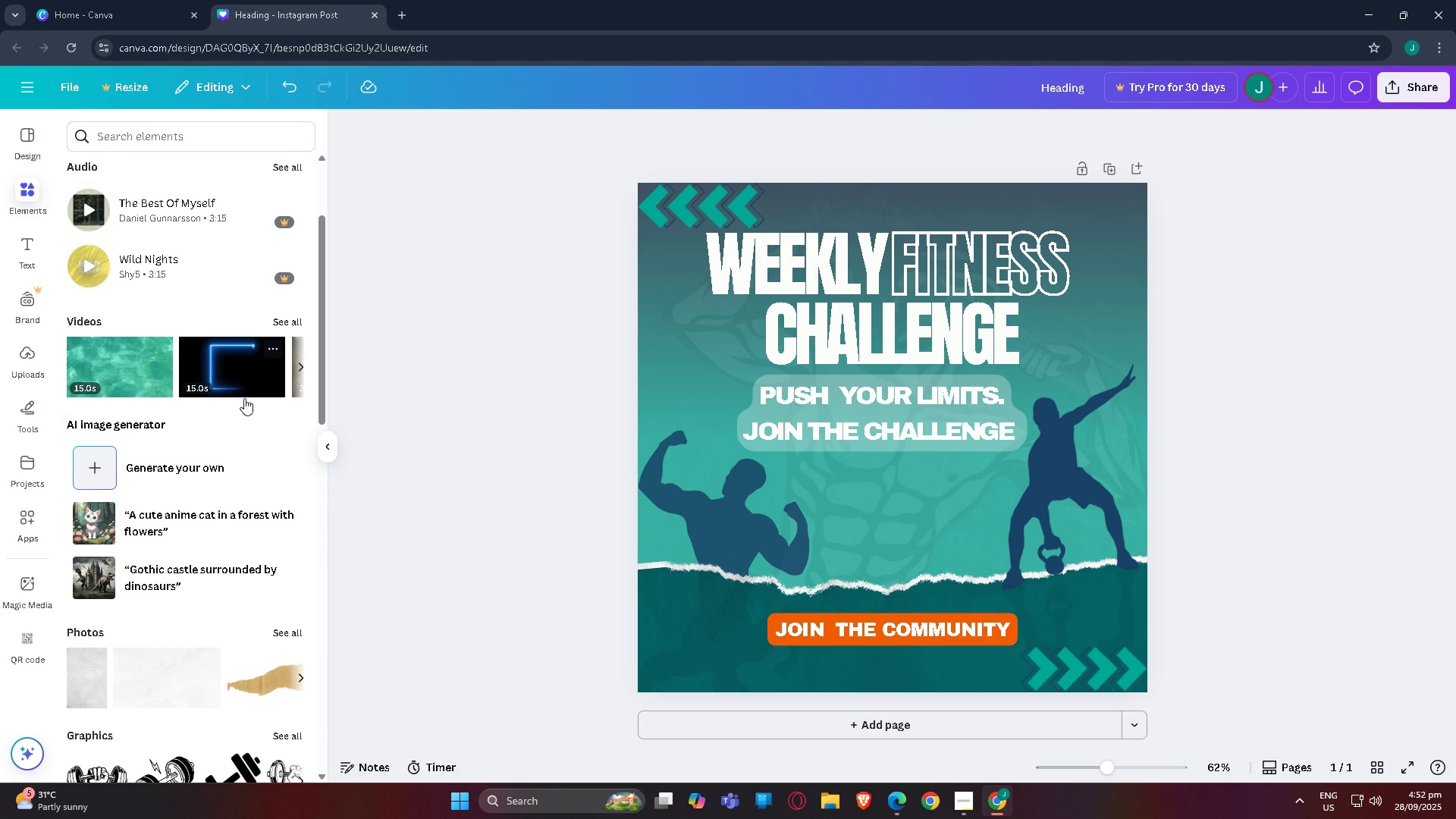 
scroll: coordinate [289, 441], scroll_direction: down, amount: 7.0
 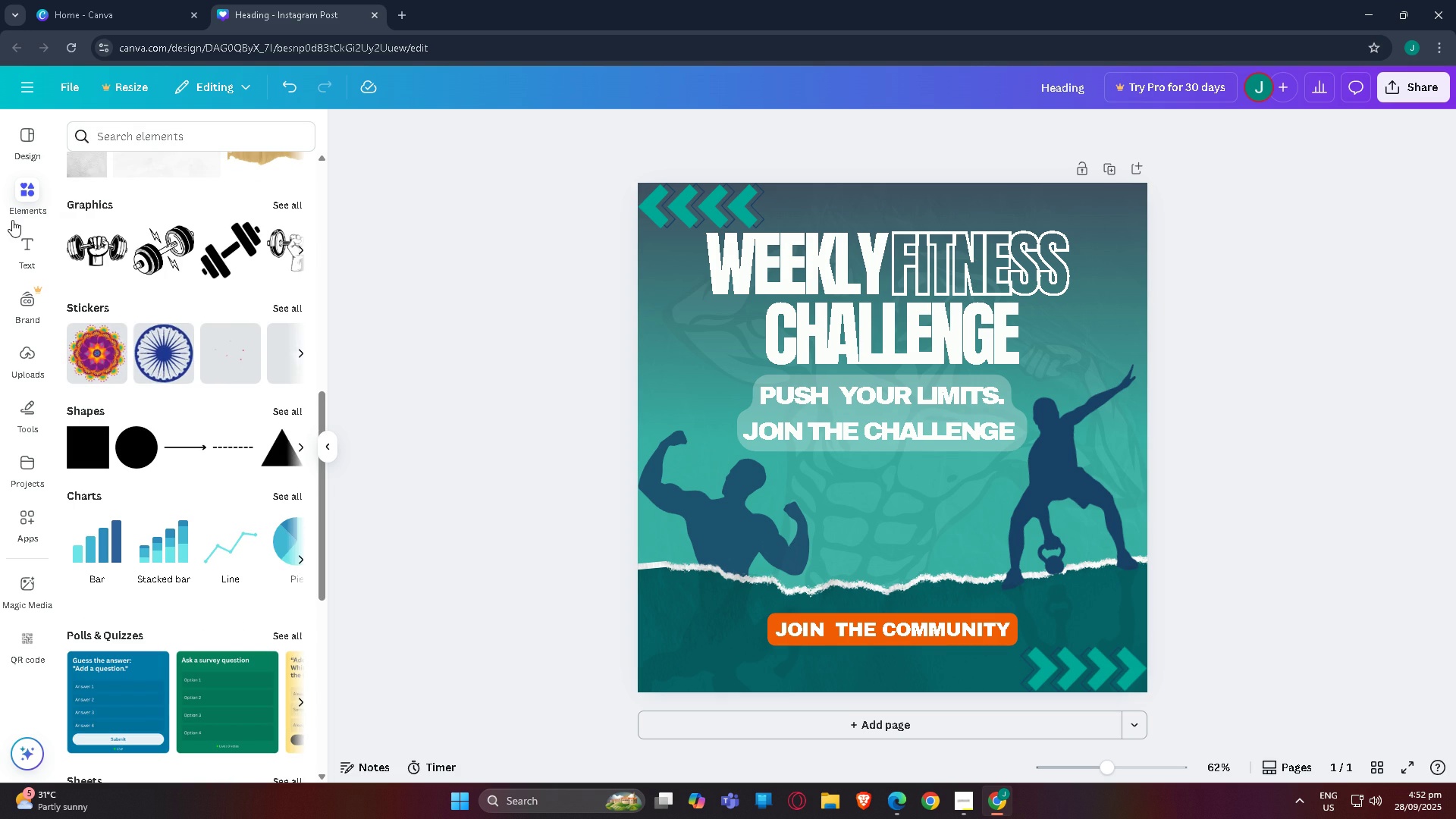 
left_click([27, 246])
 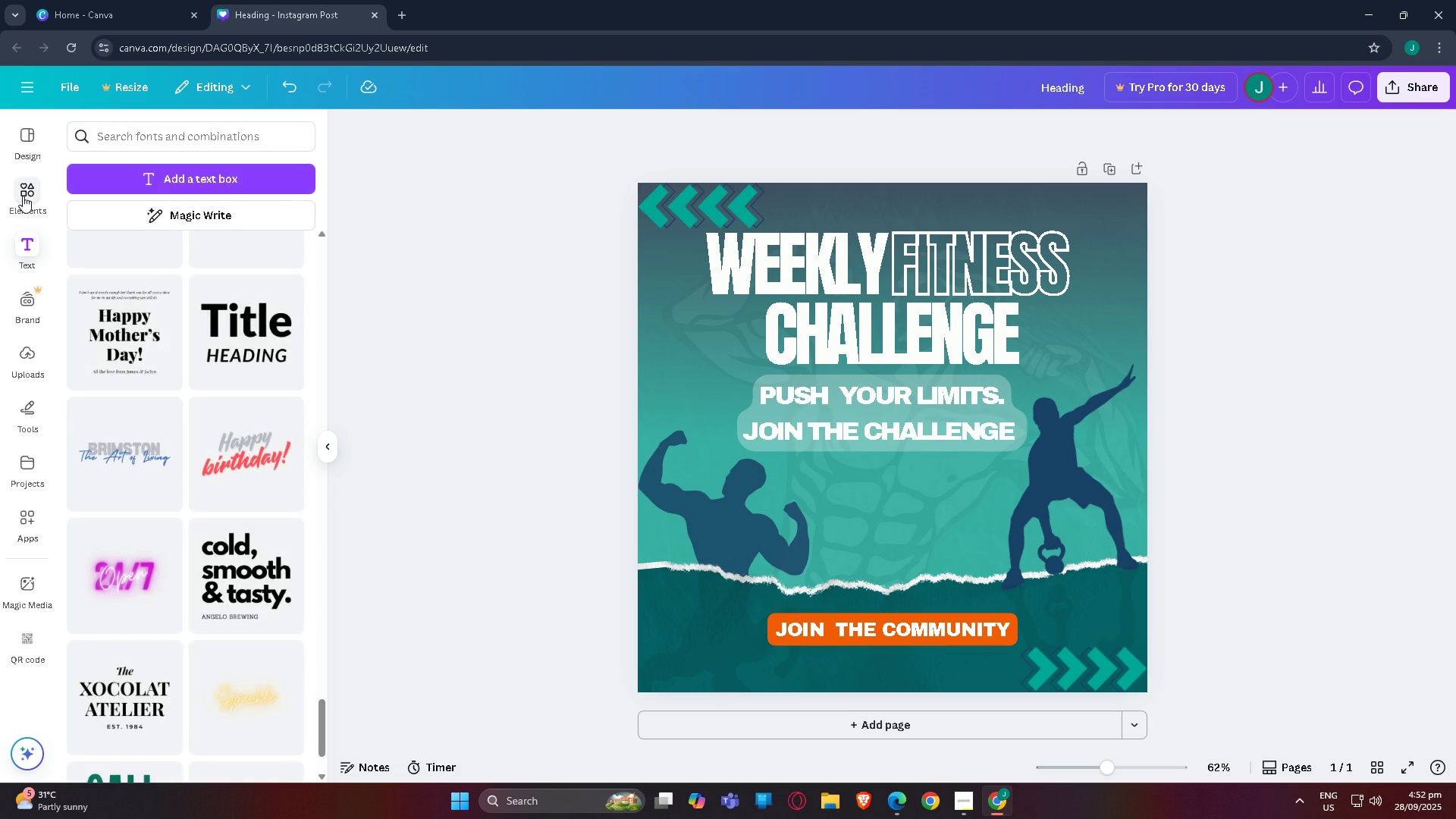 
left_click([23, 196])
 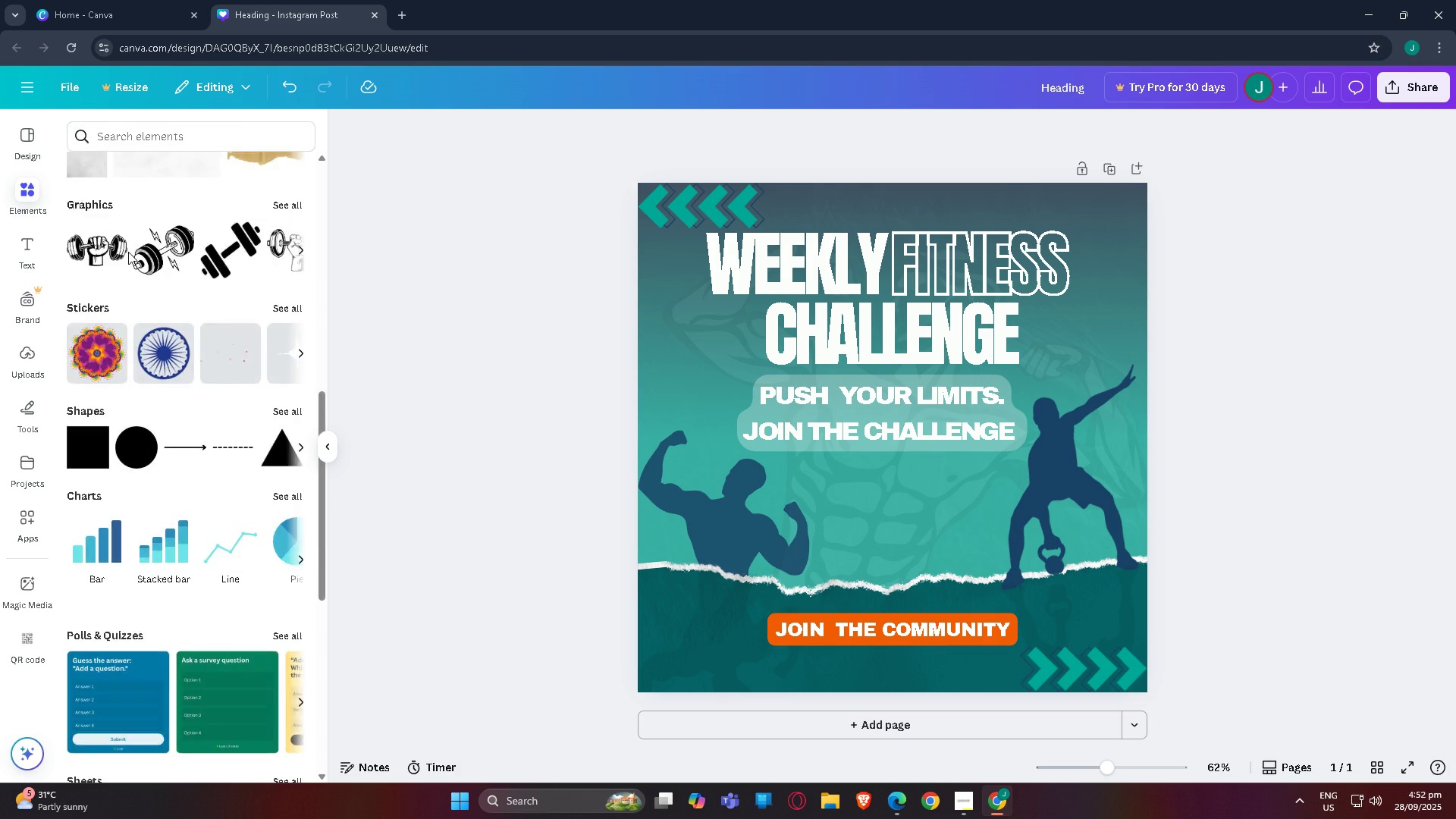 
scroll: coordinate [109, 309], scroll_direction: up, amount: 13.0
 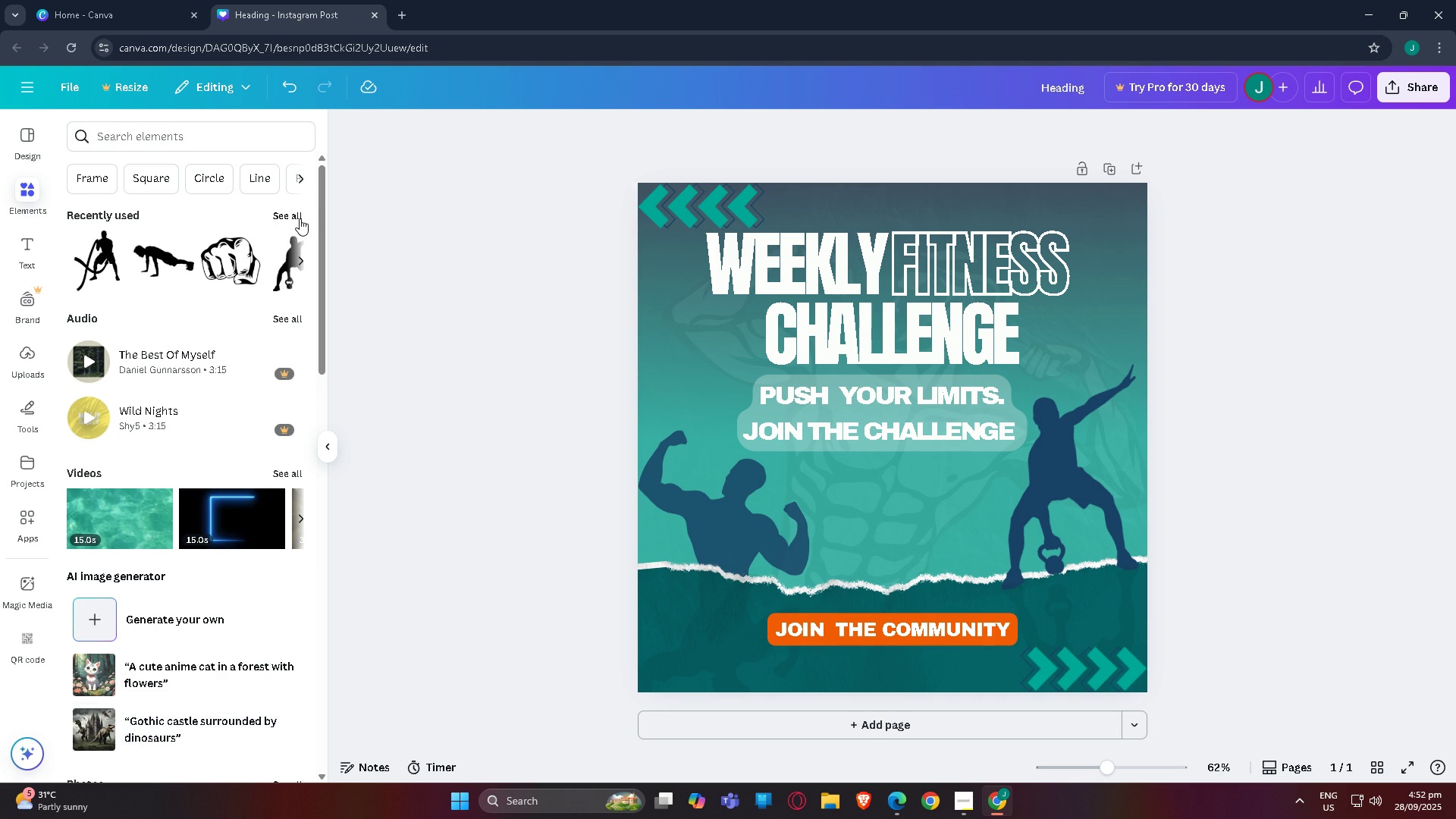 
left_click([300, 218])
 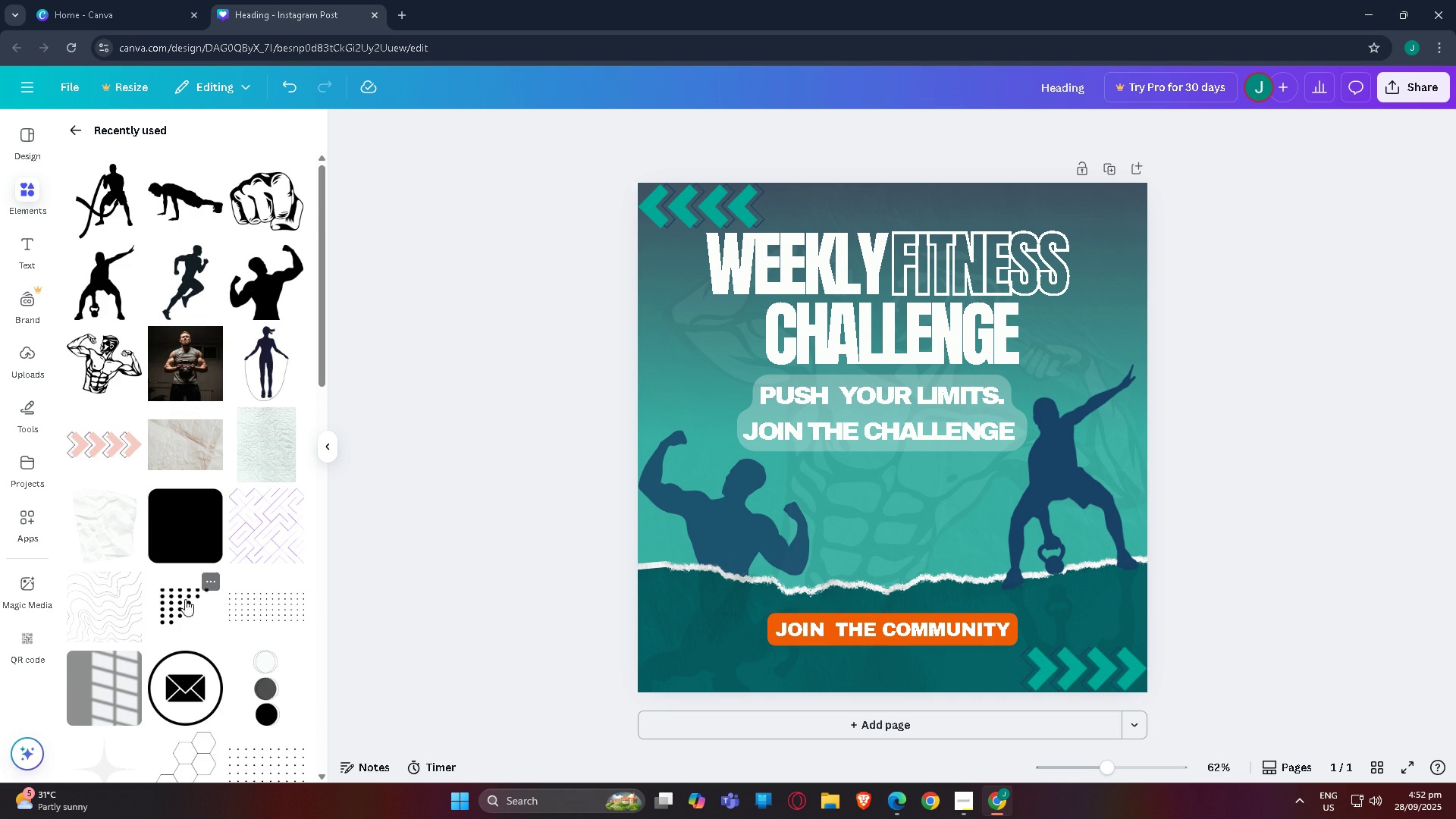 
left_click([287, 604])
 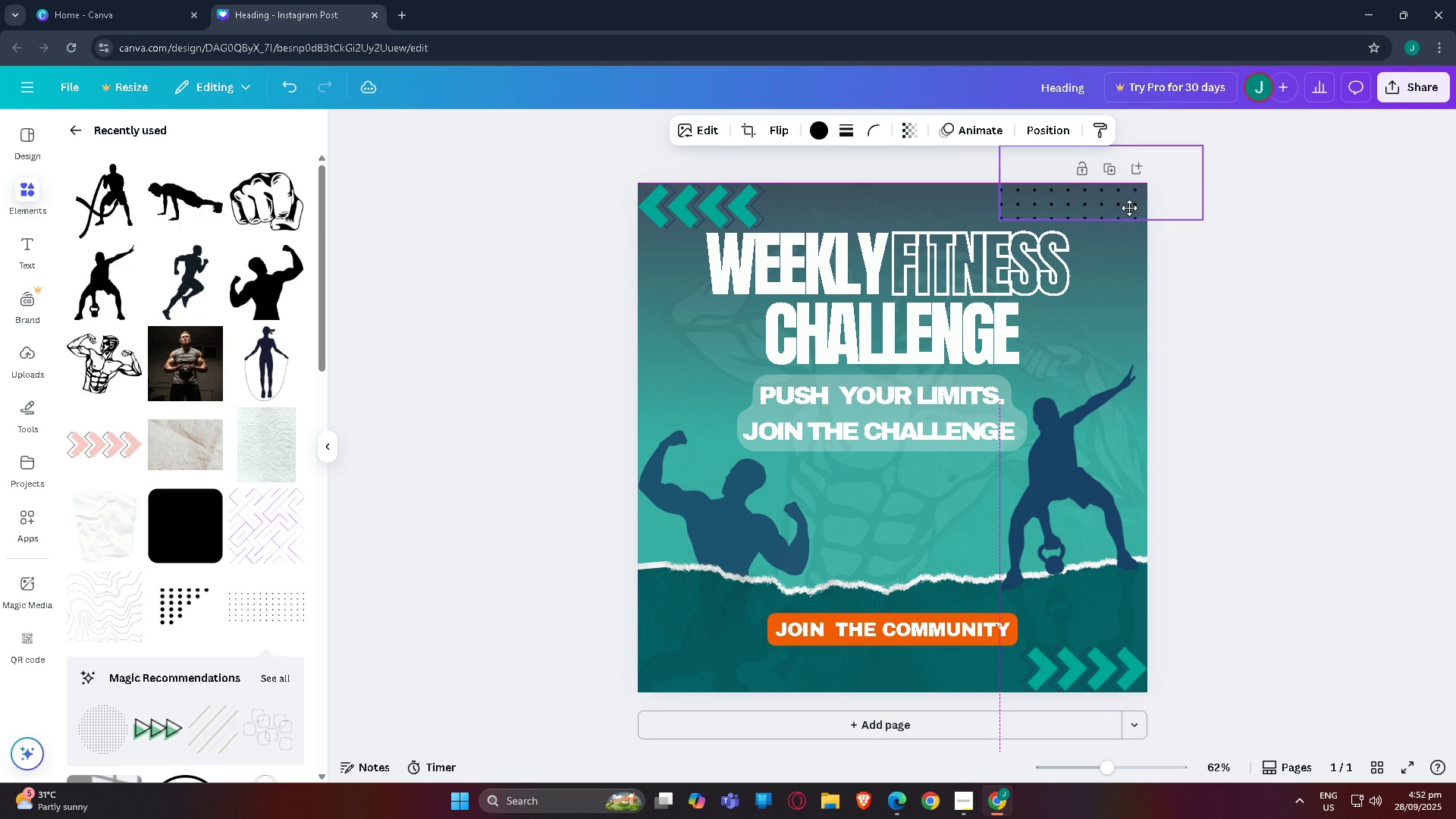 
wait(8.5)
 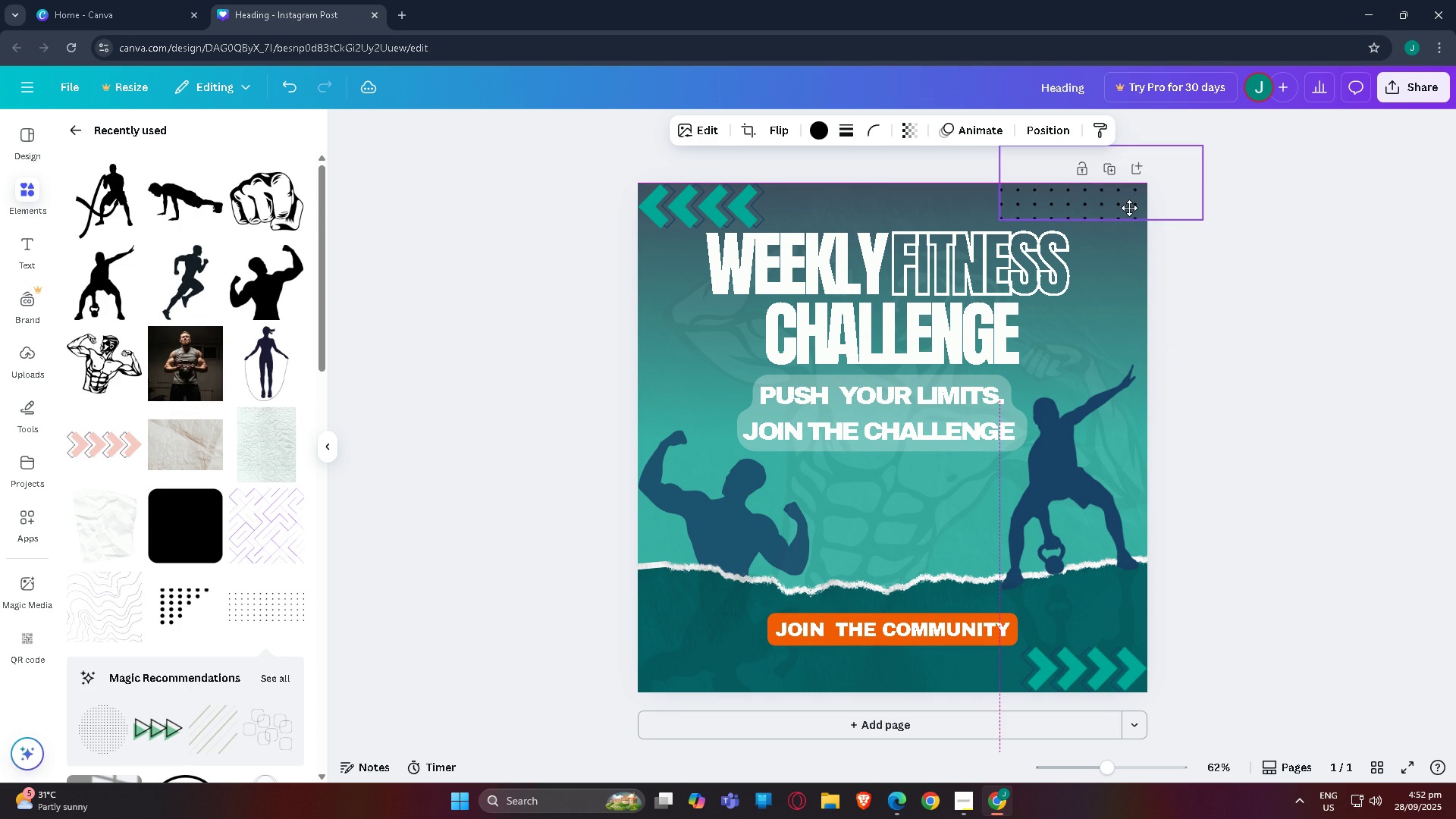 
mouse_move([918, 134])
 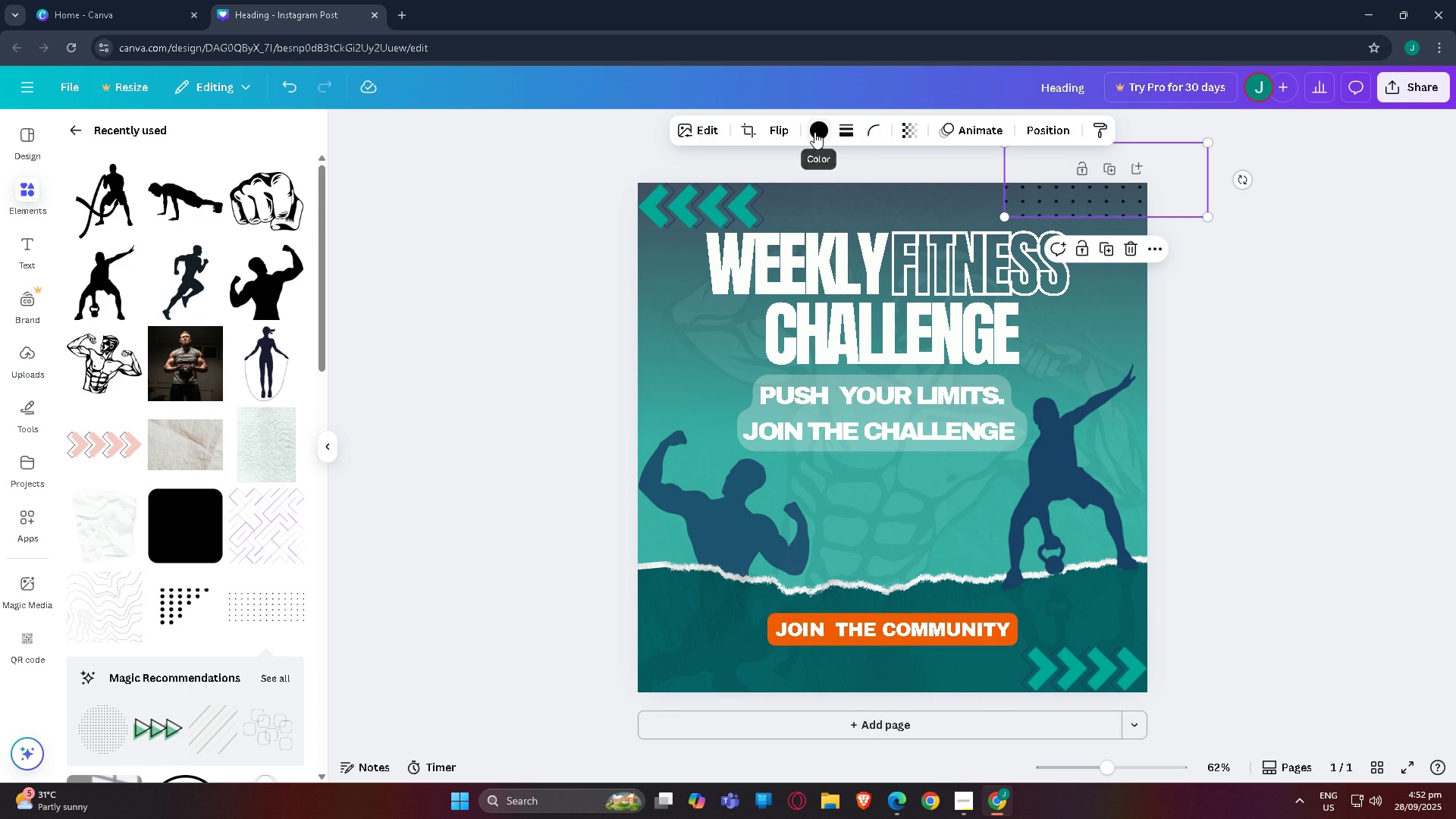 
left_click([814, 132])
 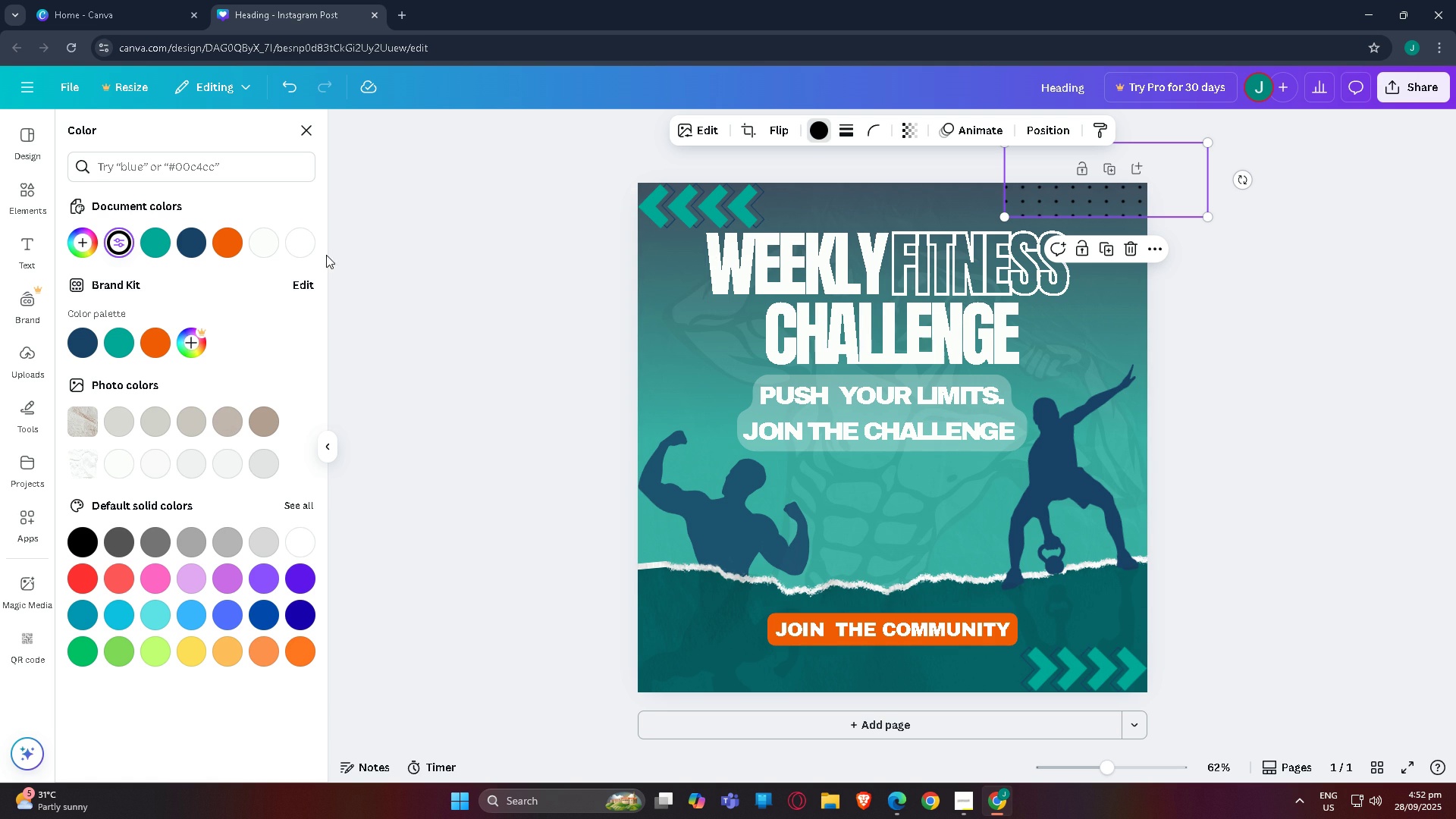 
left_click([307, 248])
 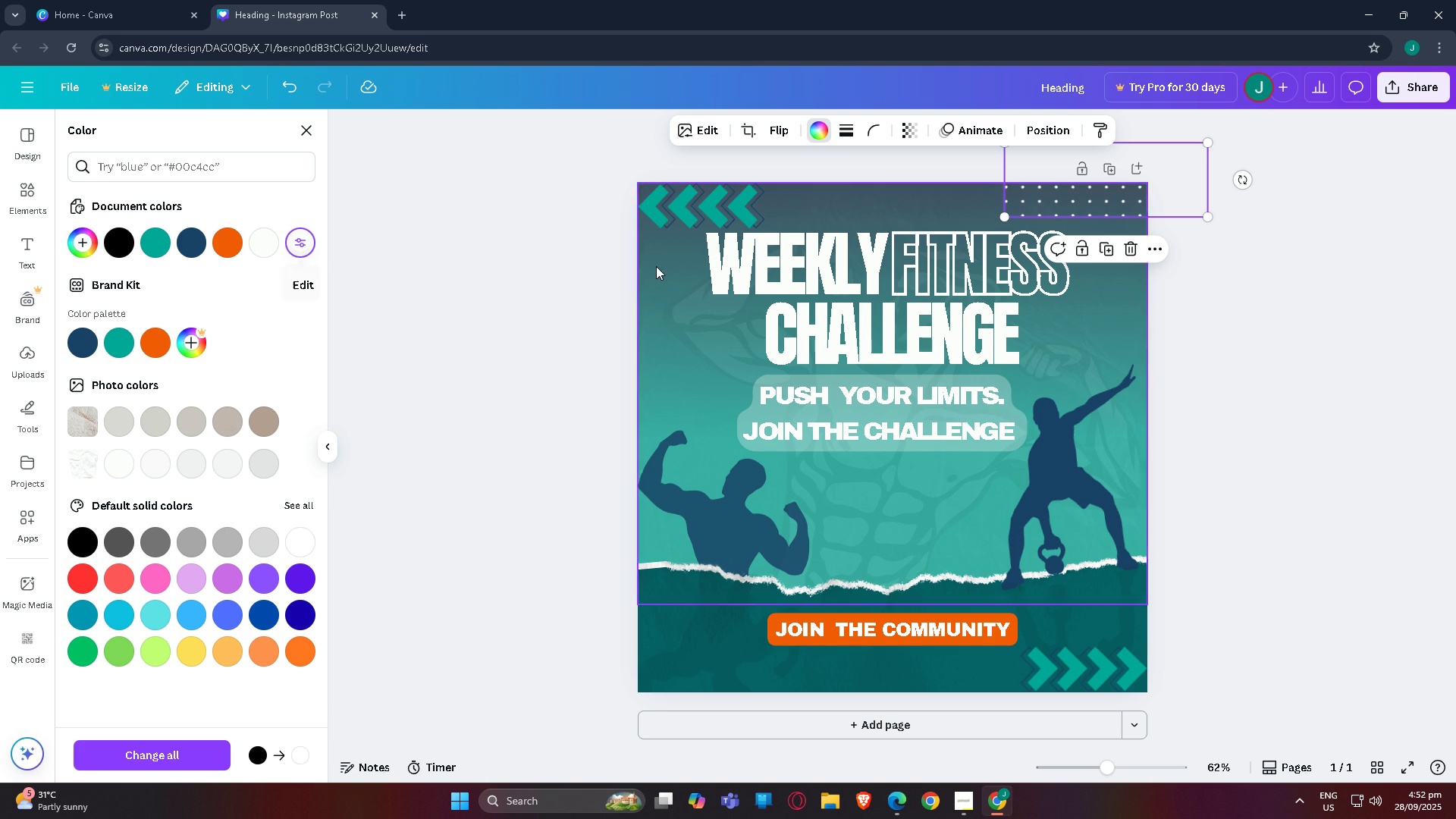 
left_click([539, 315])
 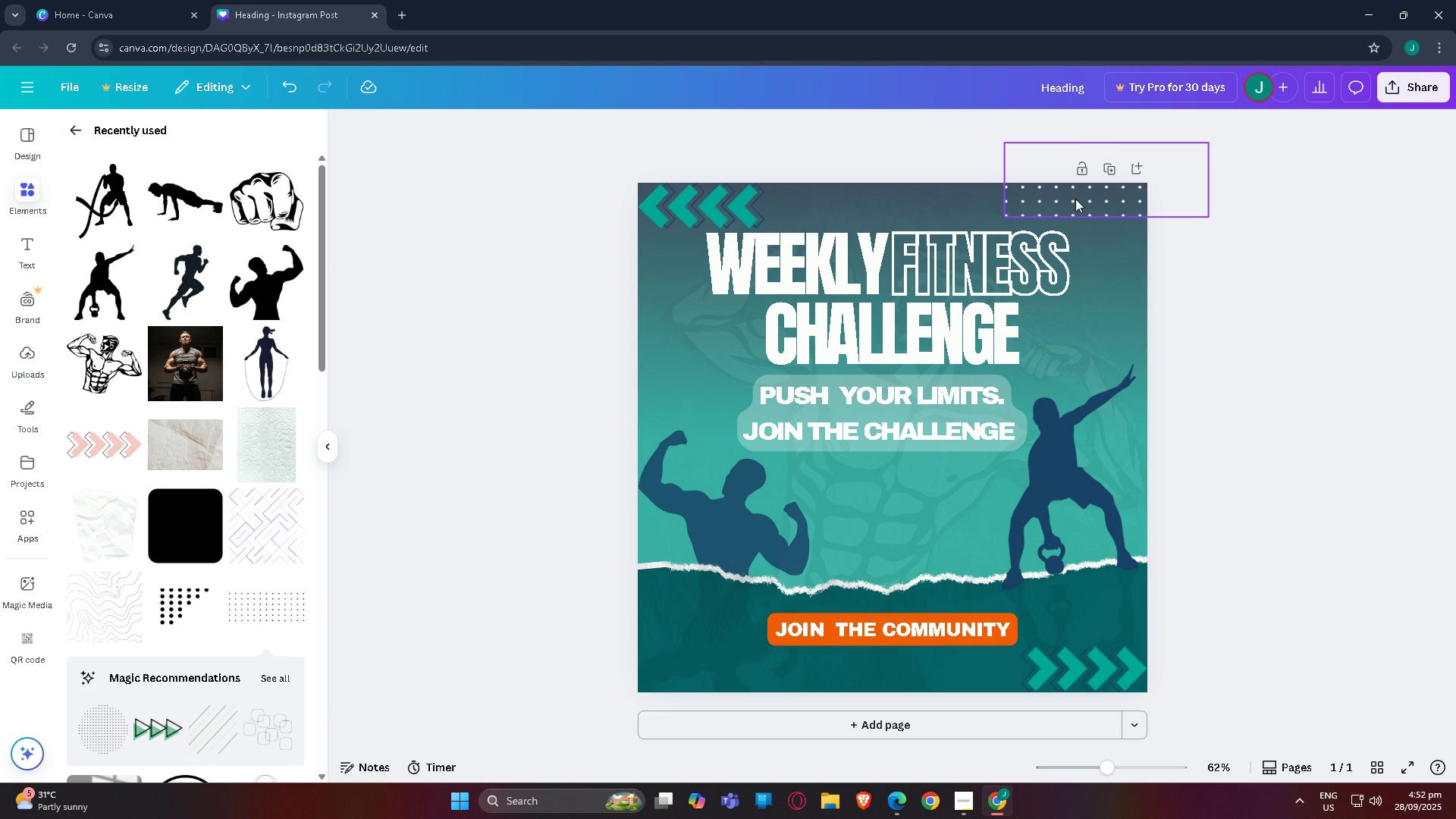 
left_click([1075, 203])
 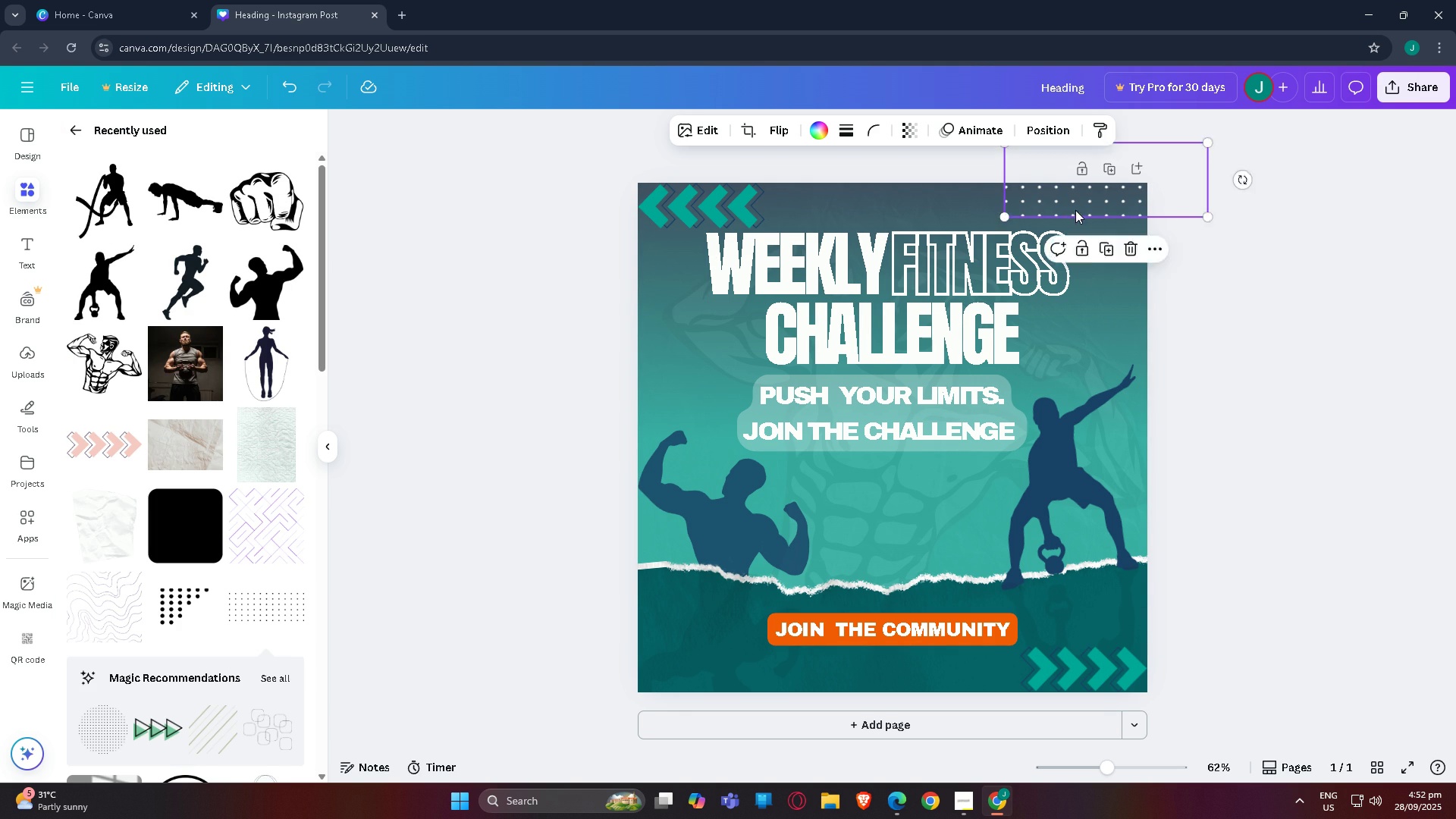 
key(Control+ControlLeft)
 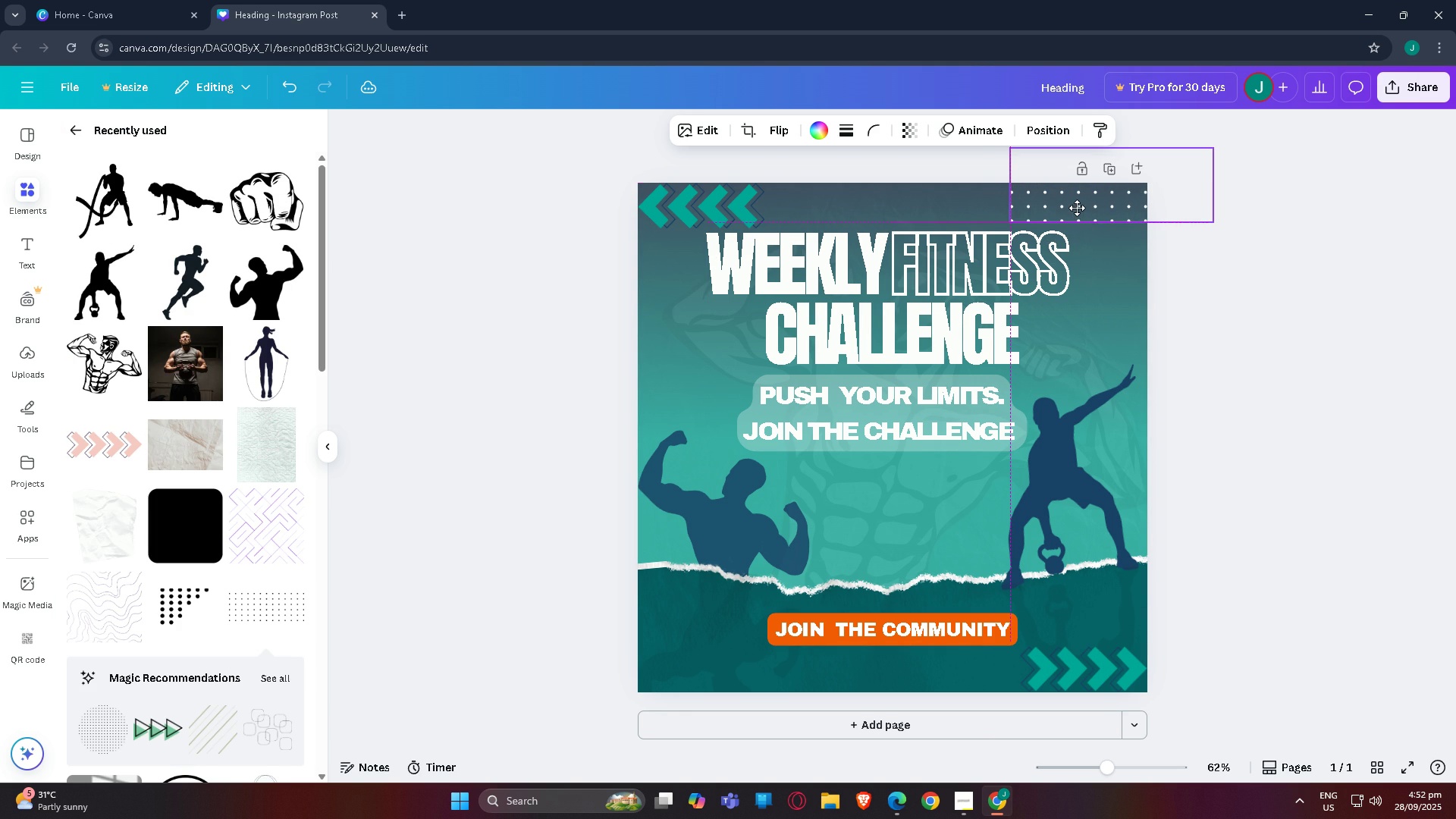 
left_click([1328, 291])
 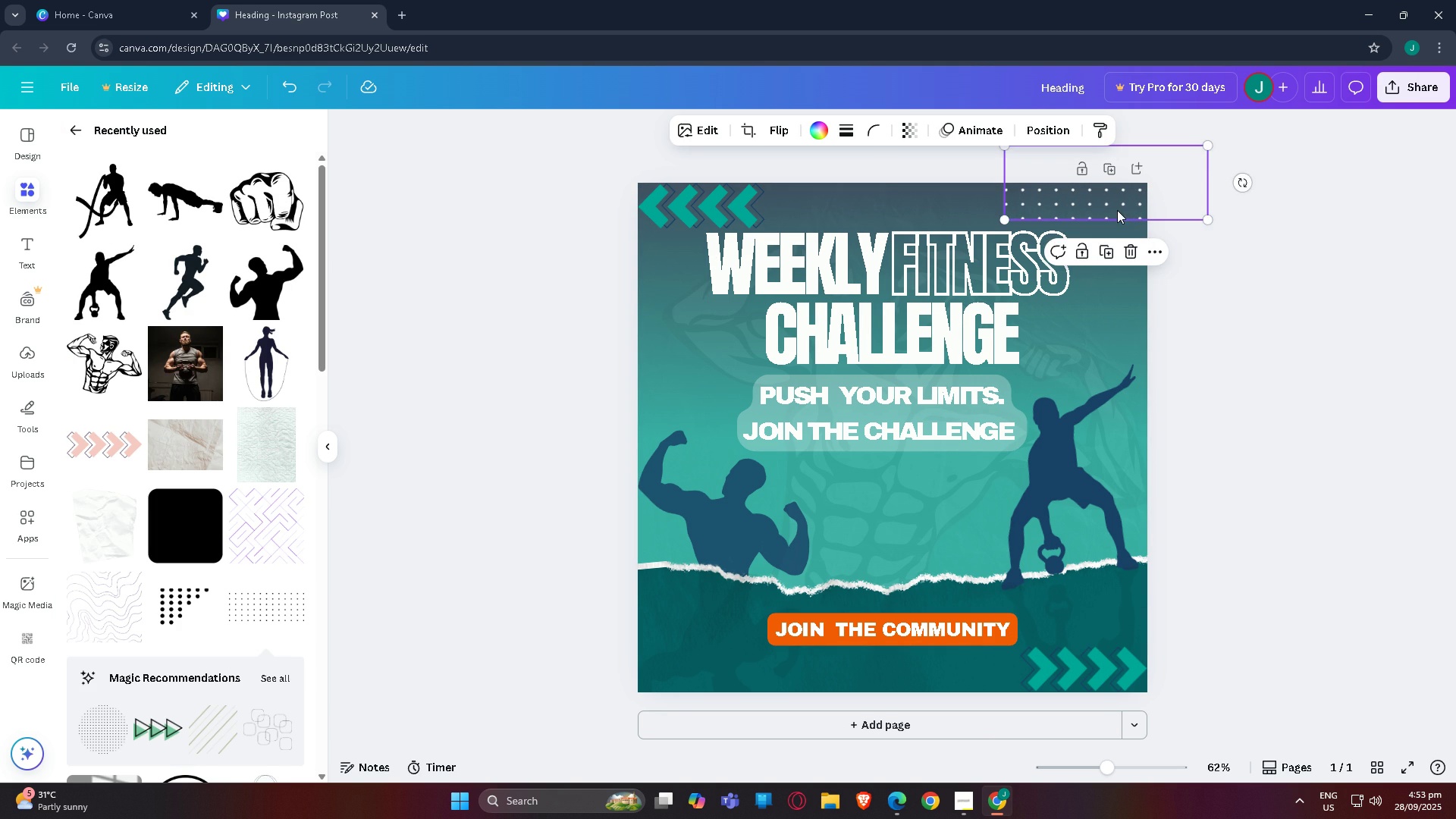 
left_click([1117, 210])
 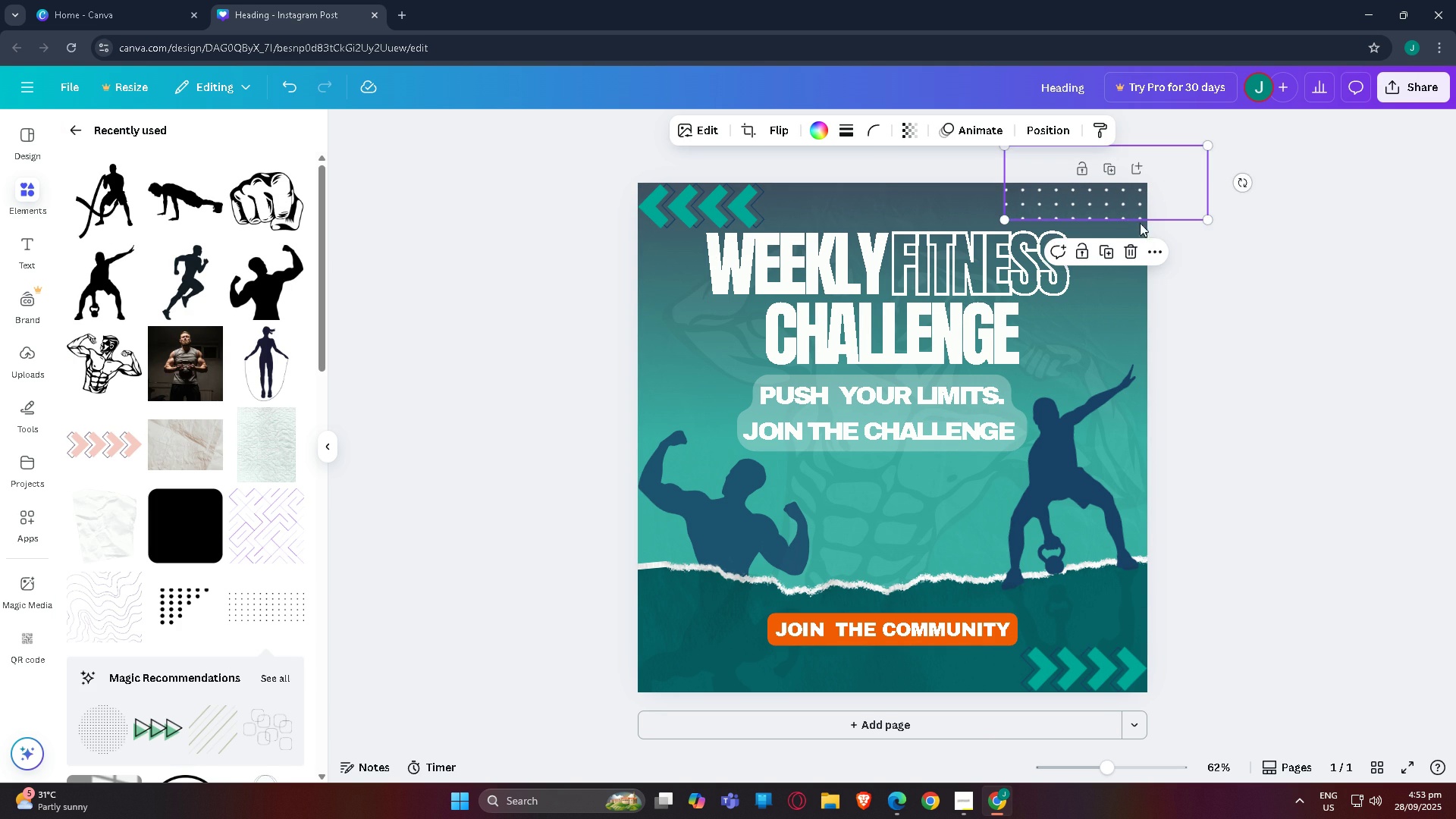 
key(Control+C)
 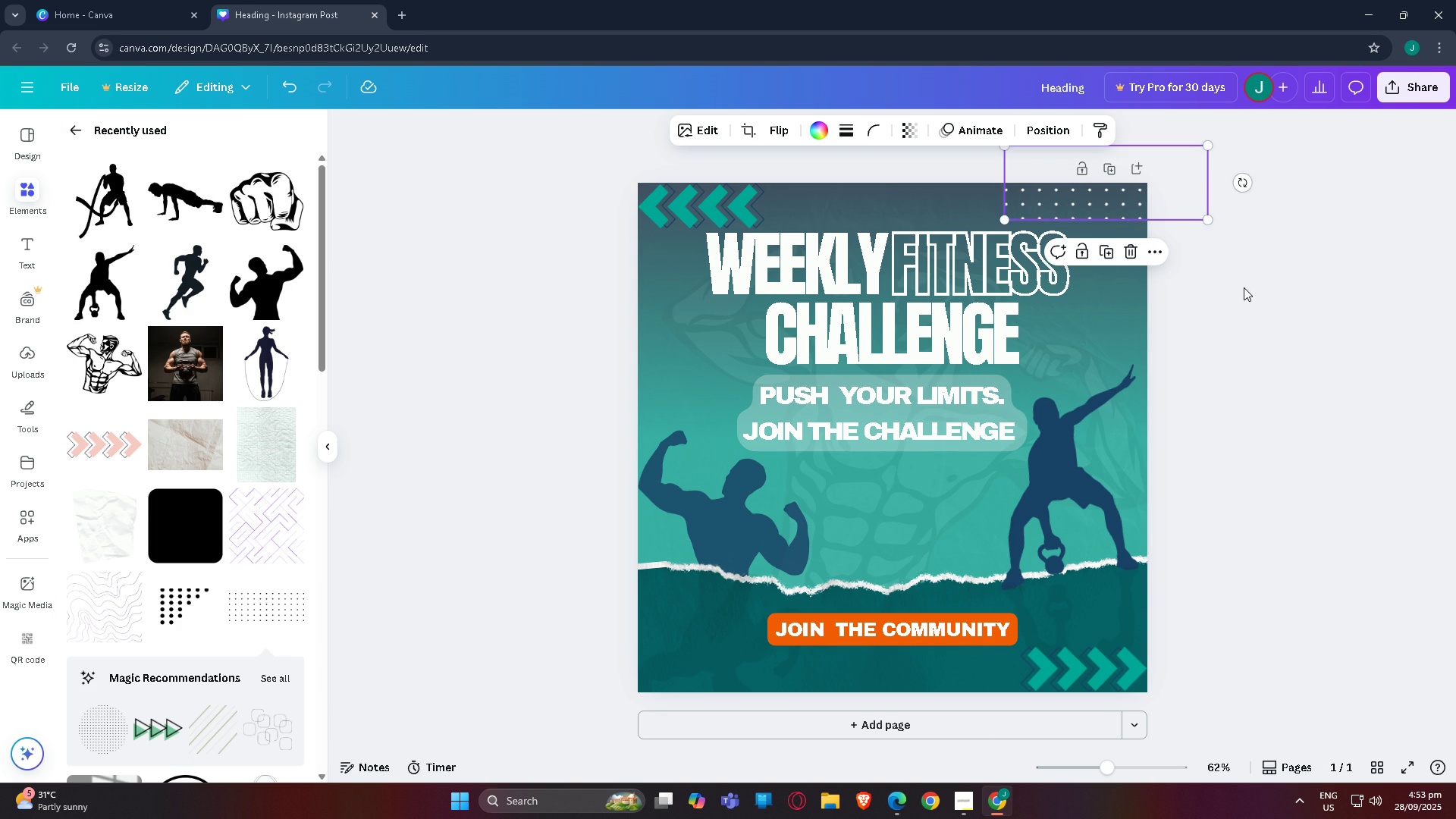 
key(Control+V)
 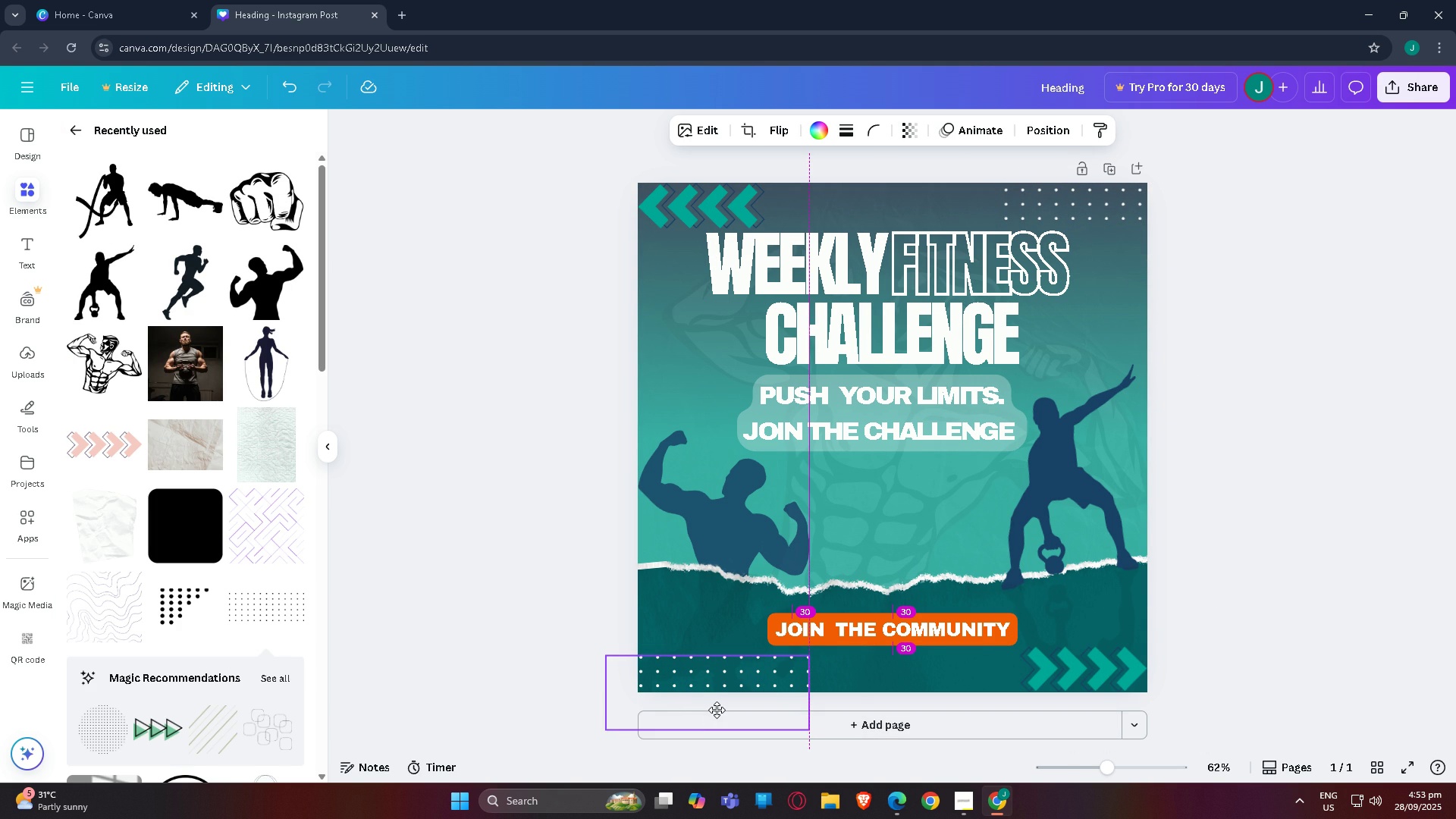 
wait(5.59)
 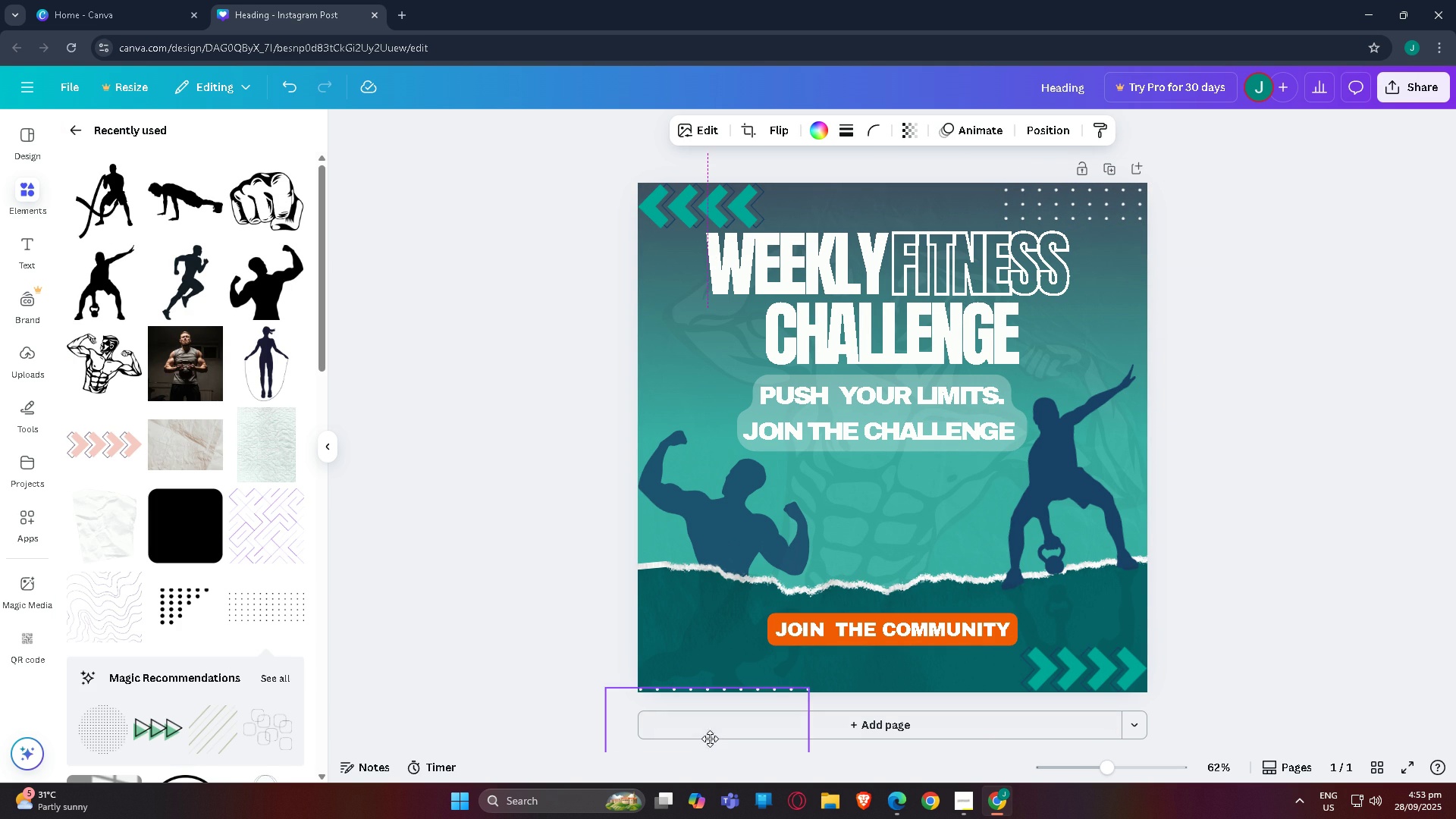 
left_click([414, 655])
 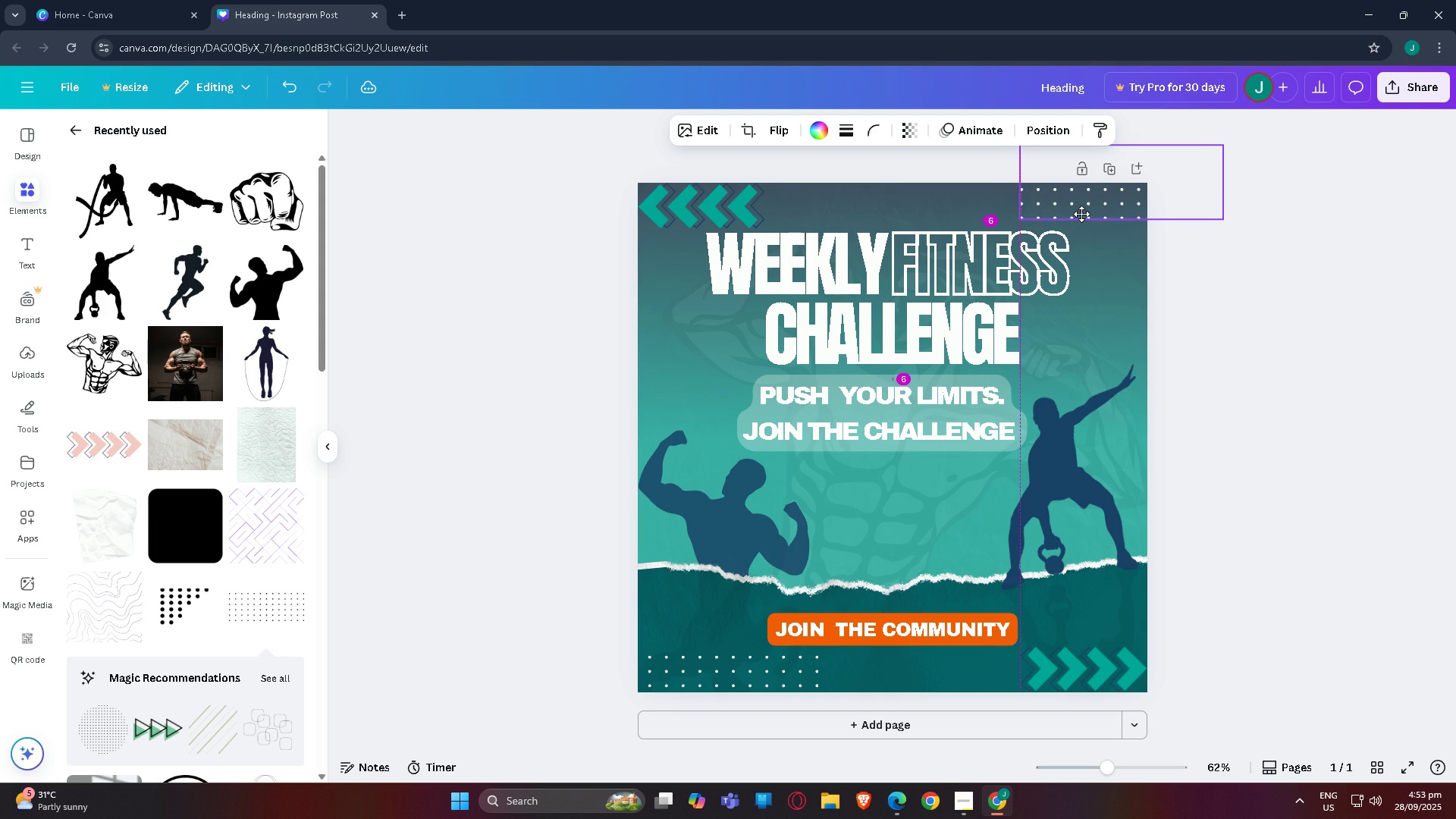 
left_click([1301, 277])
 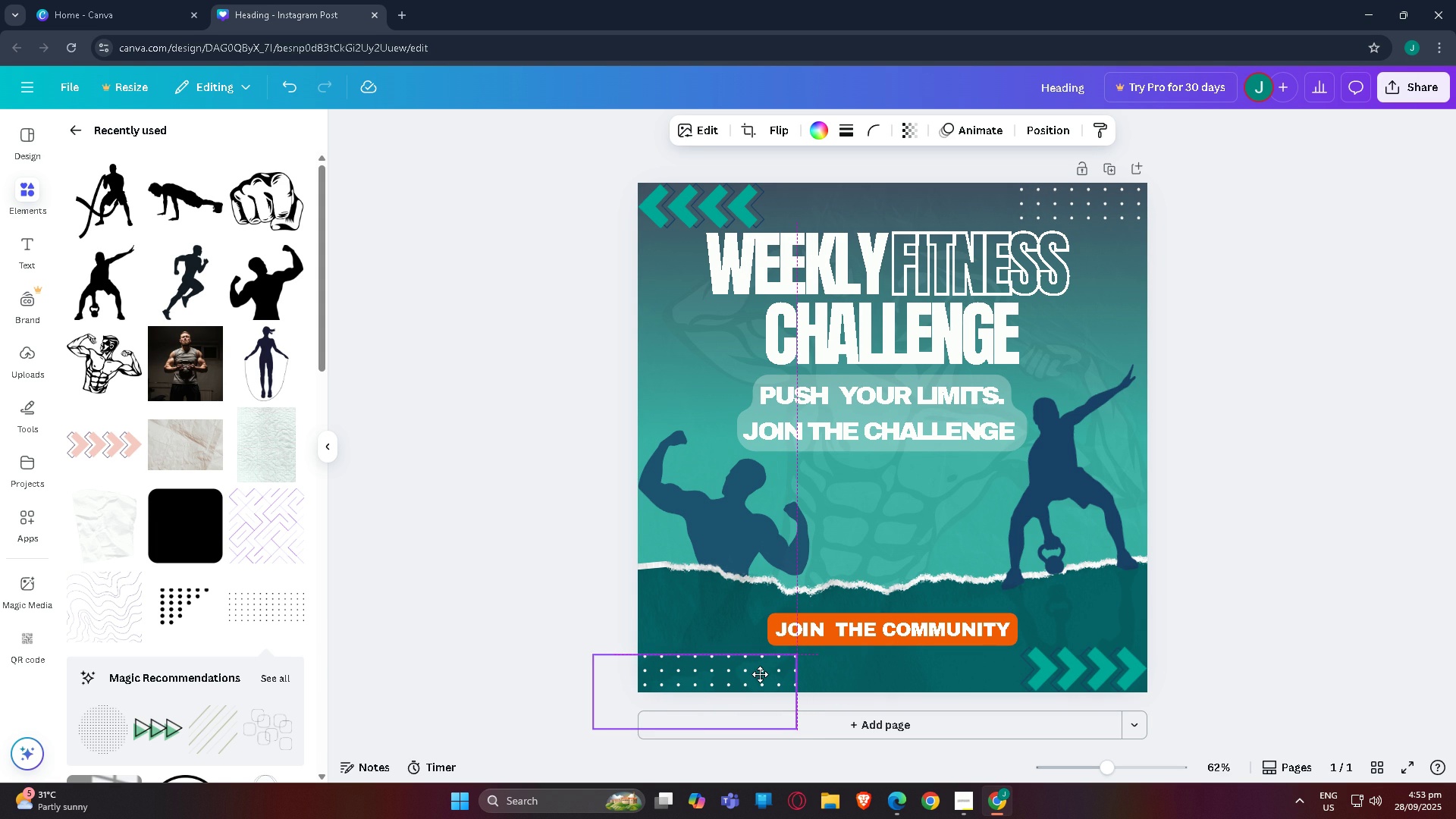 
left_click([1257, 588])
 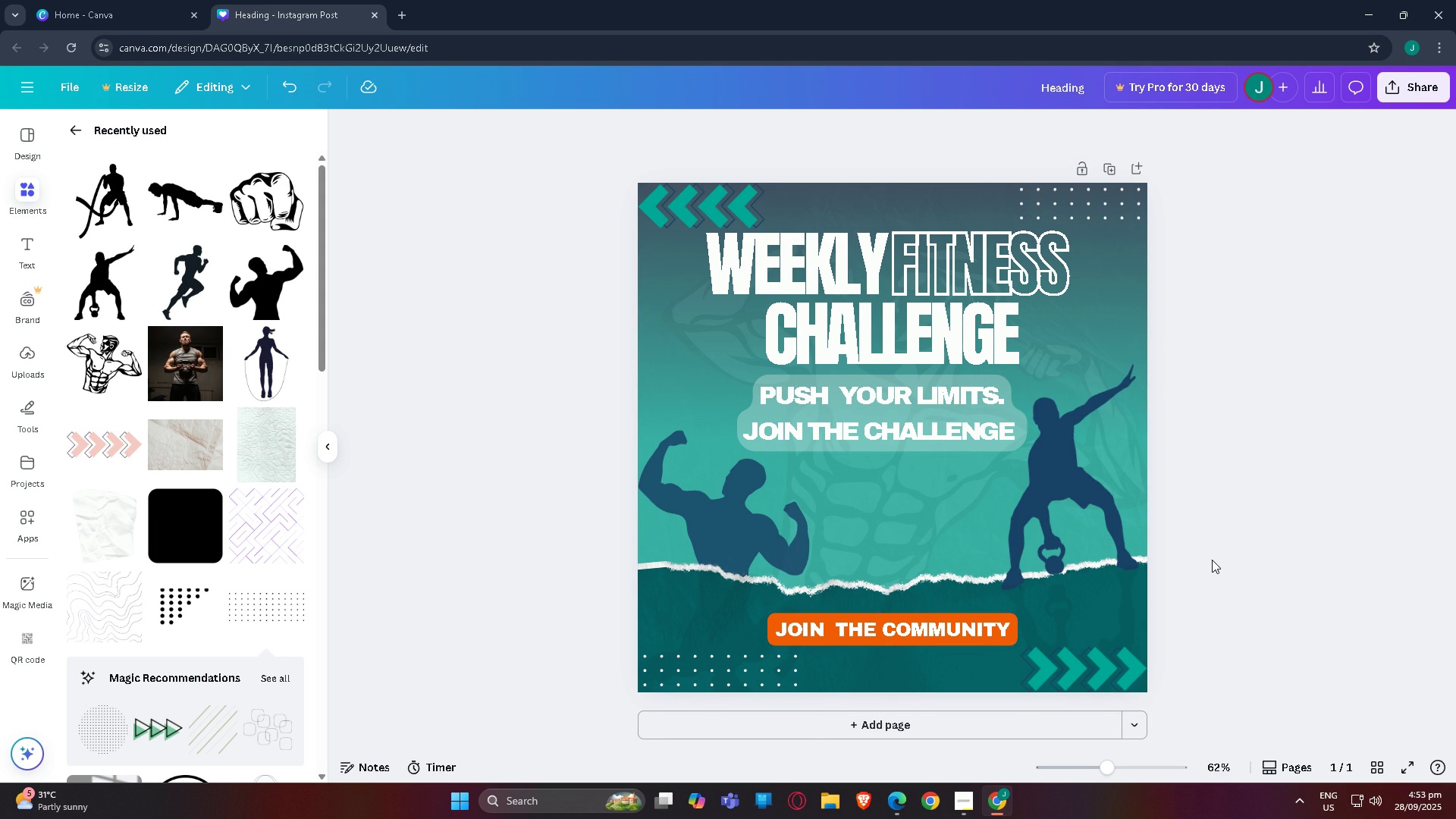 
wait(5.9)
 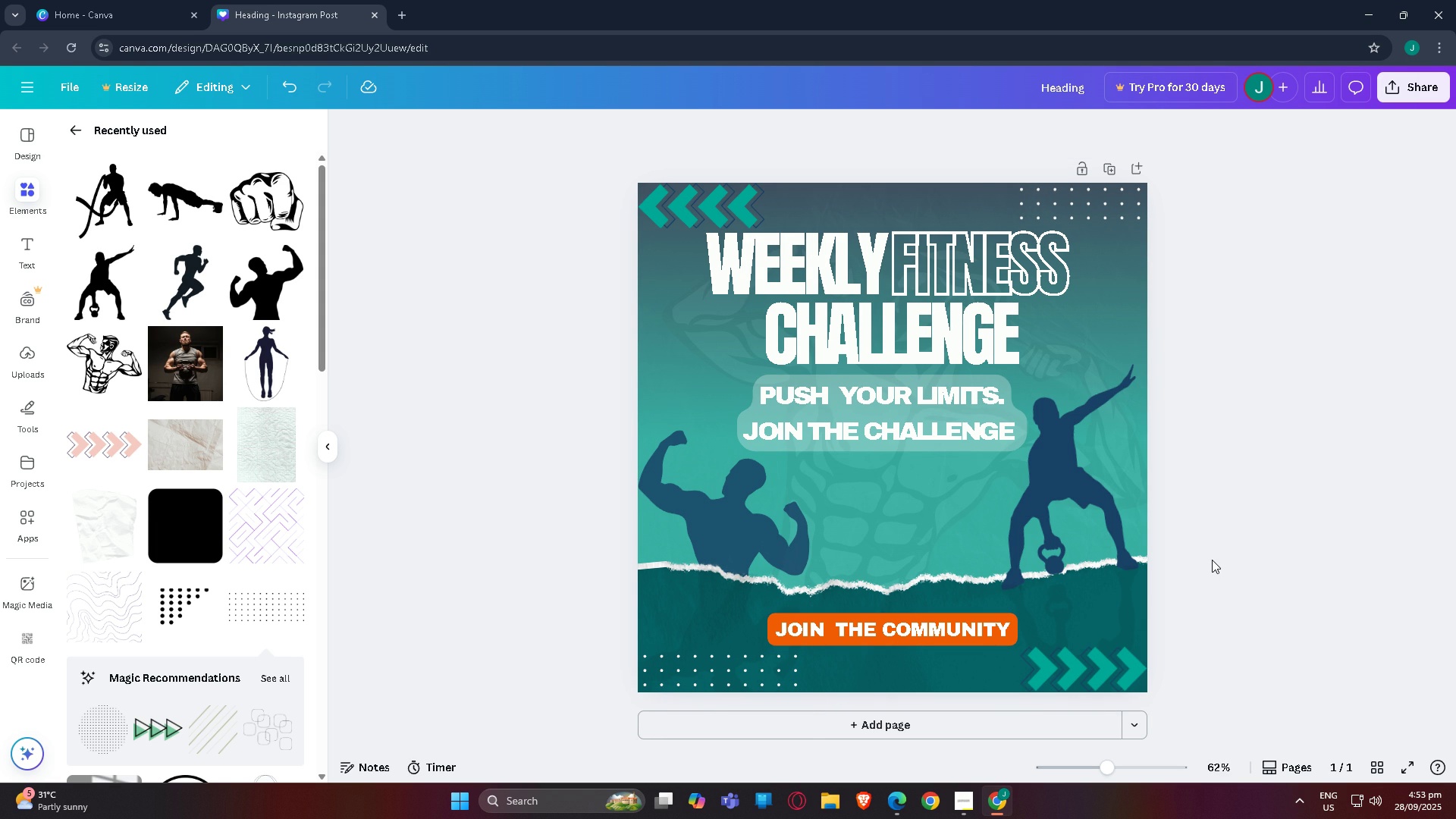 
left_click([981, 632])
 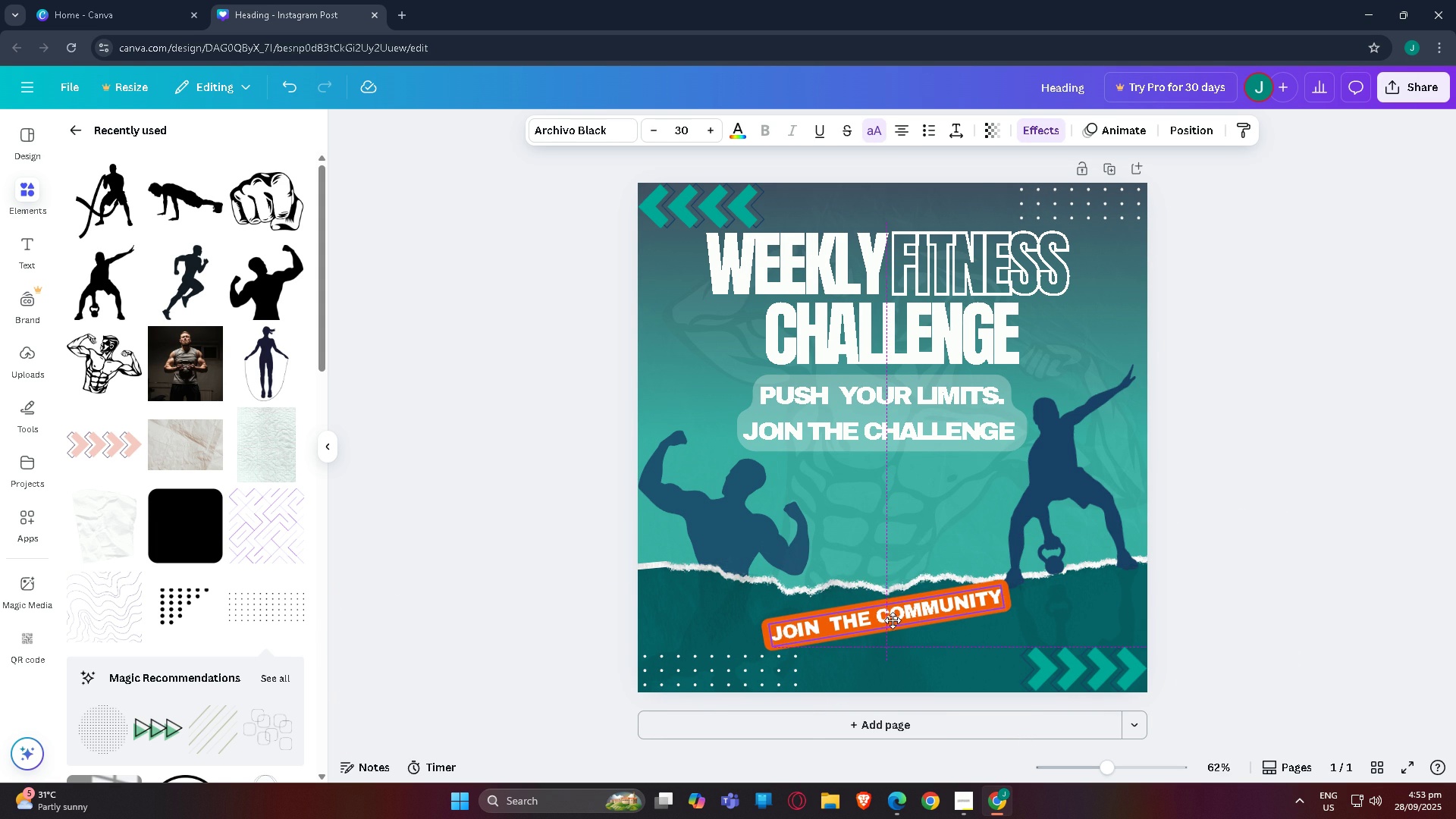 
wait(9.12)
 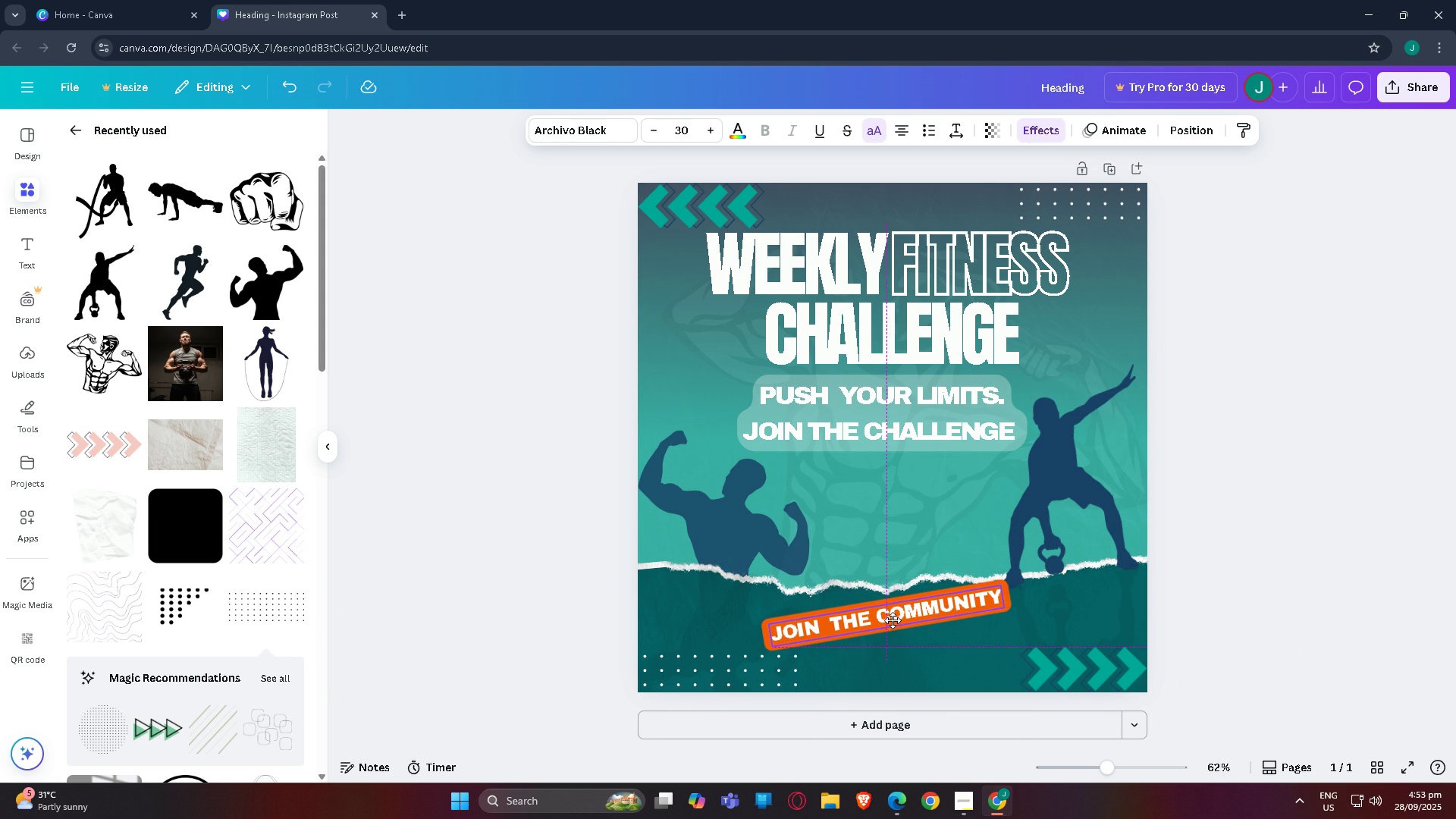 
left_click([1310, 546])
 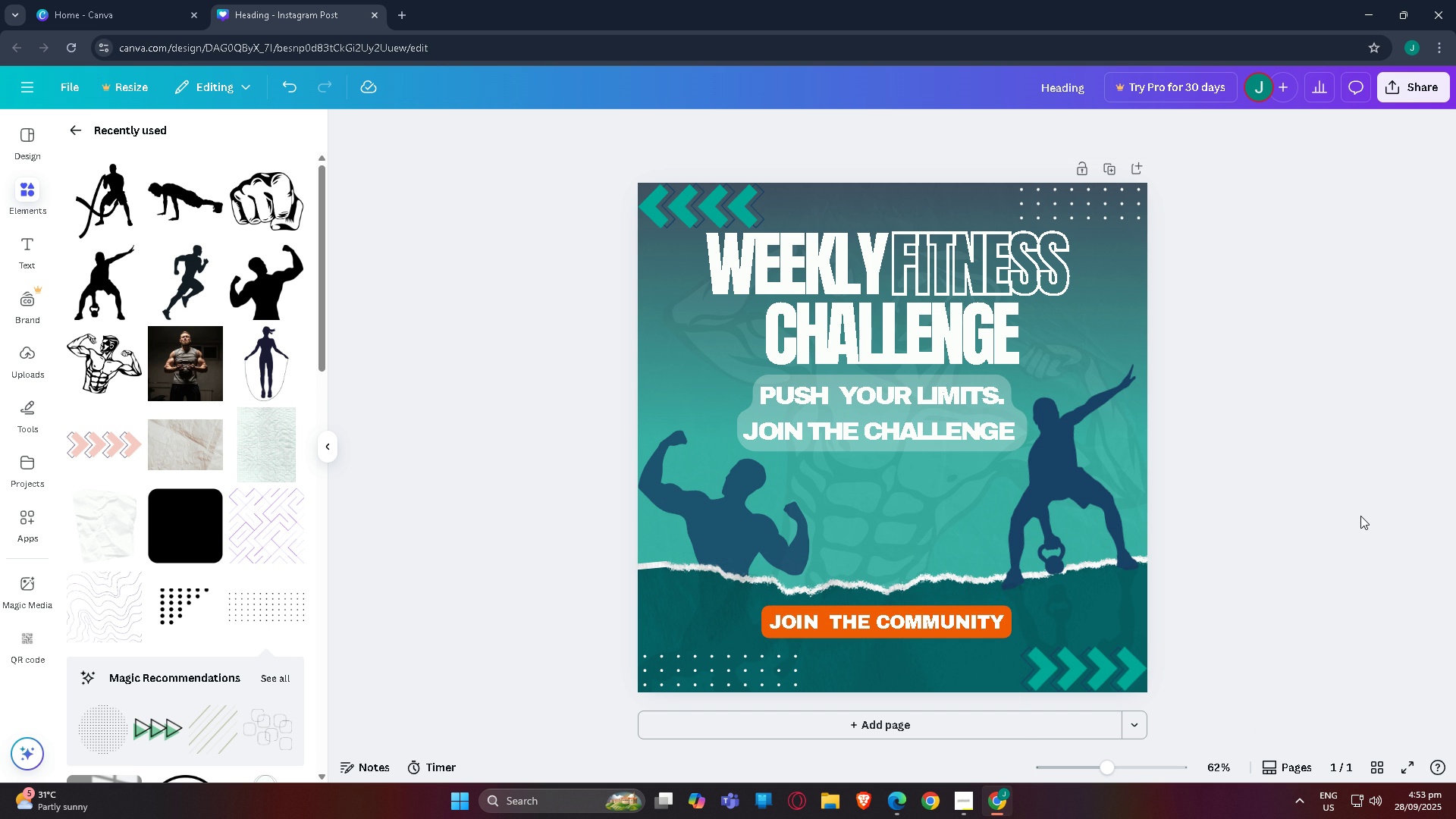 
wait(6.61)
 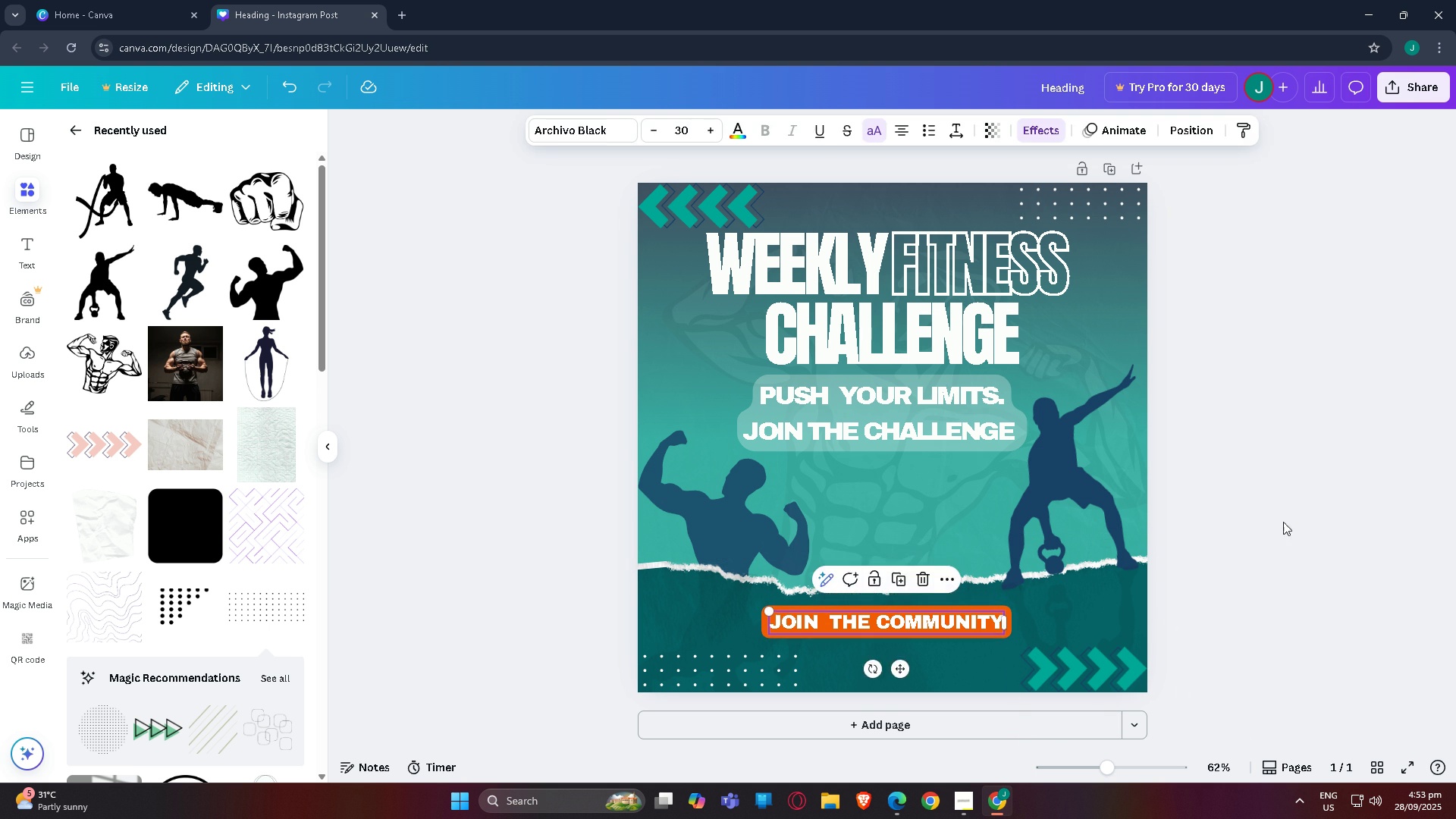 
double_click([997, 269])
 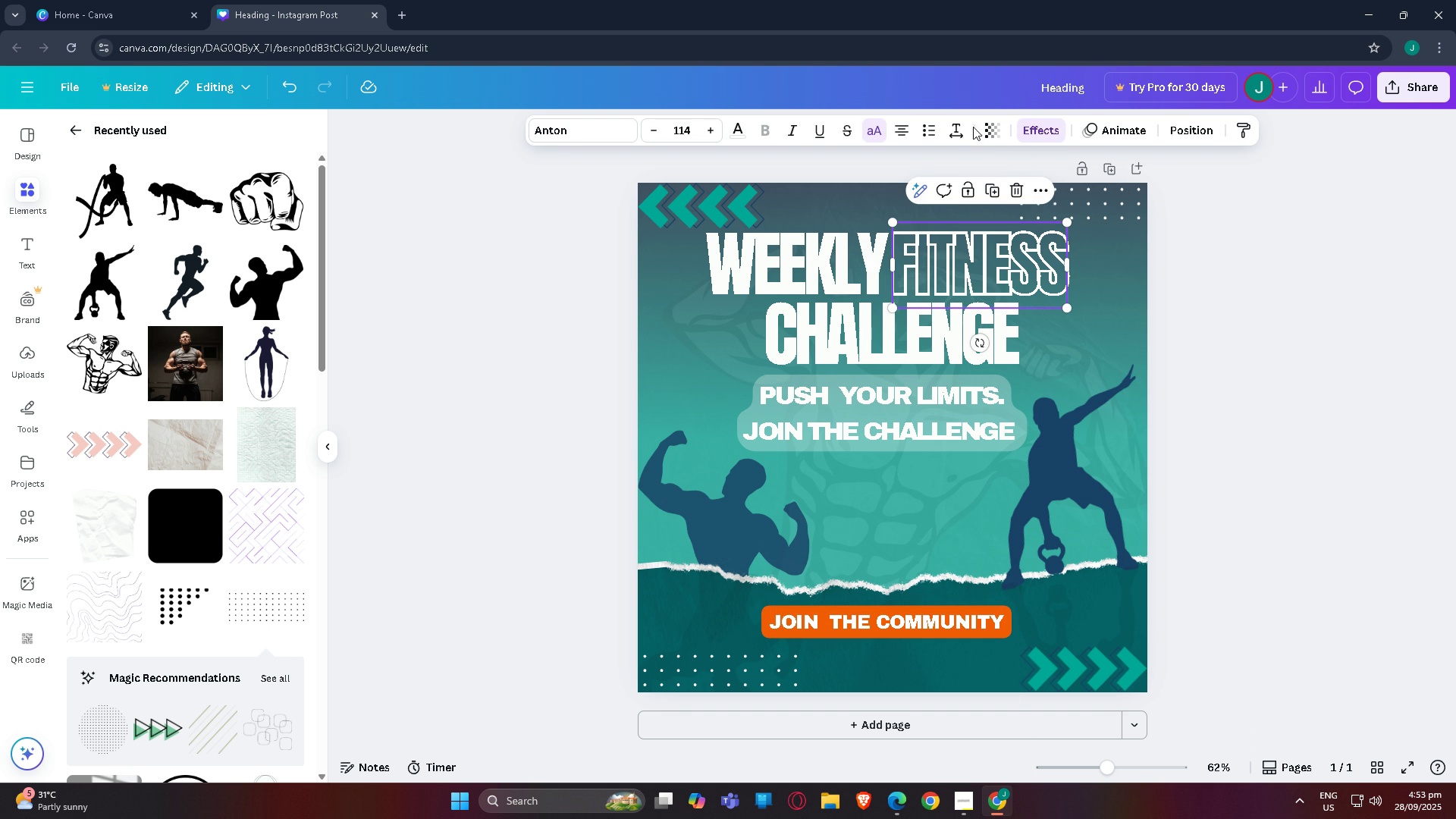 
left_click([956, 130])
 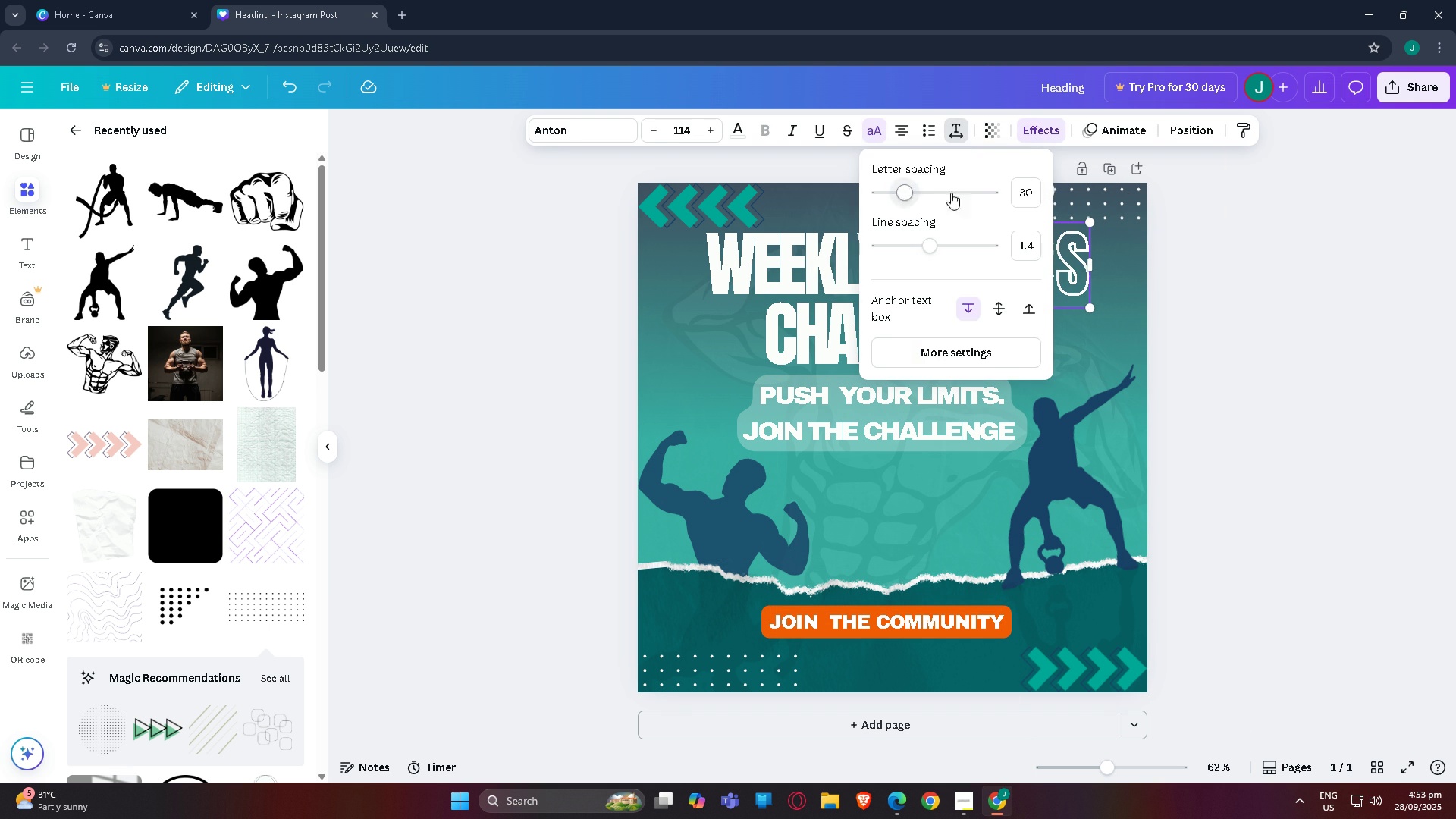 
left_click([1441, 282])
 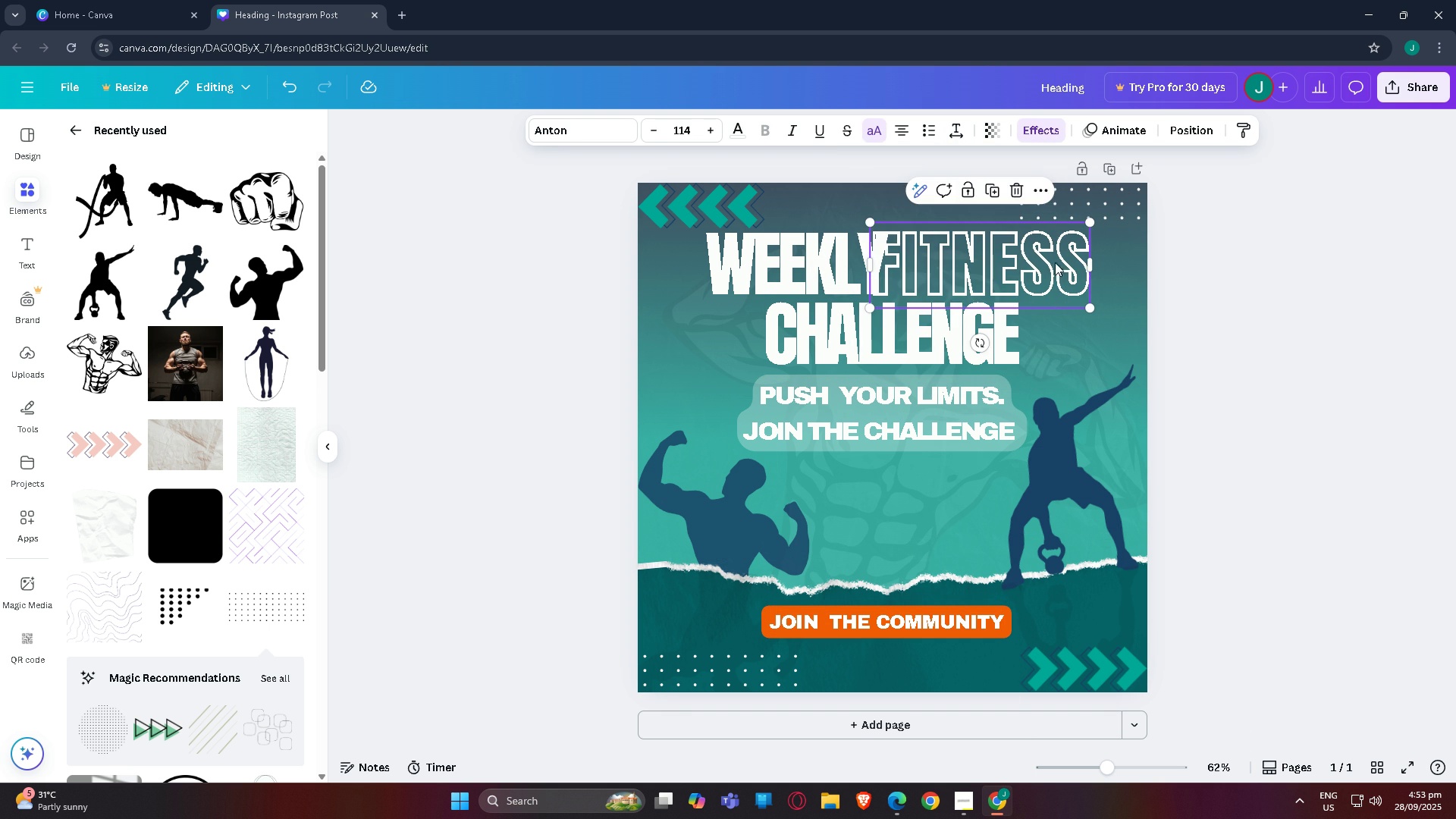 
mouse_move([1041, 265])
 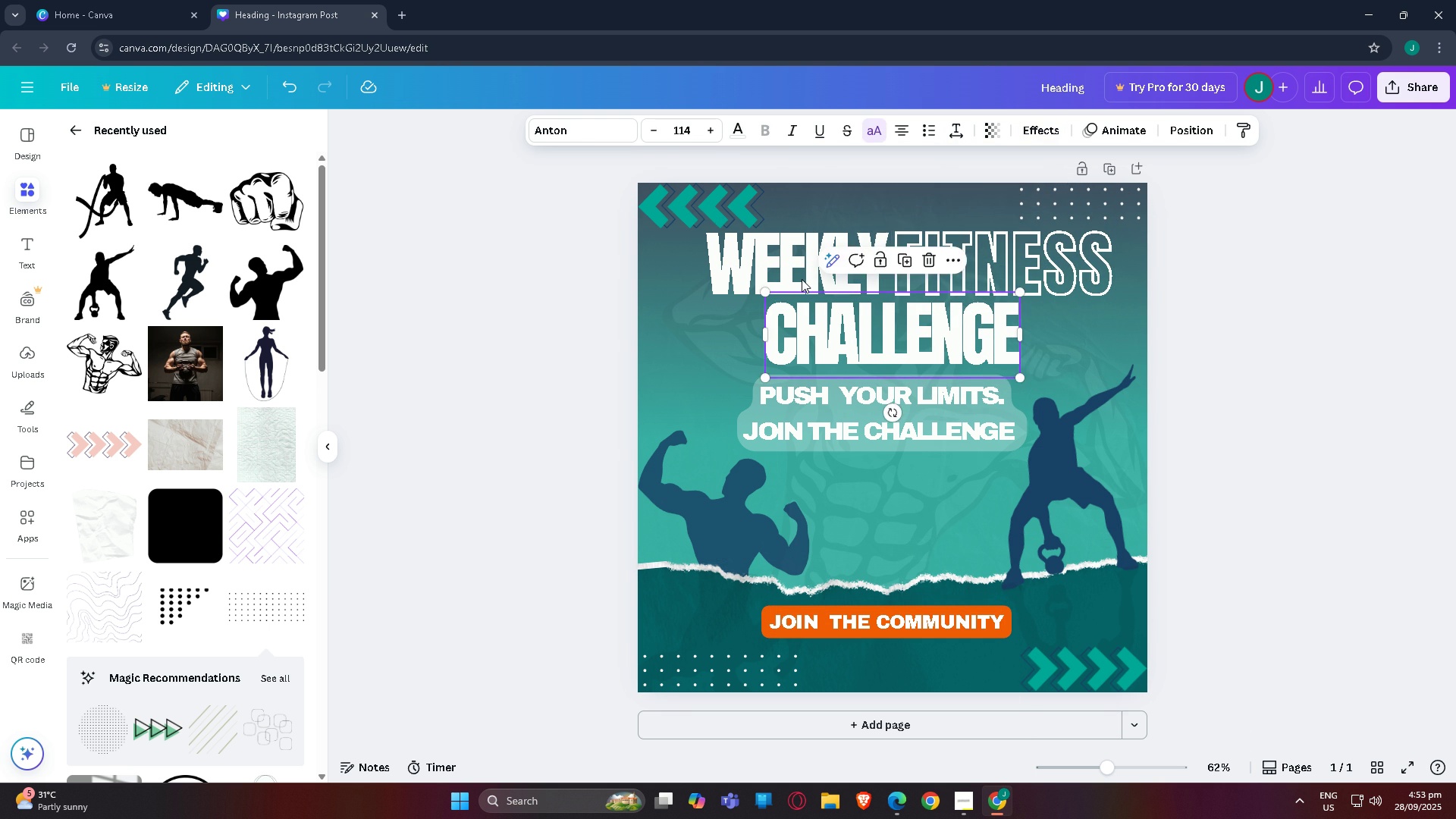 
double_click([809, 255])
 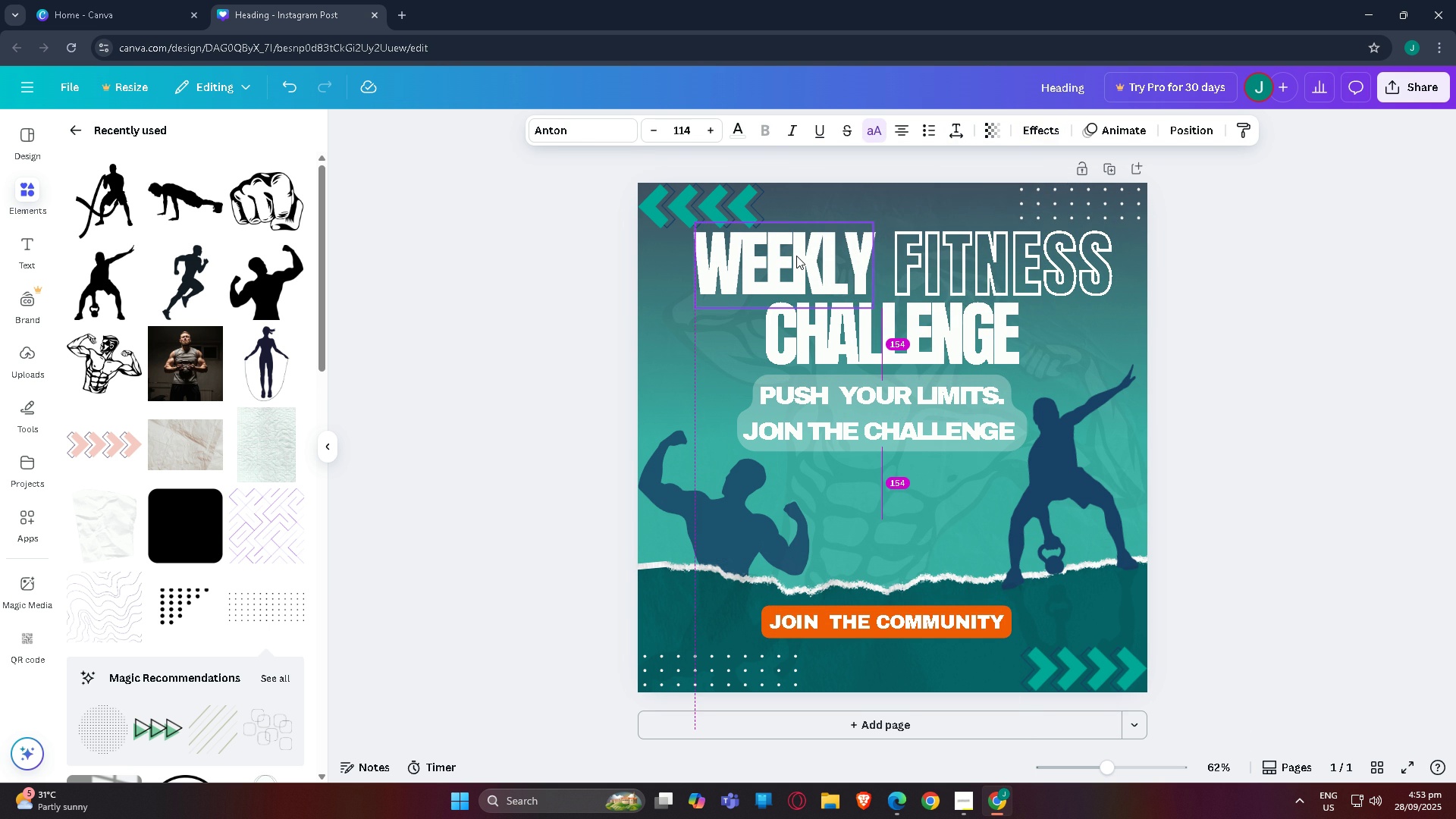 
mouse_move([946, 258])
 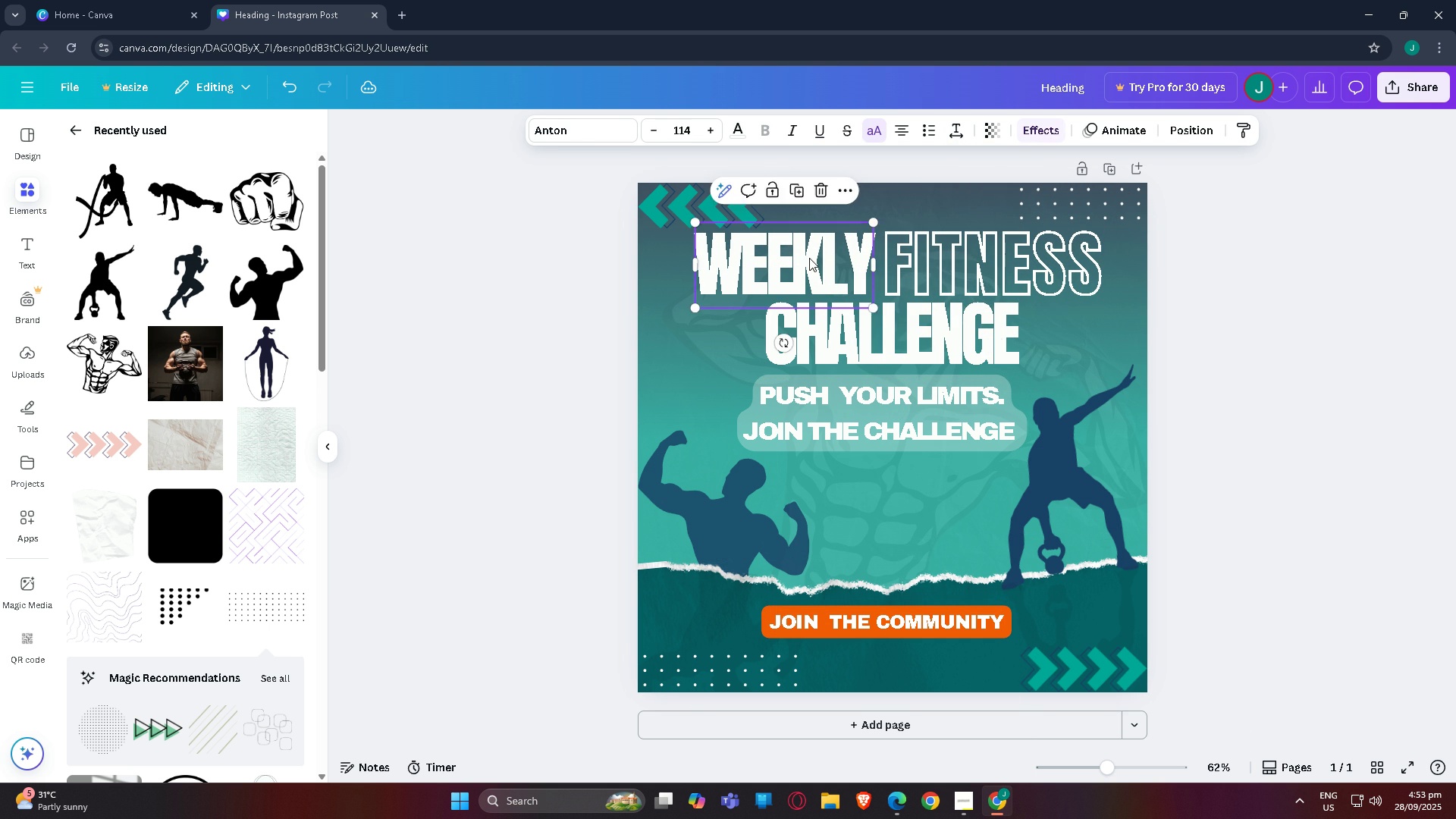 
left_click([809, 258])
 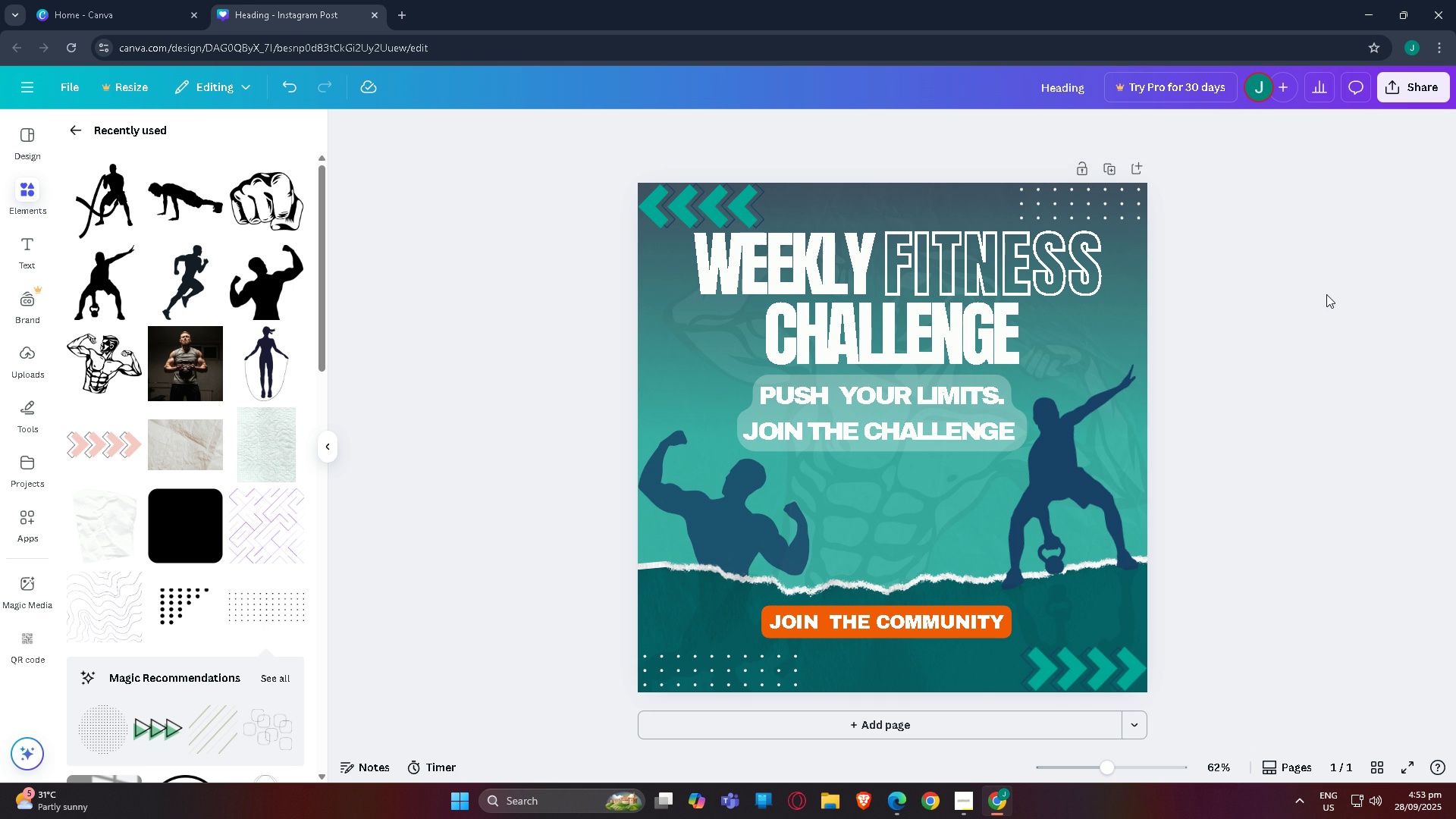 
wait(7.16)
 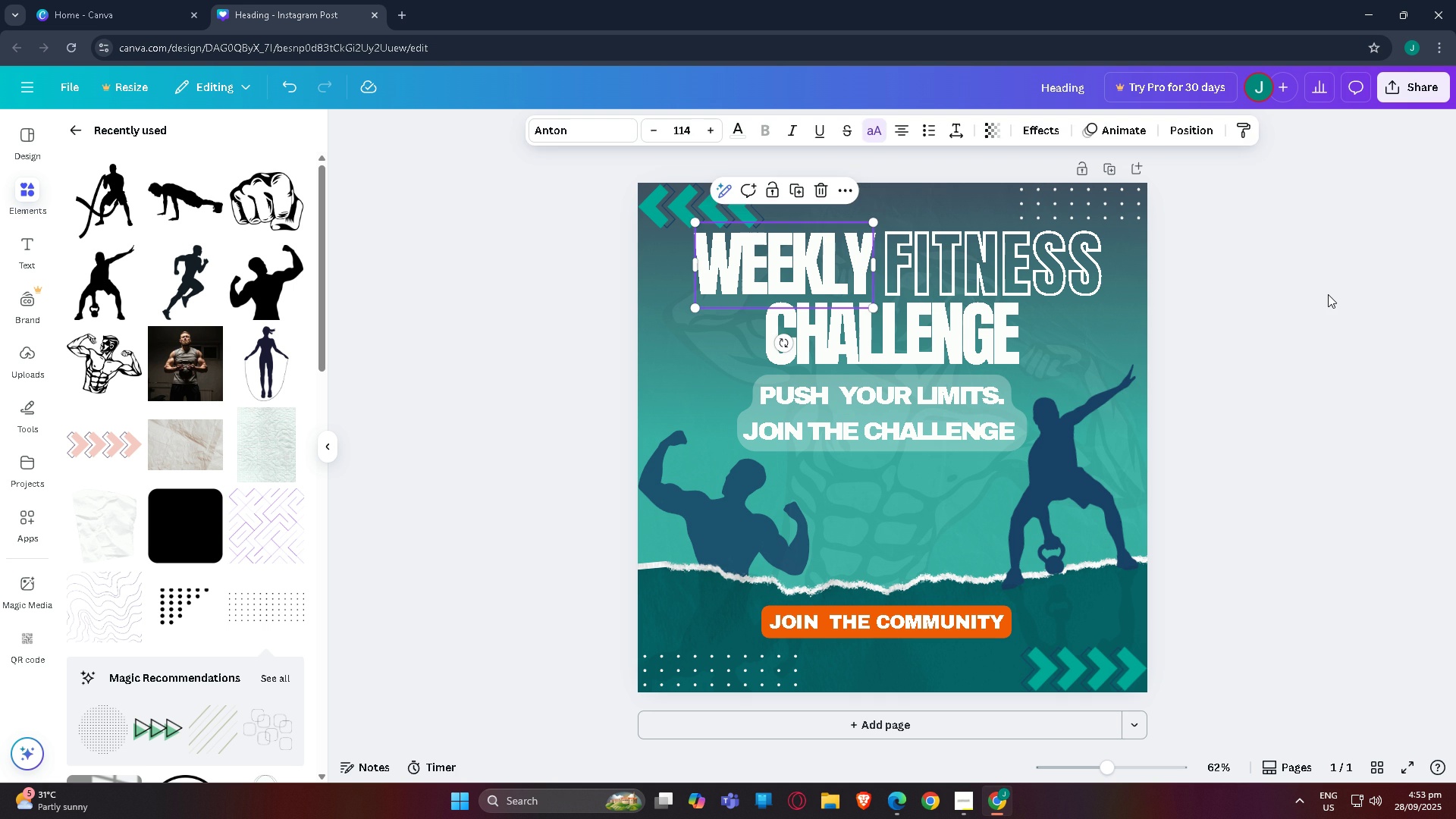 
left_click([955, 401])
 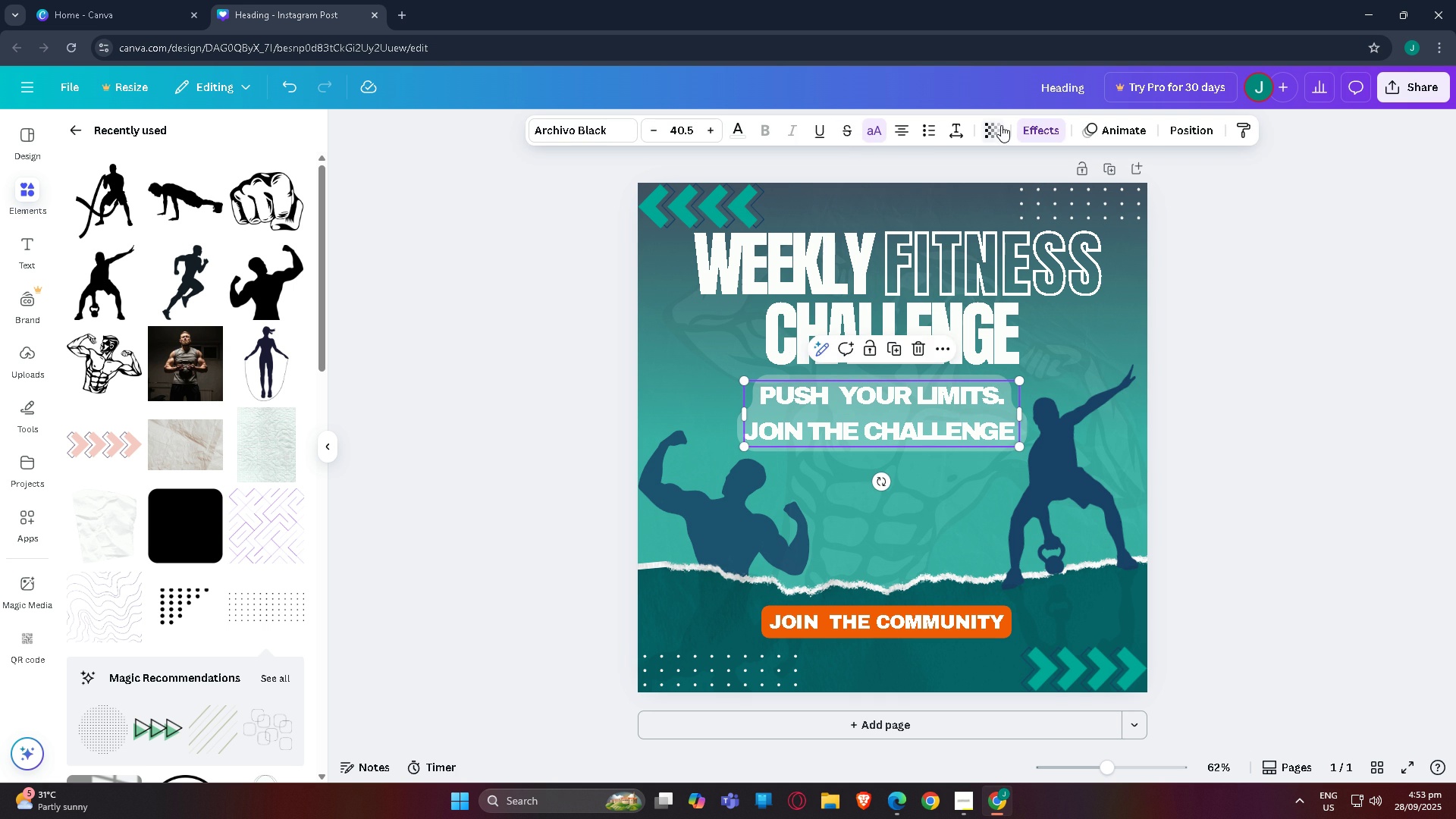 
left_click([1027, 127])
 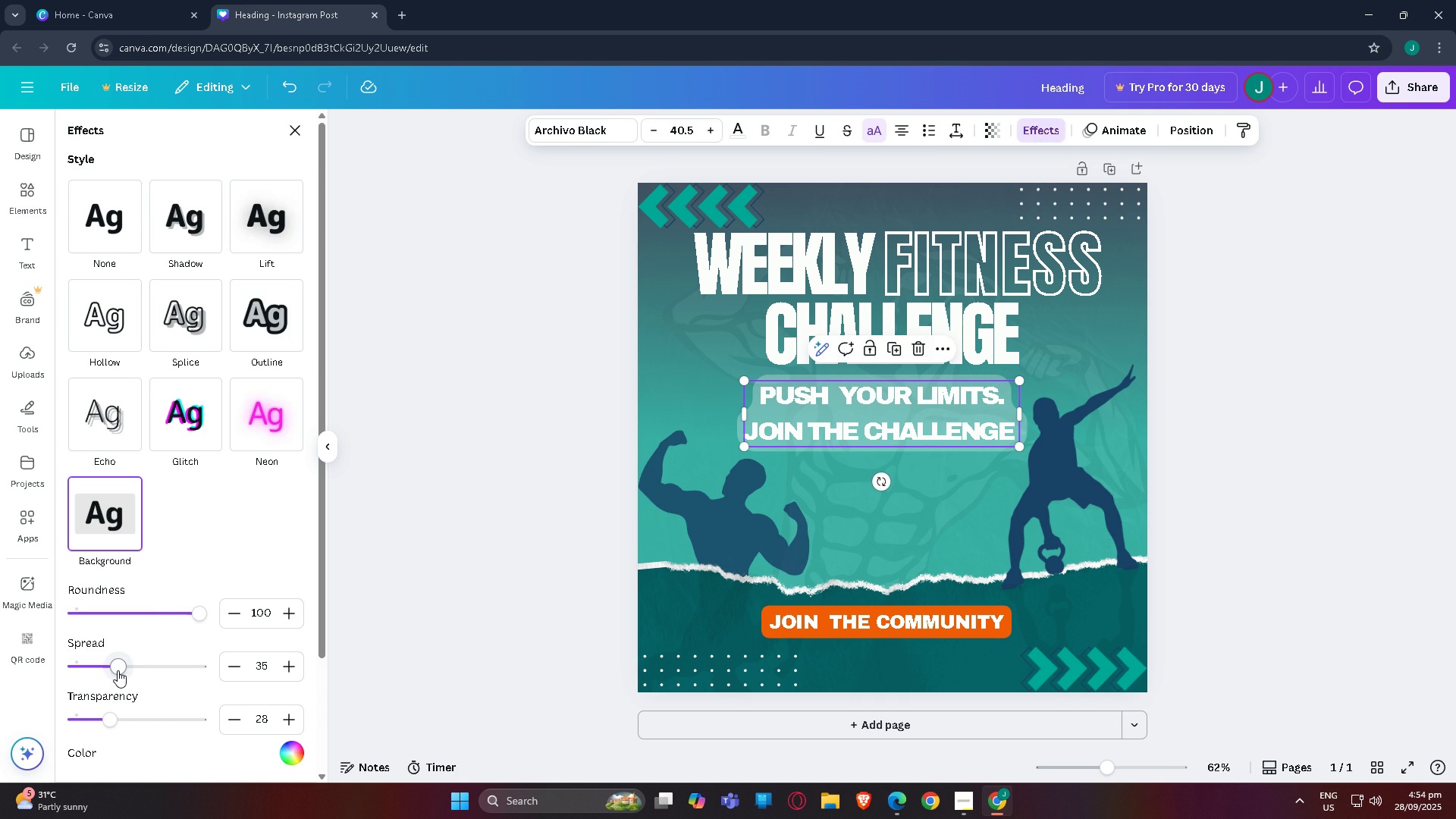 
scroll: coordinate [218, 650], scroll_direction: down, amount: 3.0
 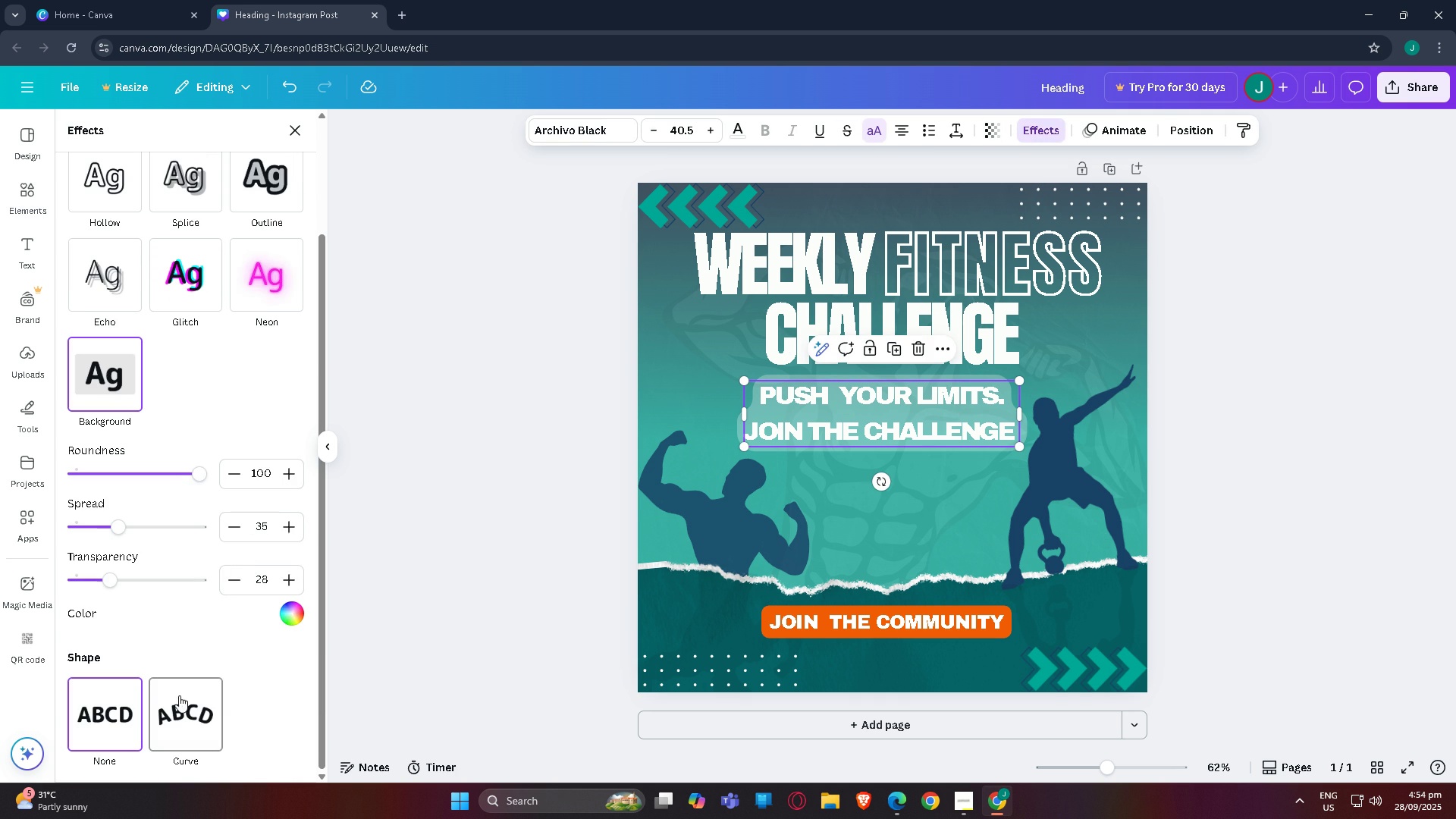 
left_click([178, 701])
 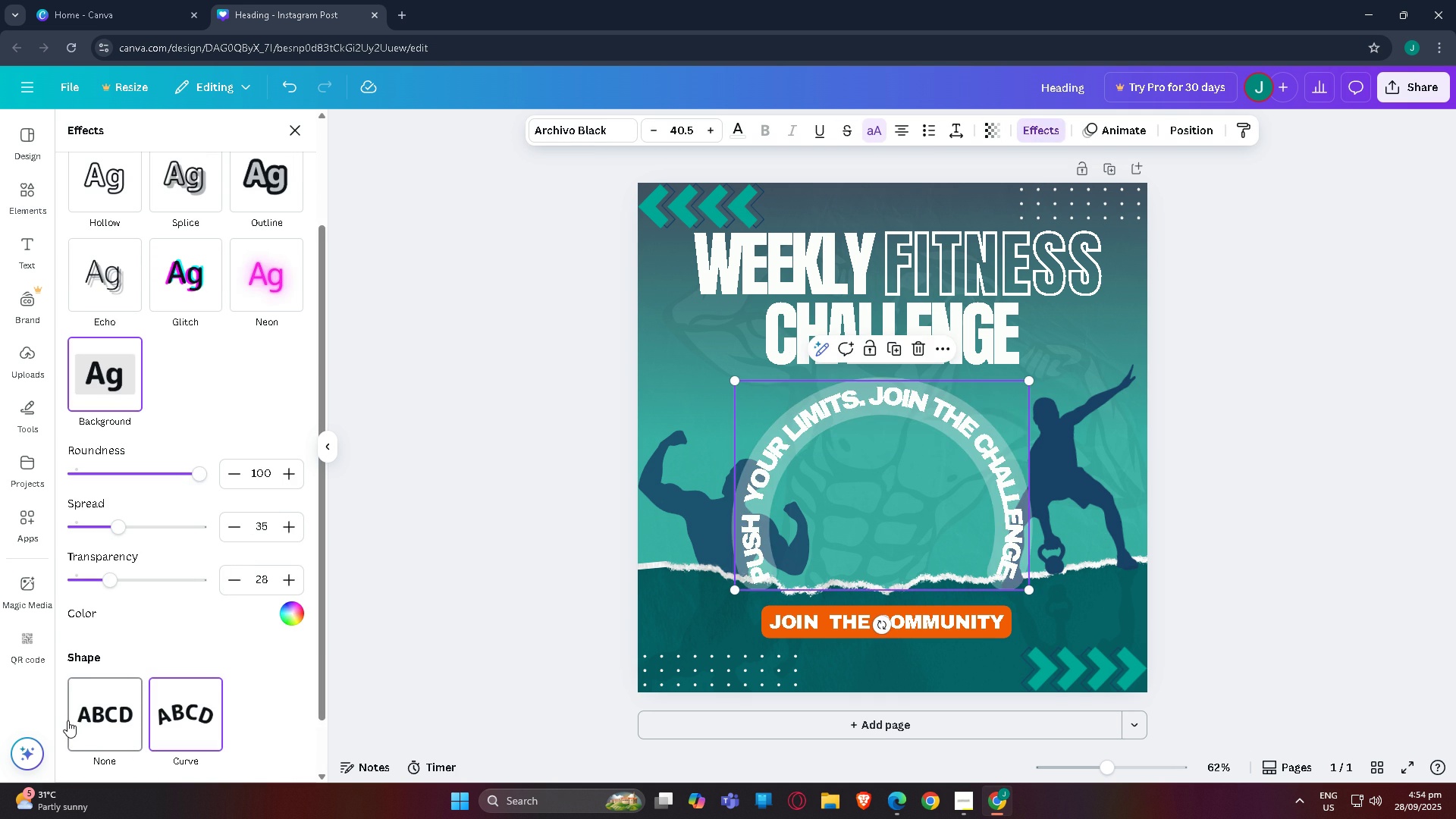 
left_click([67, 720])
 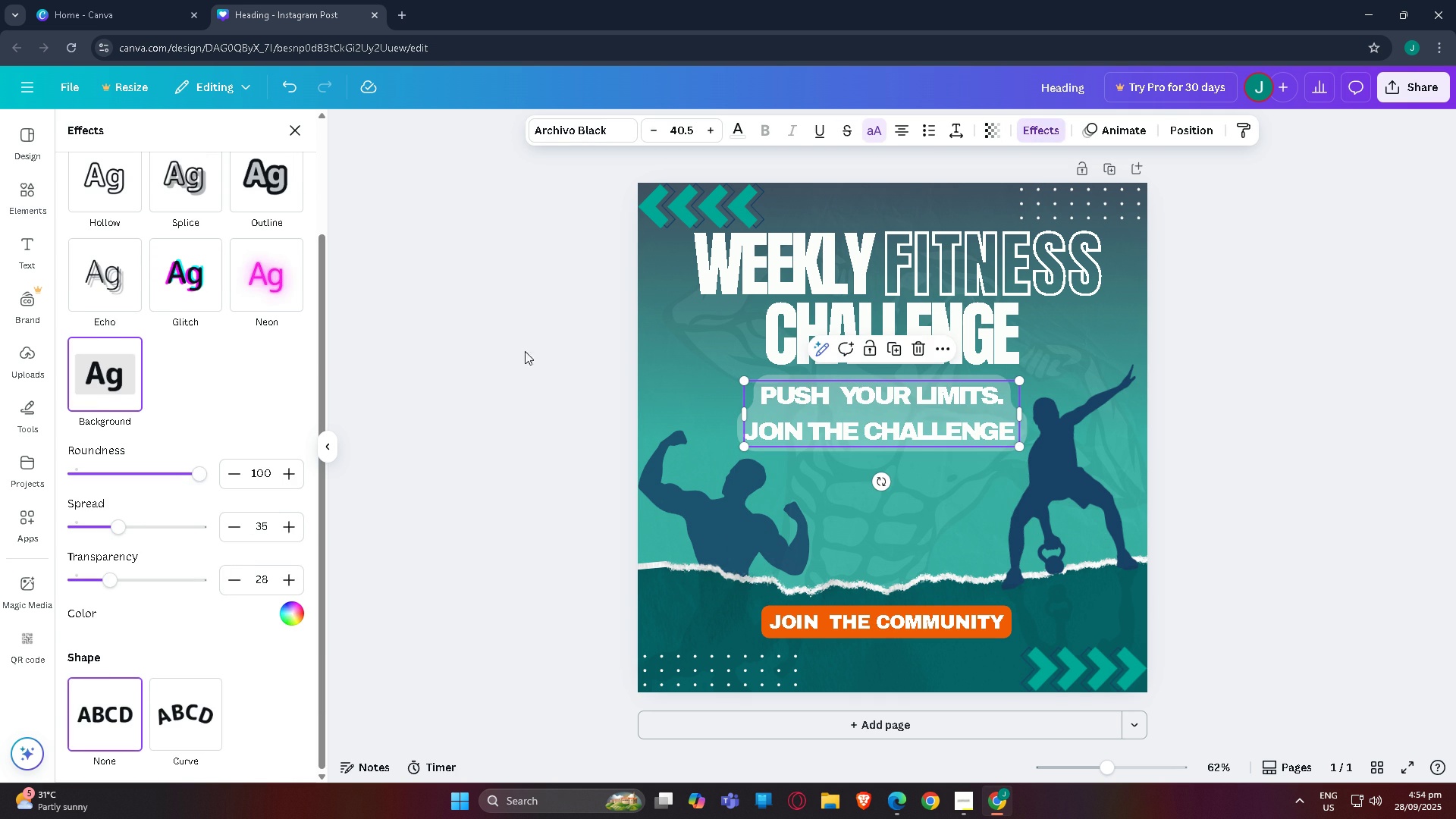 
left_click([500, 354])
 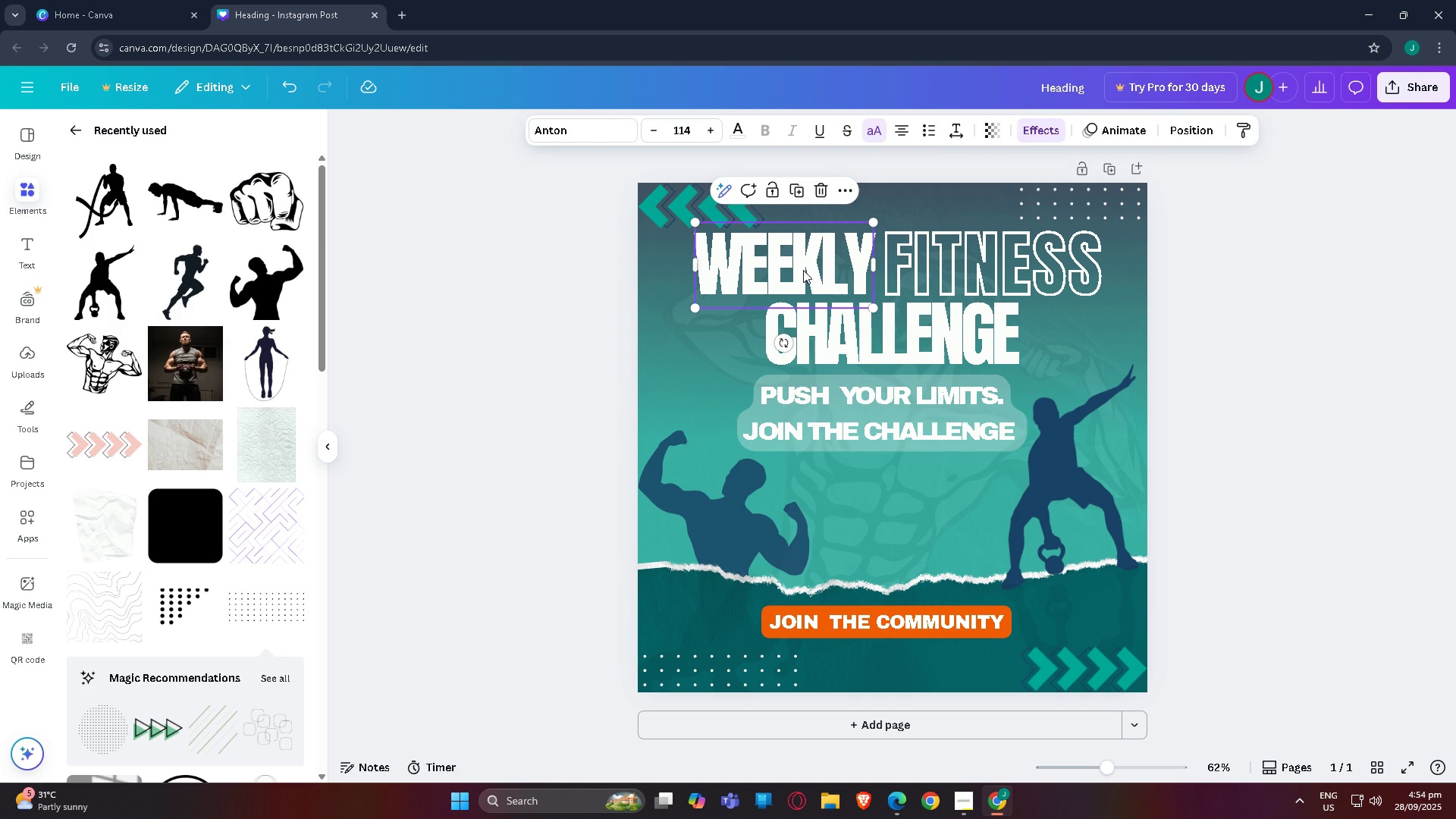 
left_click([803, 270])
 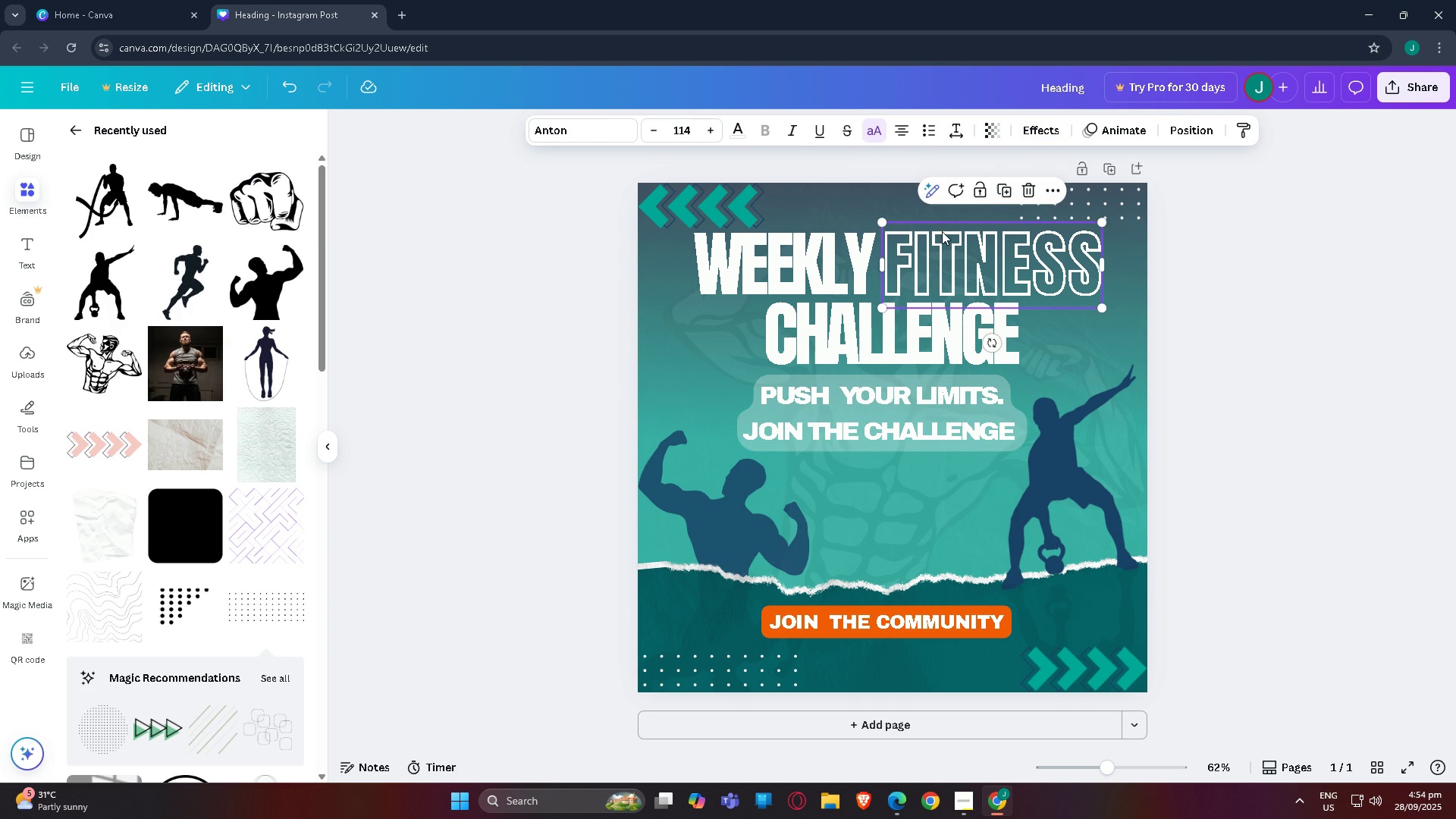 
double_click([729, 249])
 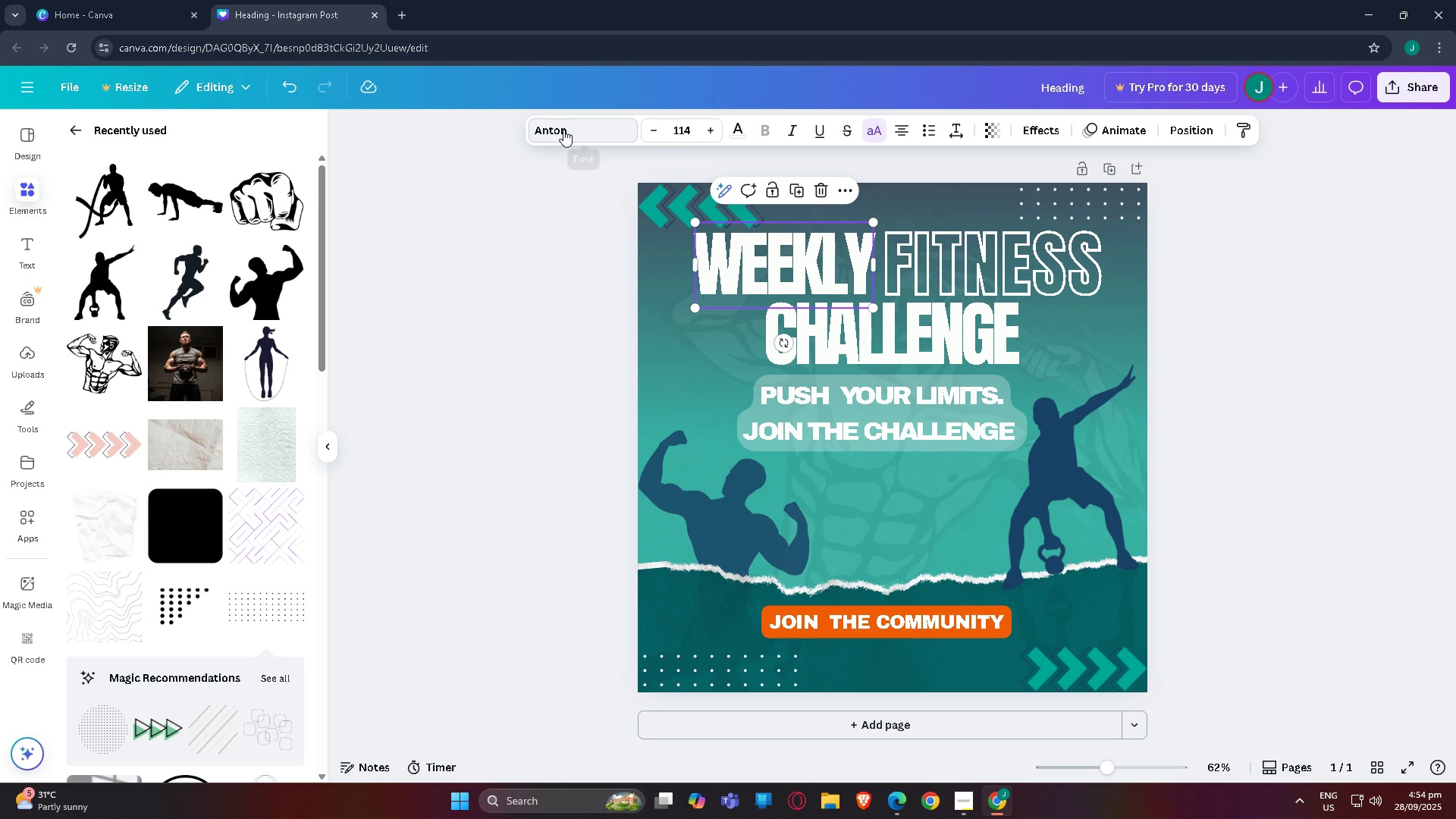 
left_click([563, 130])
 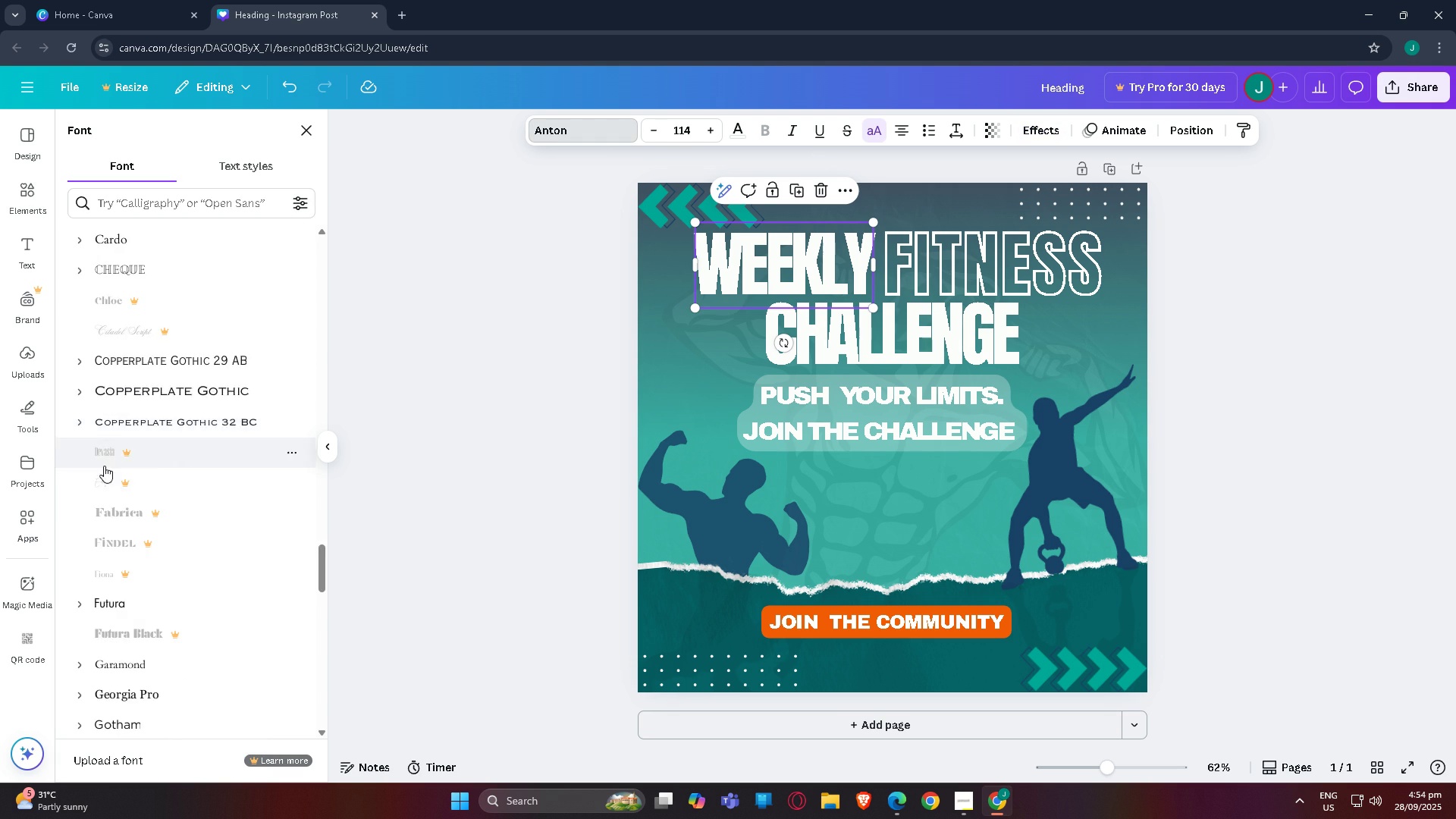 
scroll: coordinate [137, 515], scroll_direction: down, amount: 24.0
 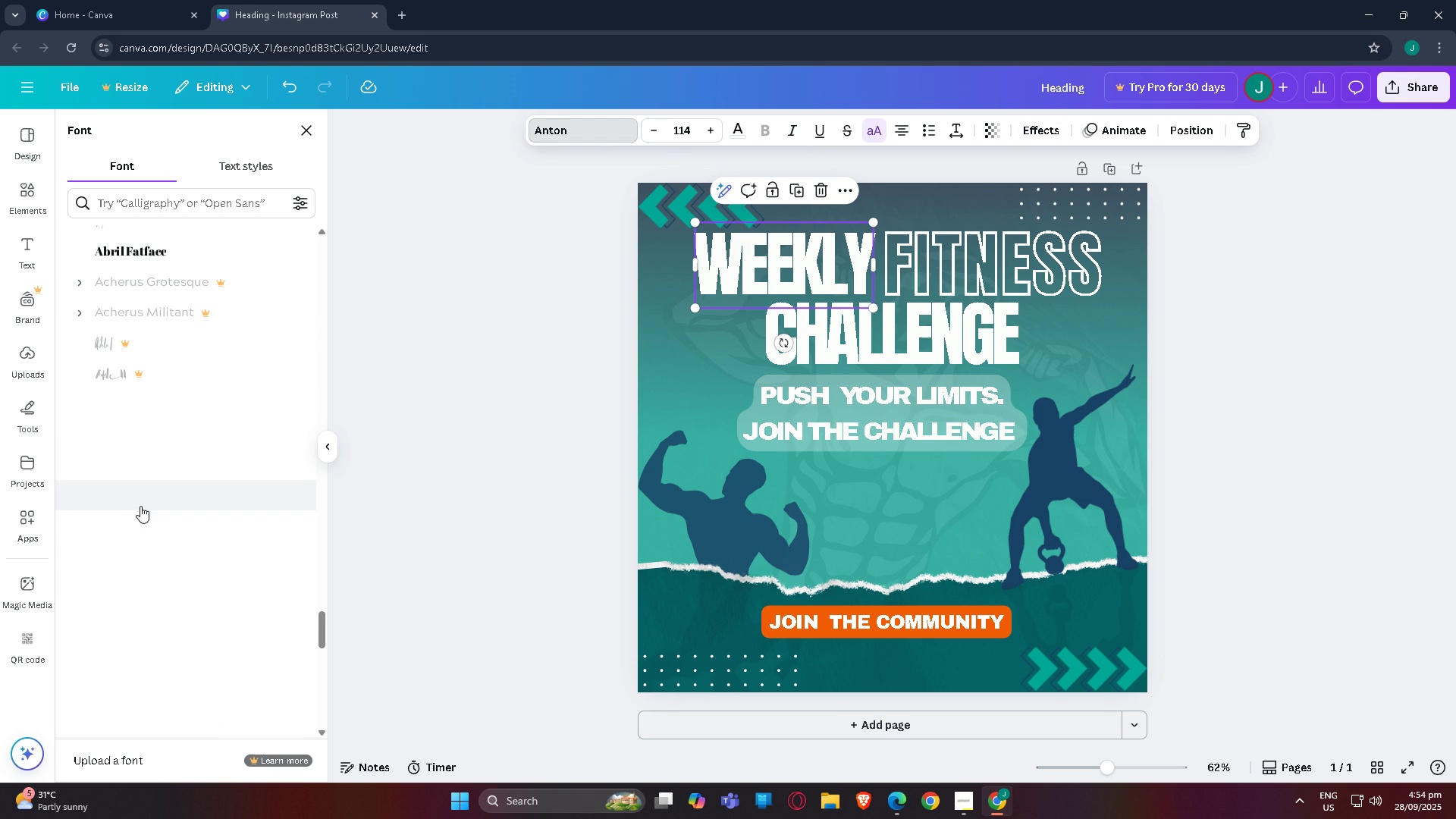 
scroll: coordinate [119, 388], scroll_direction: up, amount: 54.0
 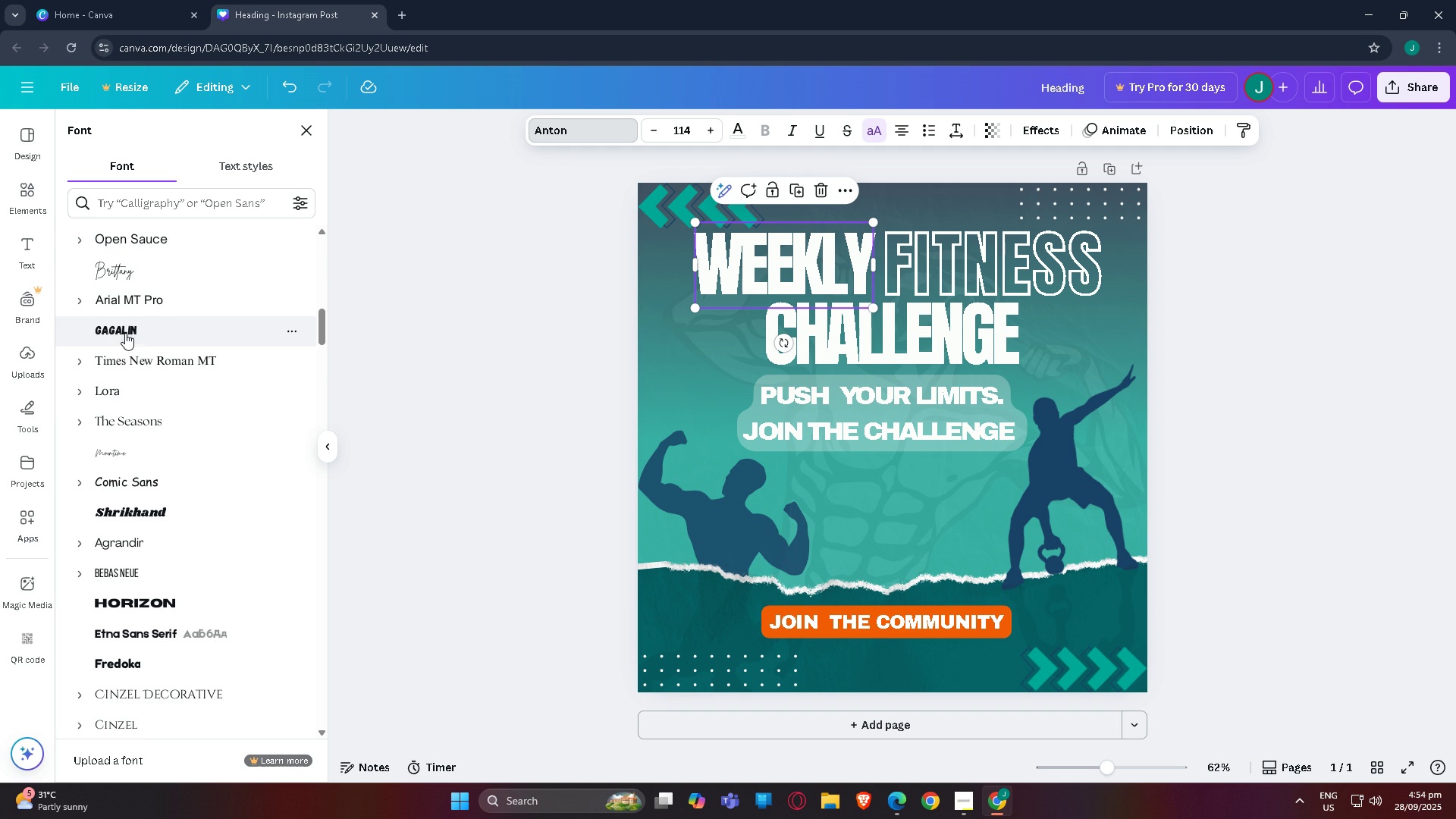 
left_click([125, 333])
 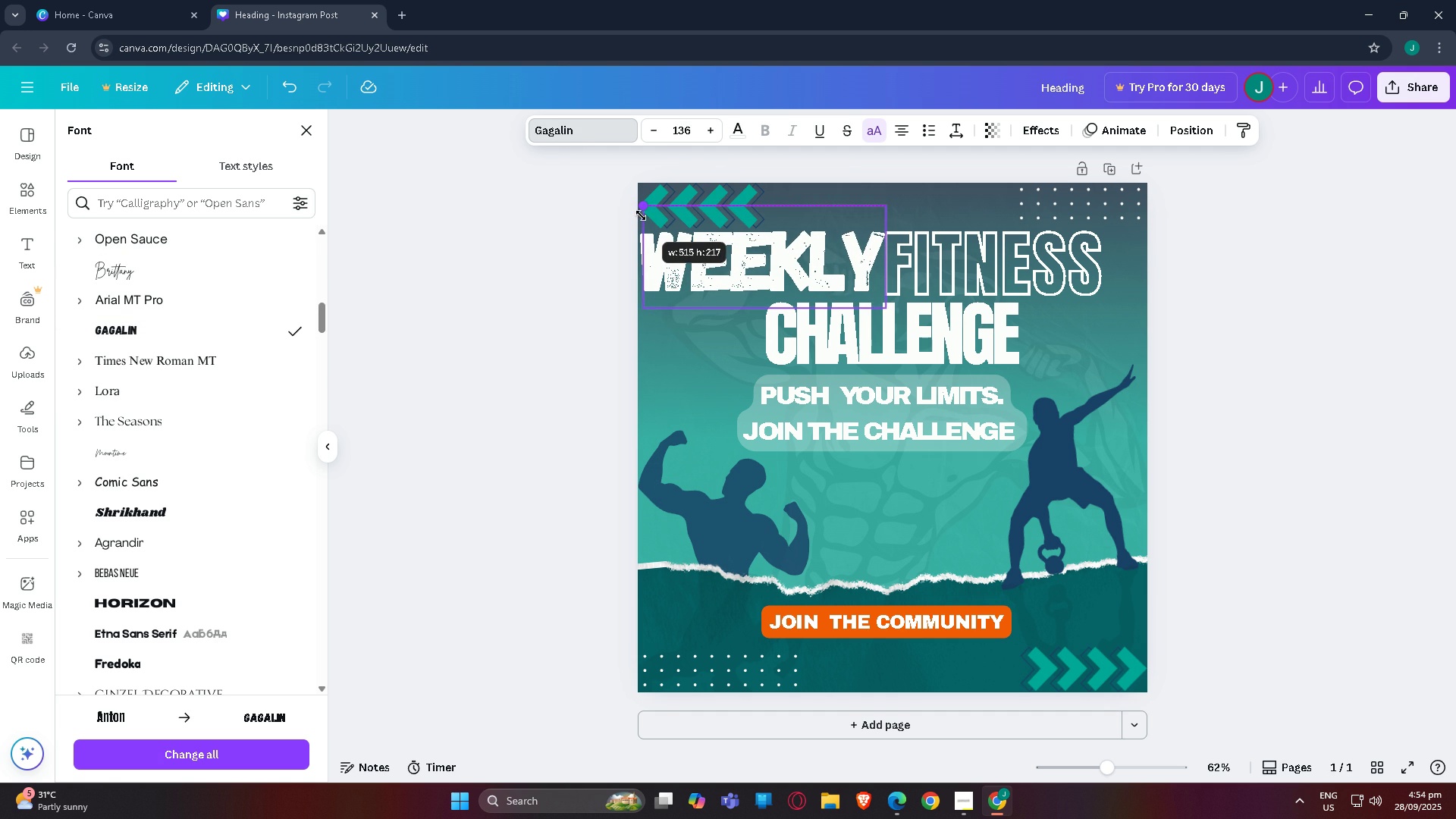 
wait(7.73)
 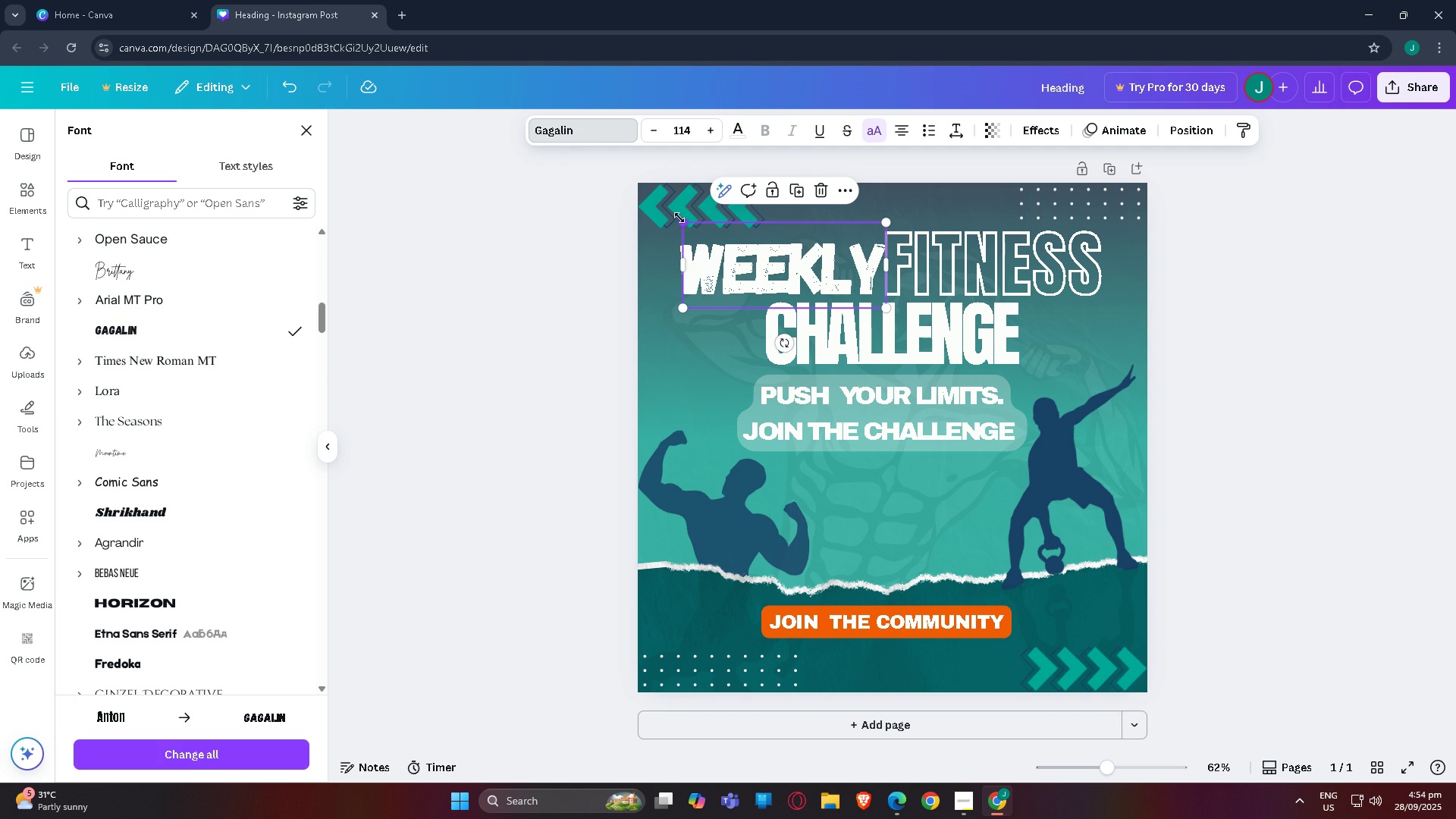 
left_click([1252, 359])
 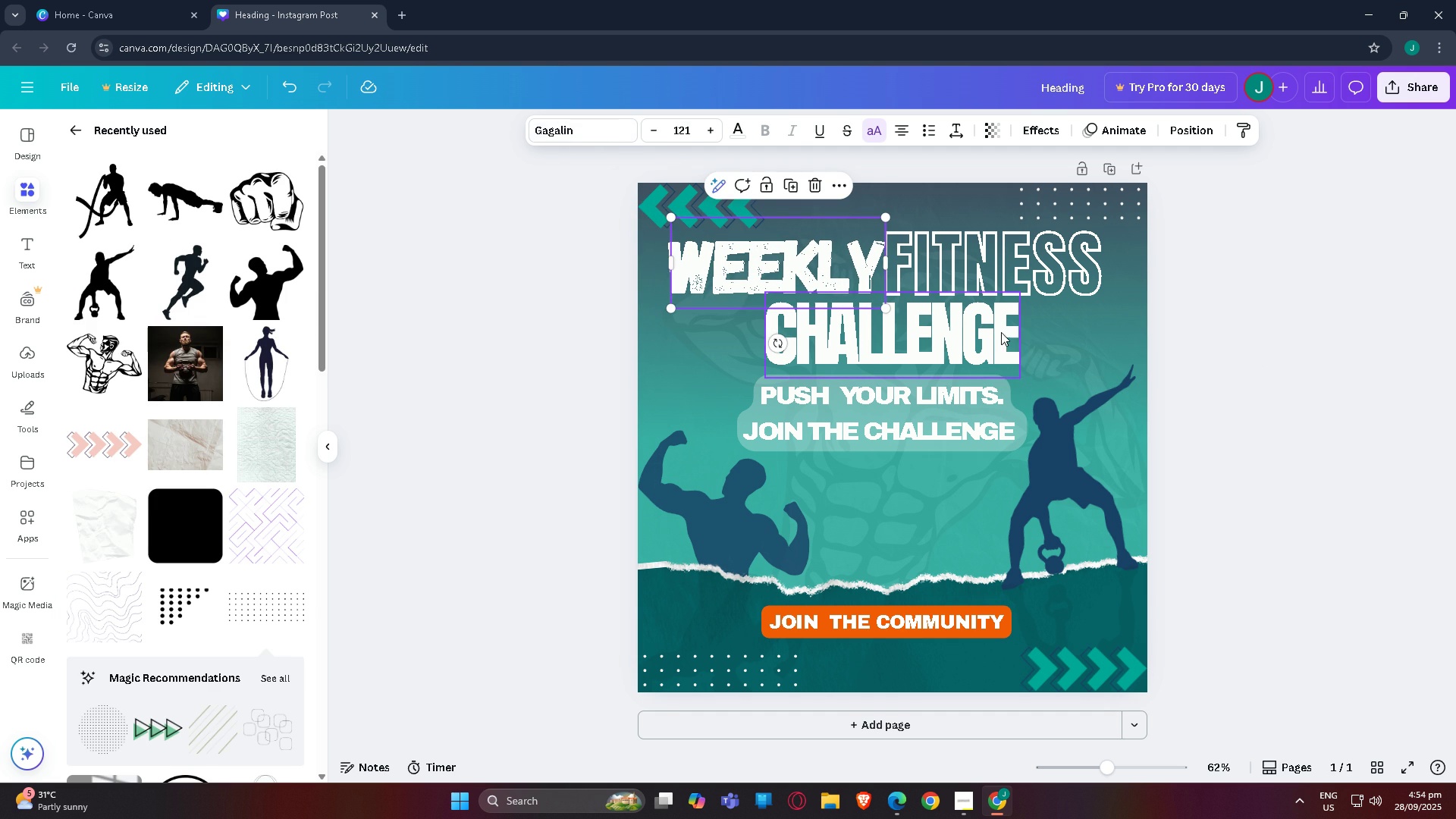 
left_click([1022, 334])
 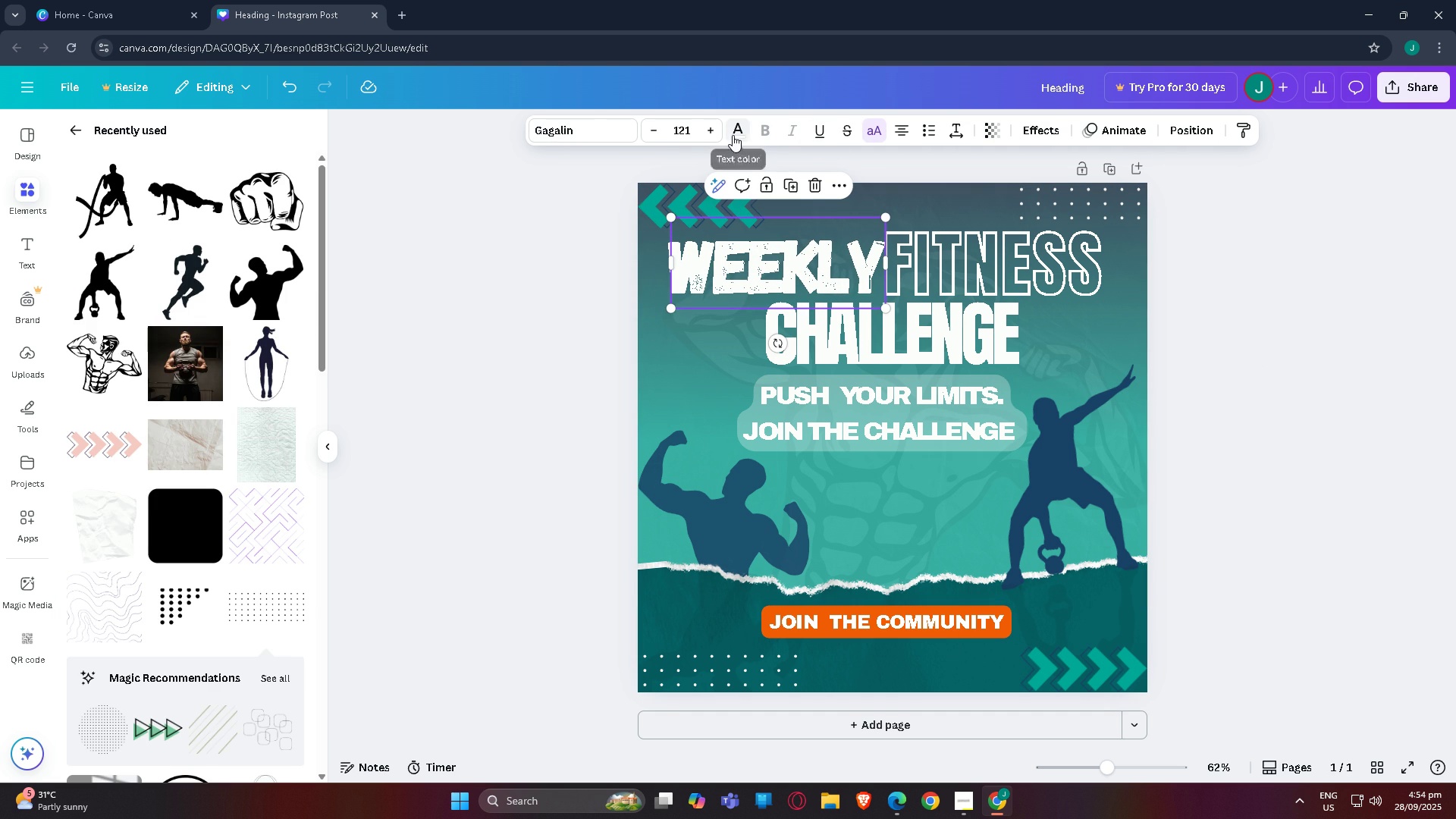 
left_click([736, 133])
 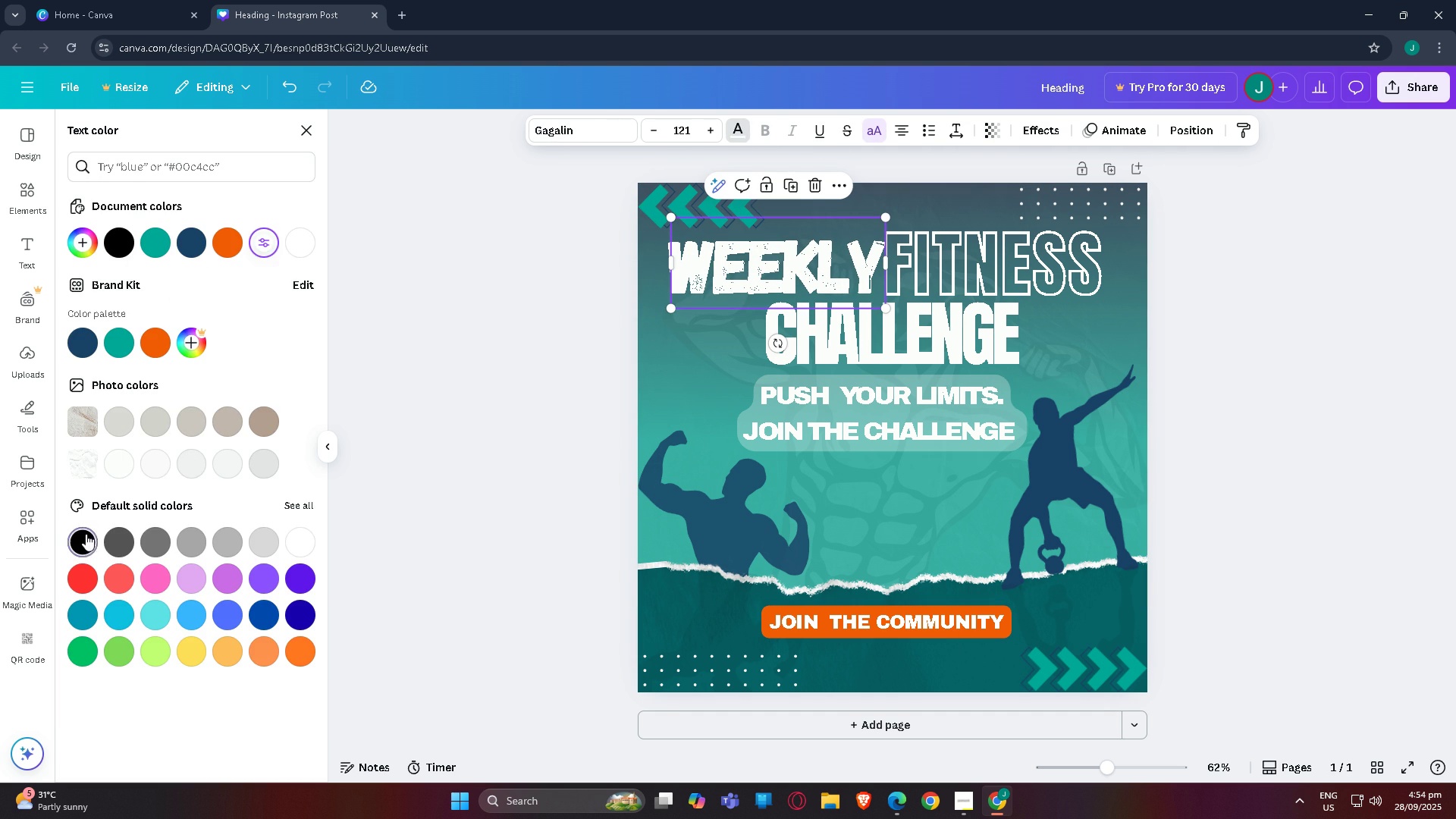 
double_click([459, 439])
 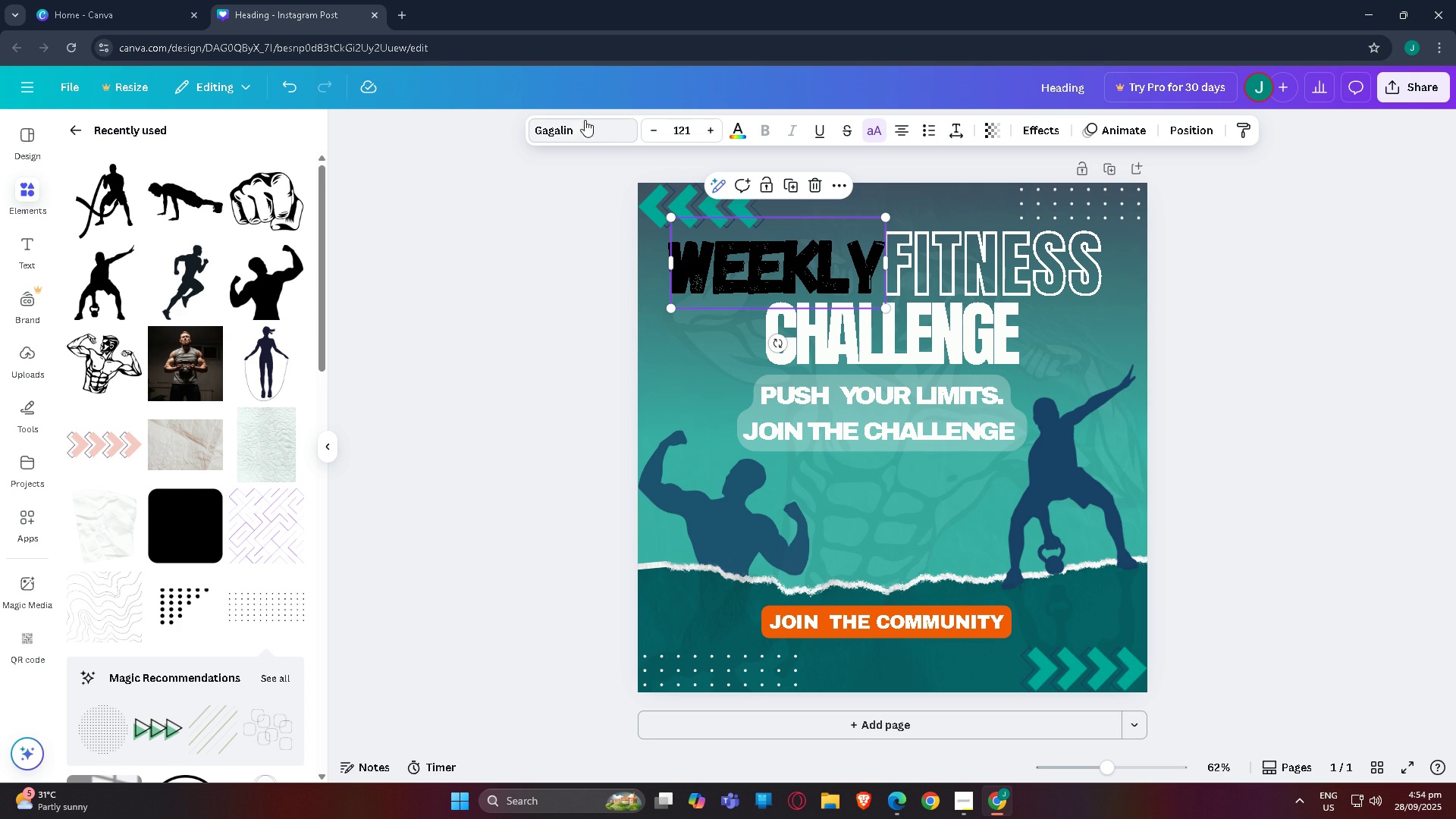 
left_click([591, 131])
 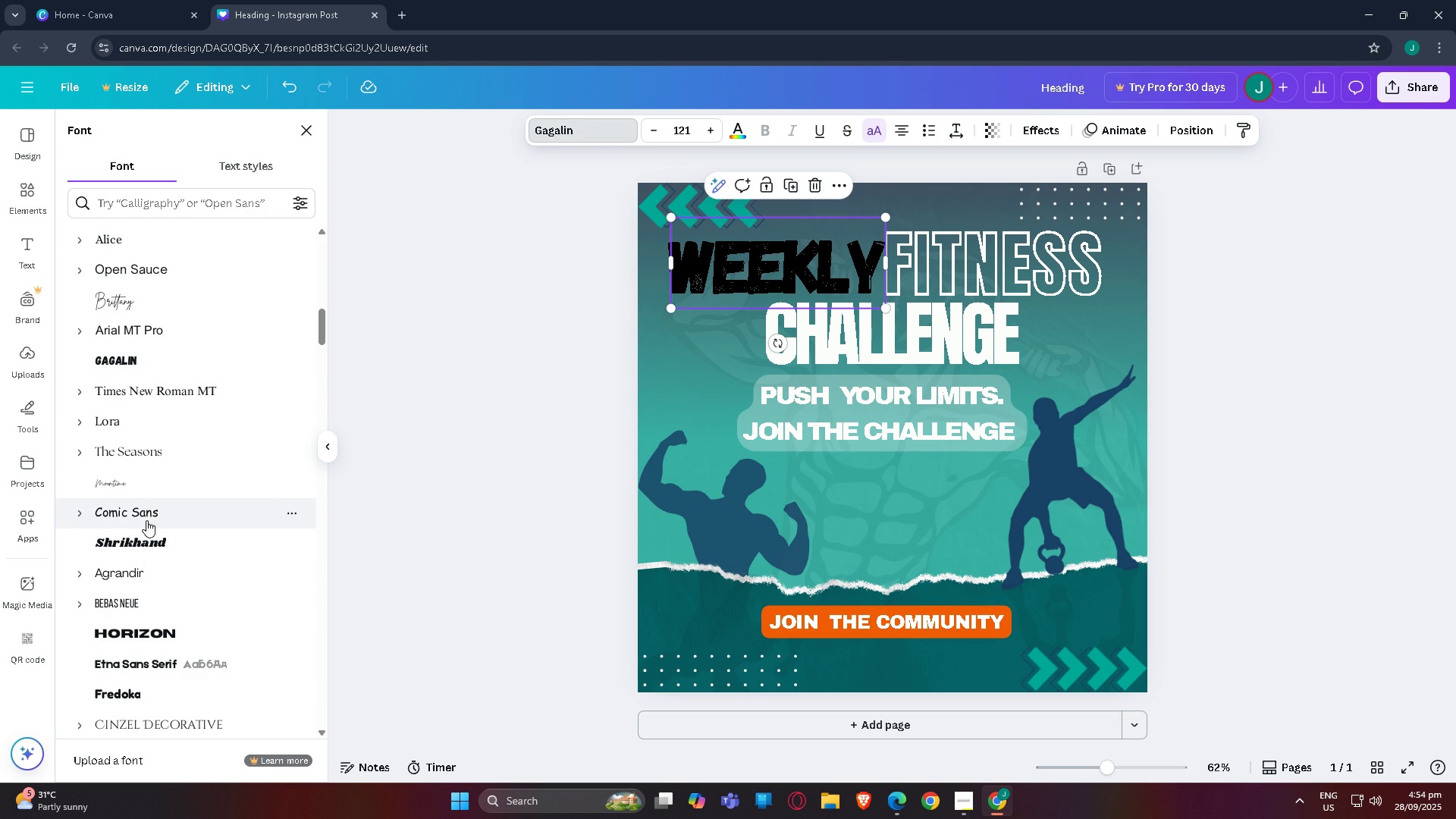 
scroll: coordinate [130, 507], scroll_direction: up, amount: 15.0
 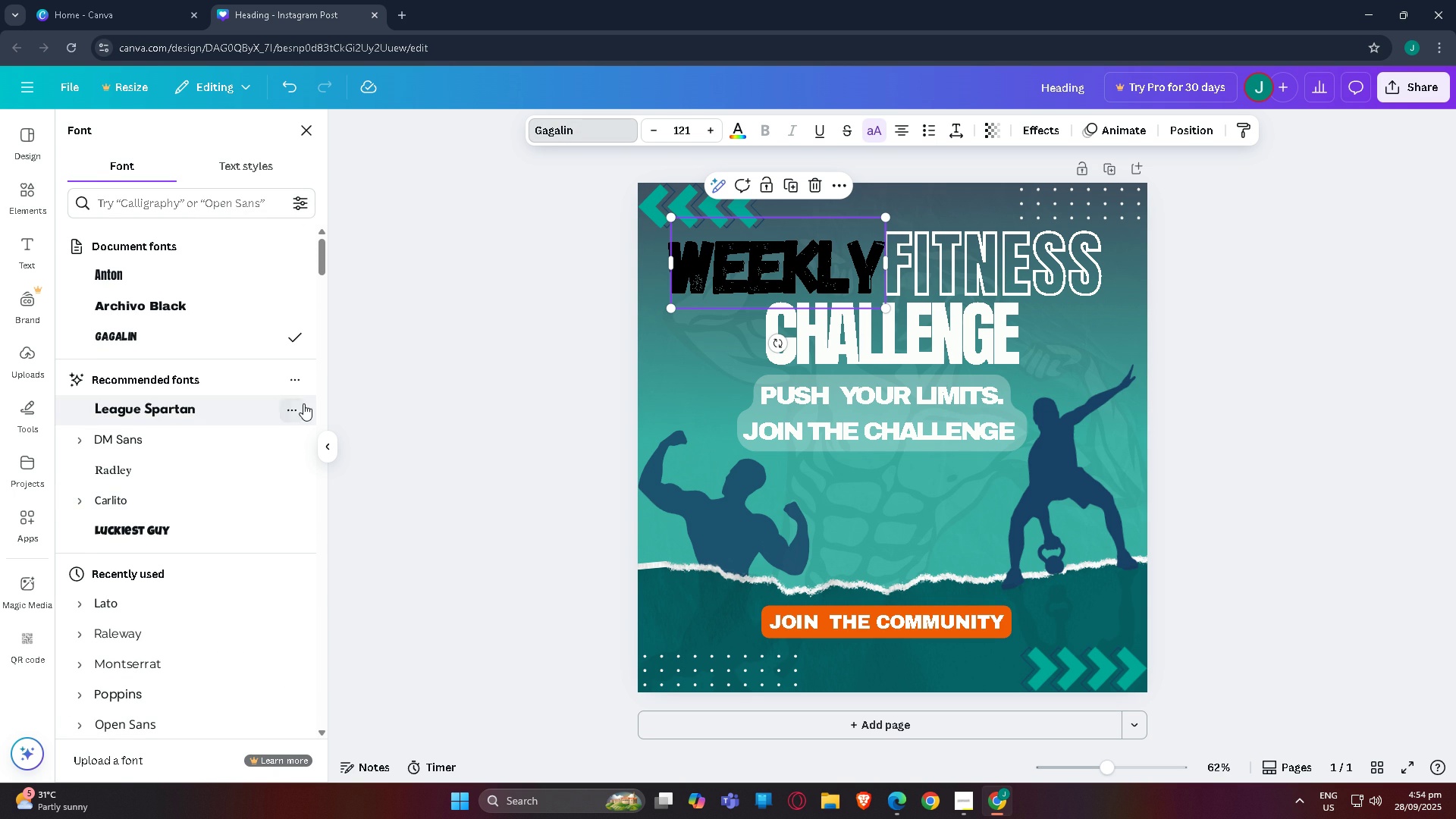 
left_click([356, 393])
 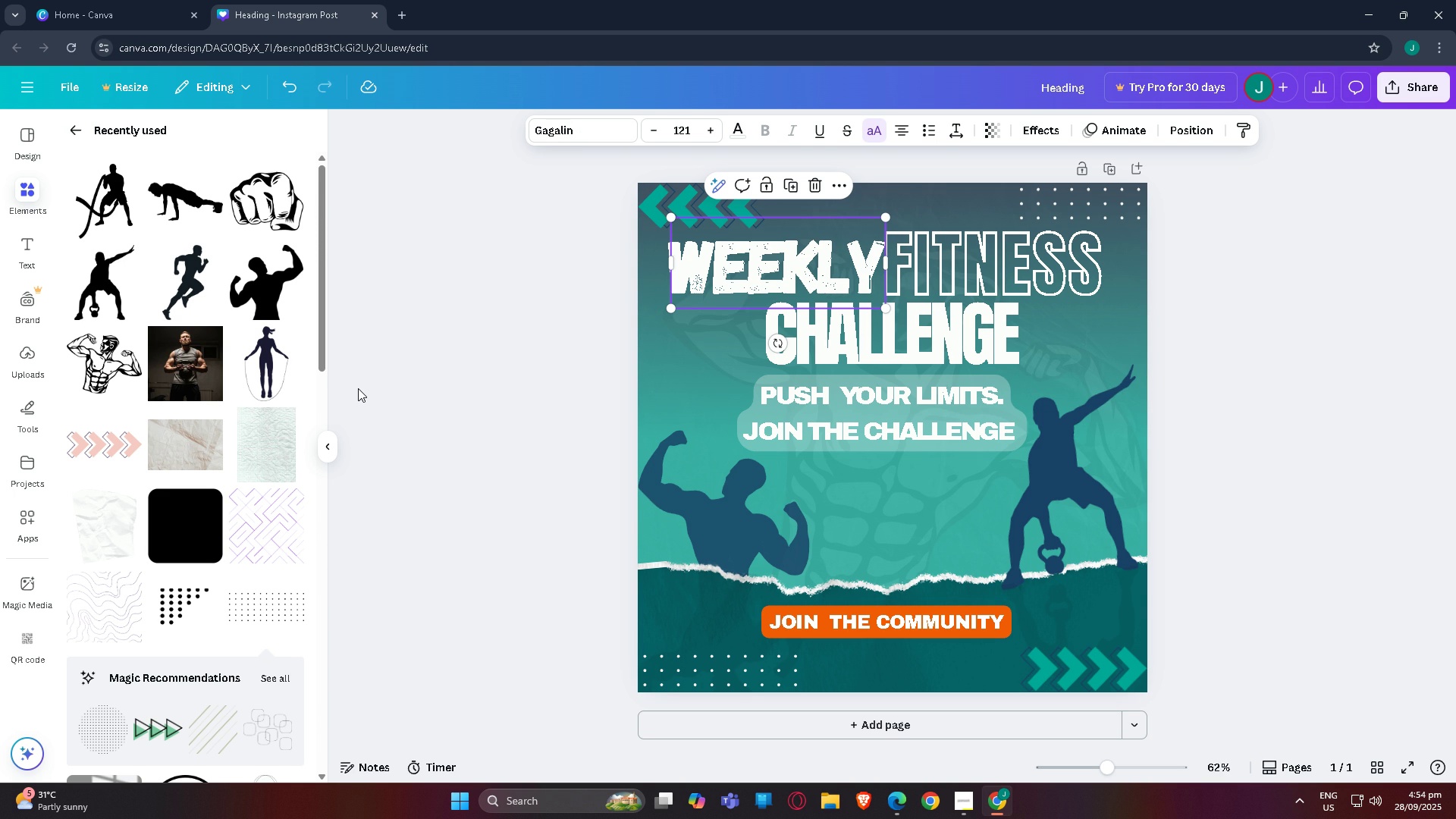 
key(Control+Z)
 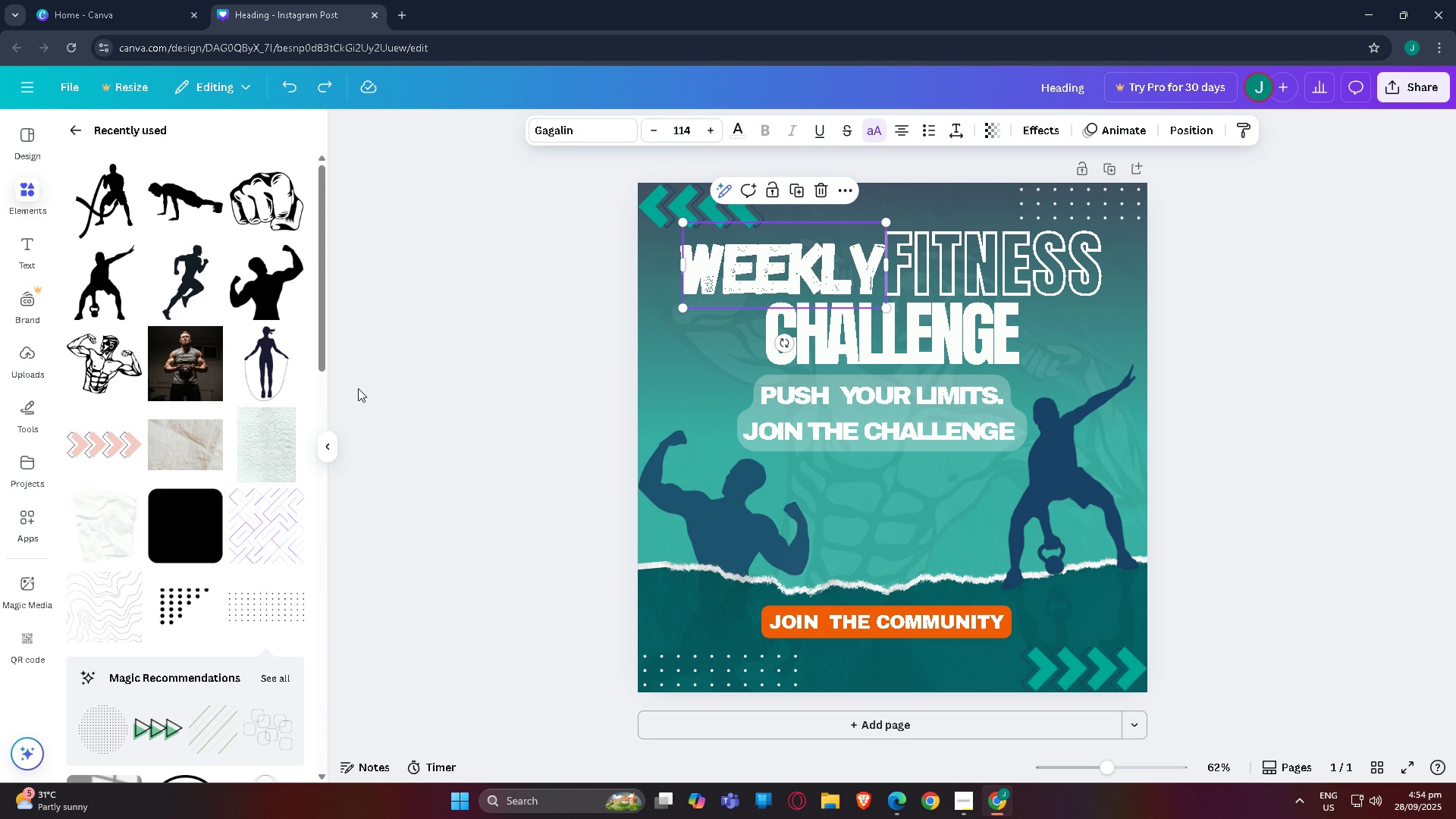 
key(Control+Z)
 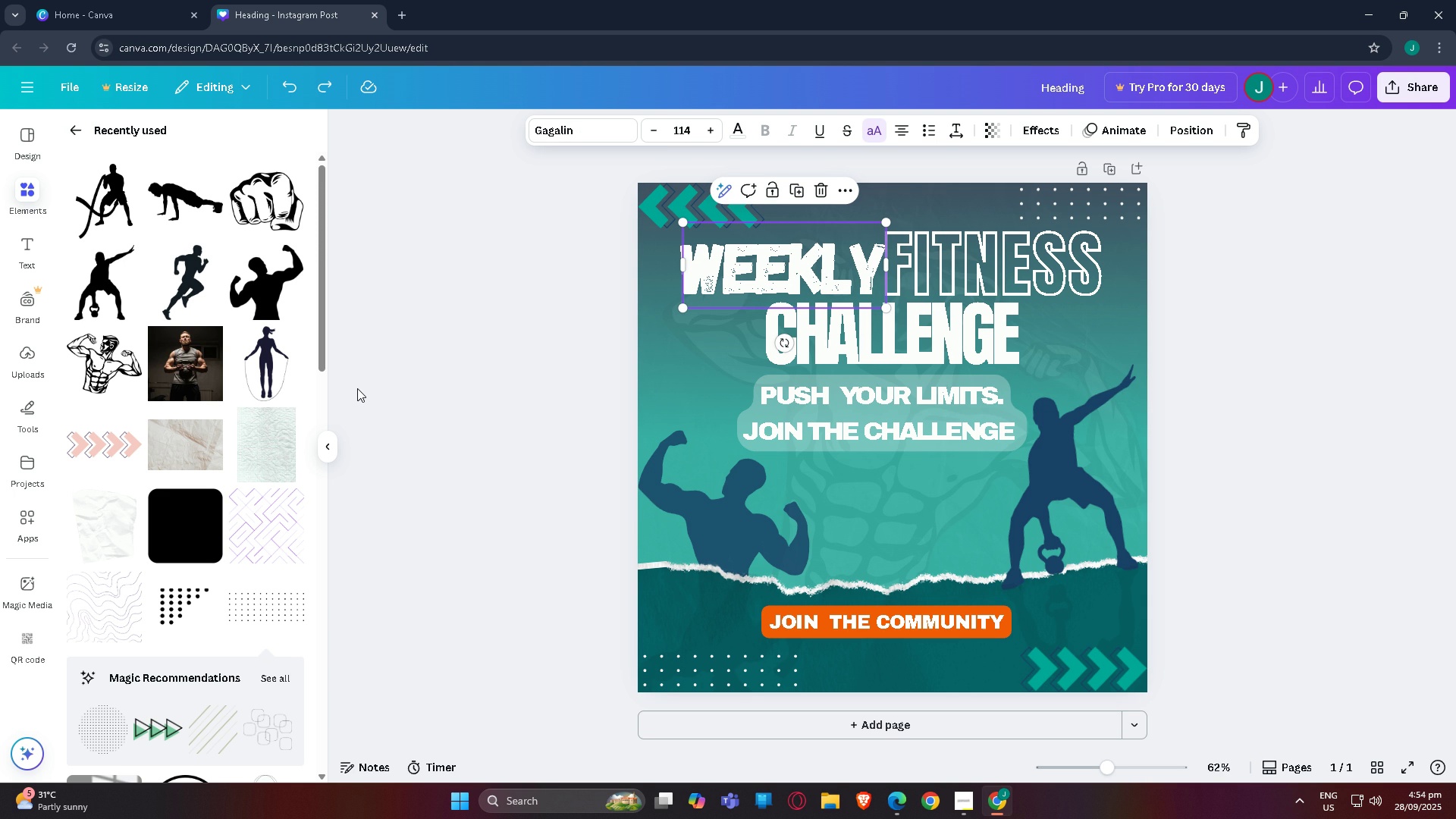 
wait(9.95)
 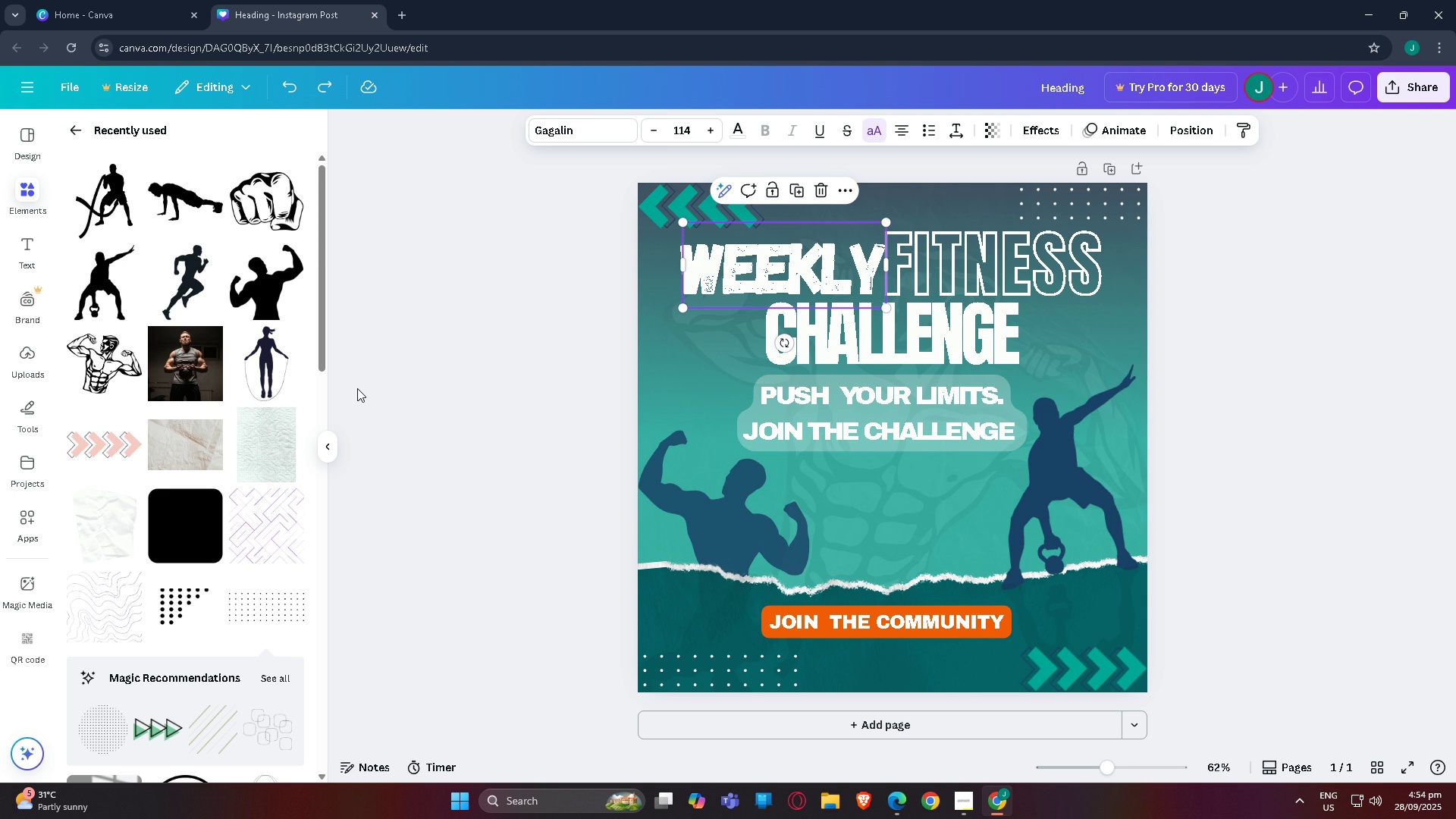 
key(Control+Z)
 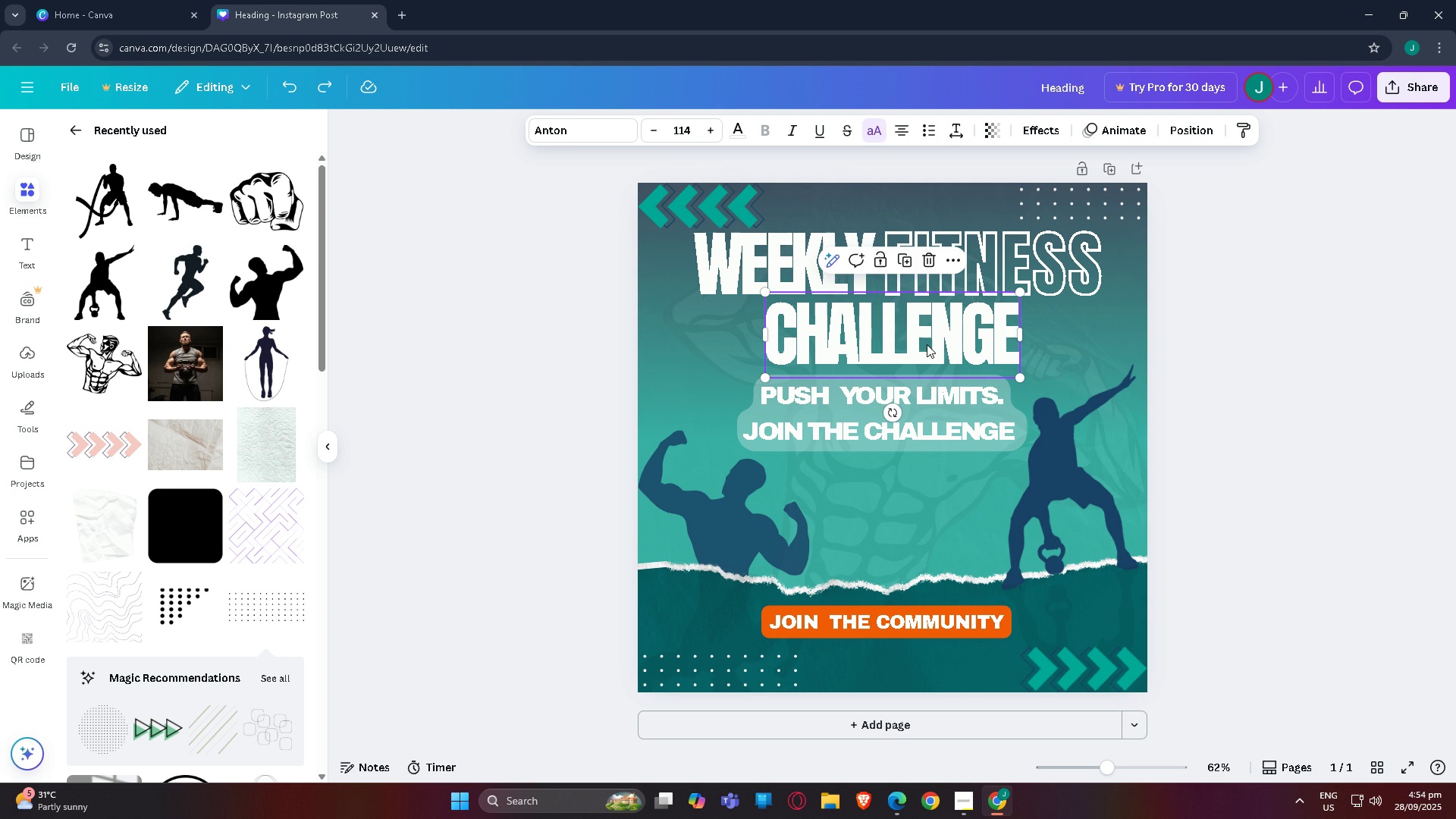 
left_click([927, 344])
 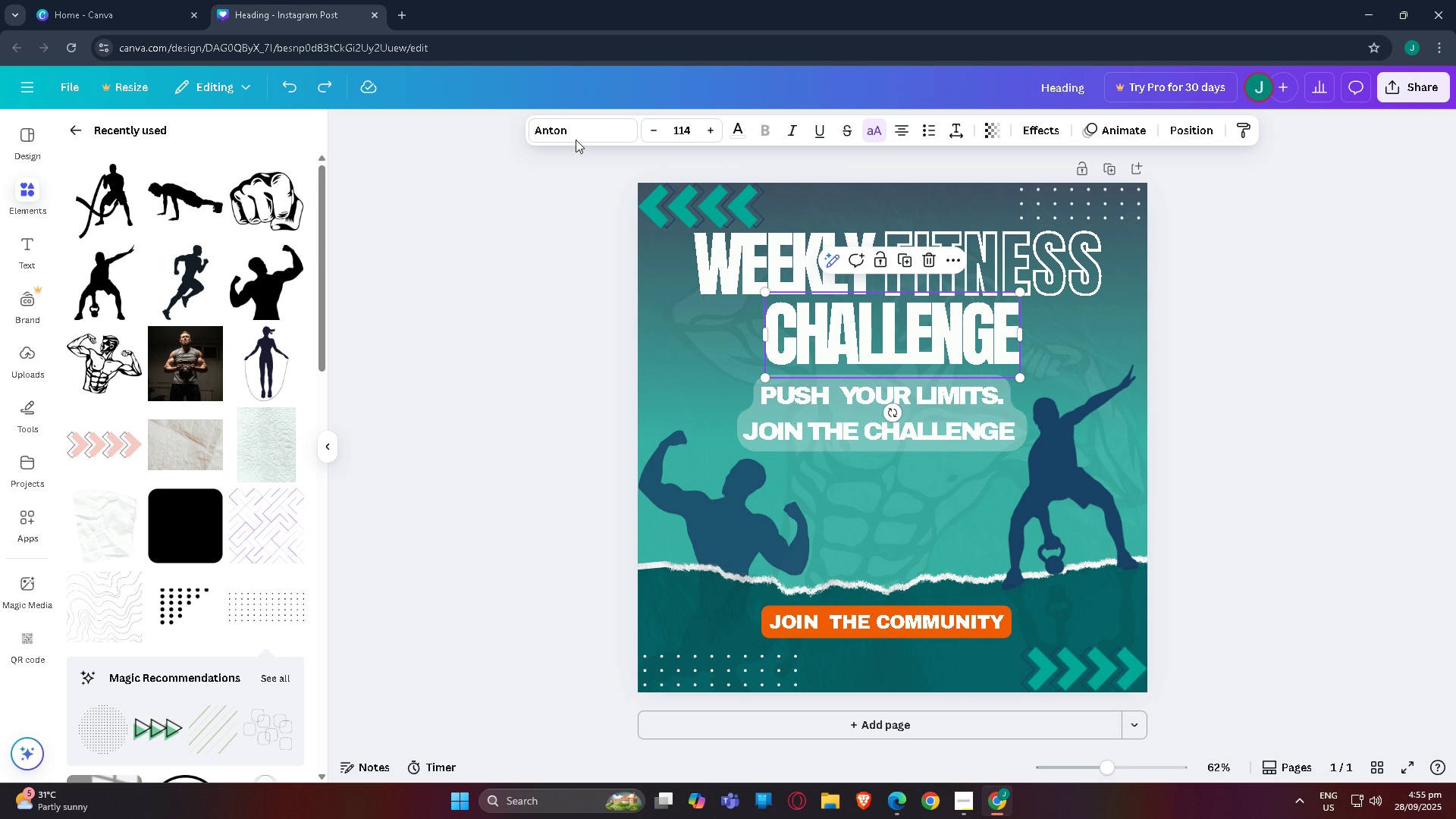 
left_click([571, 127])
 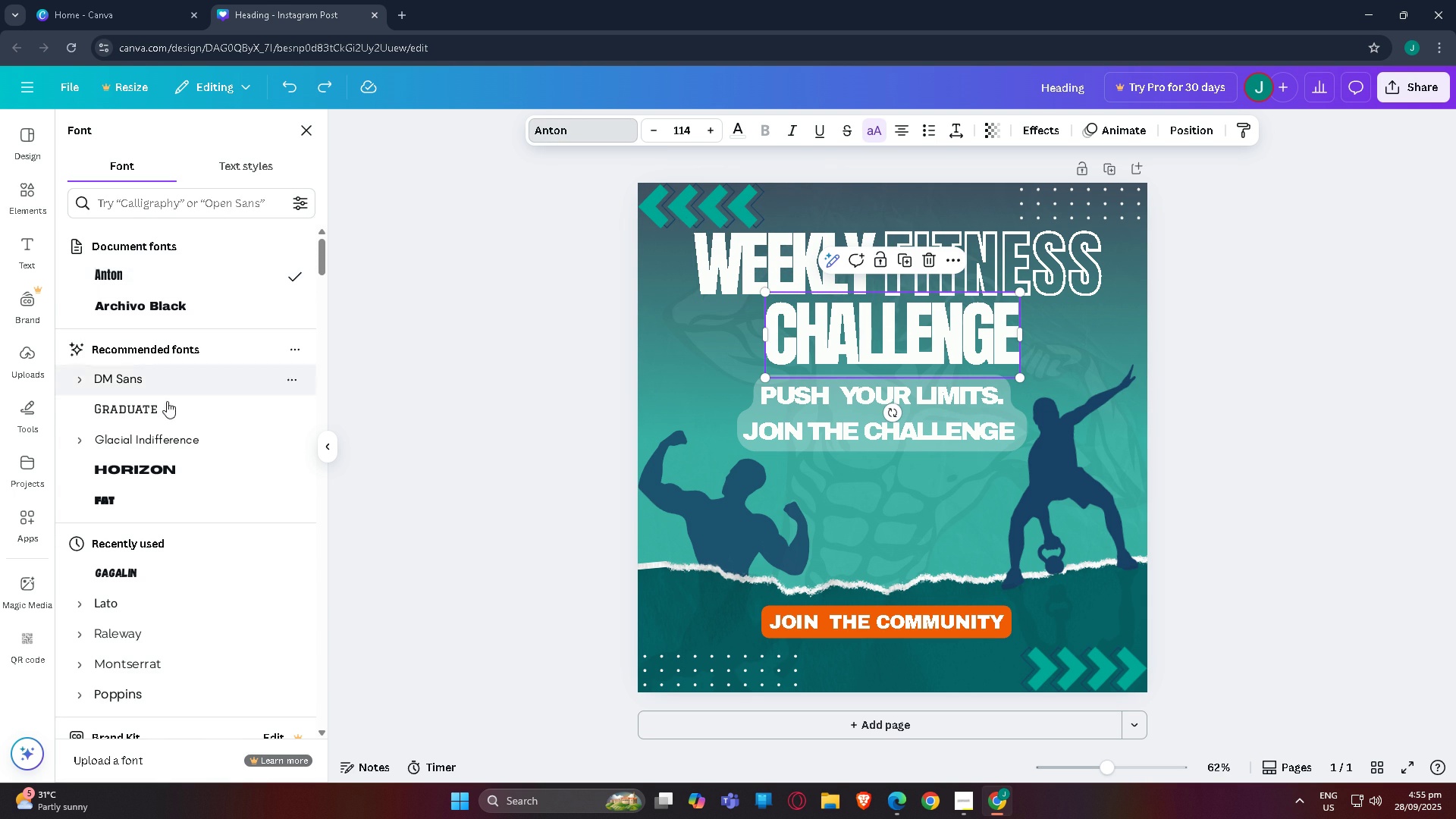 
scroll: coordinate [161, 436], scroll_direction: down, amount: 2.0
 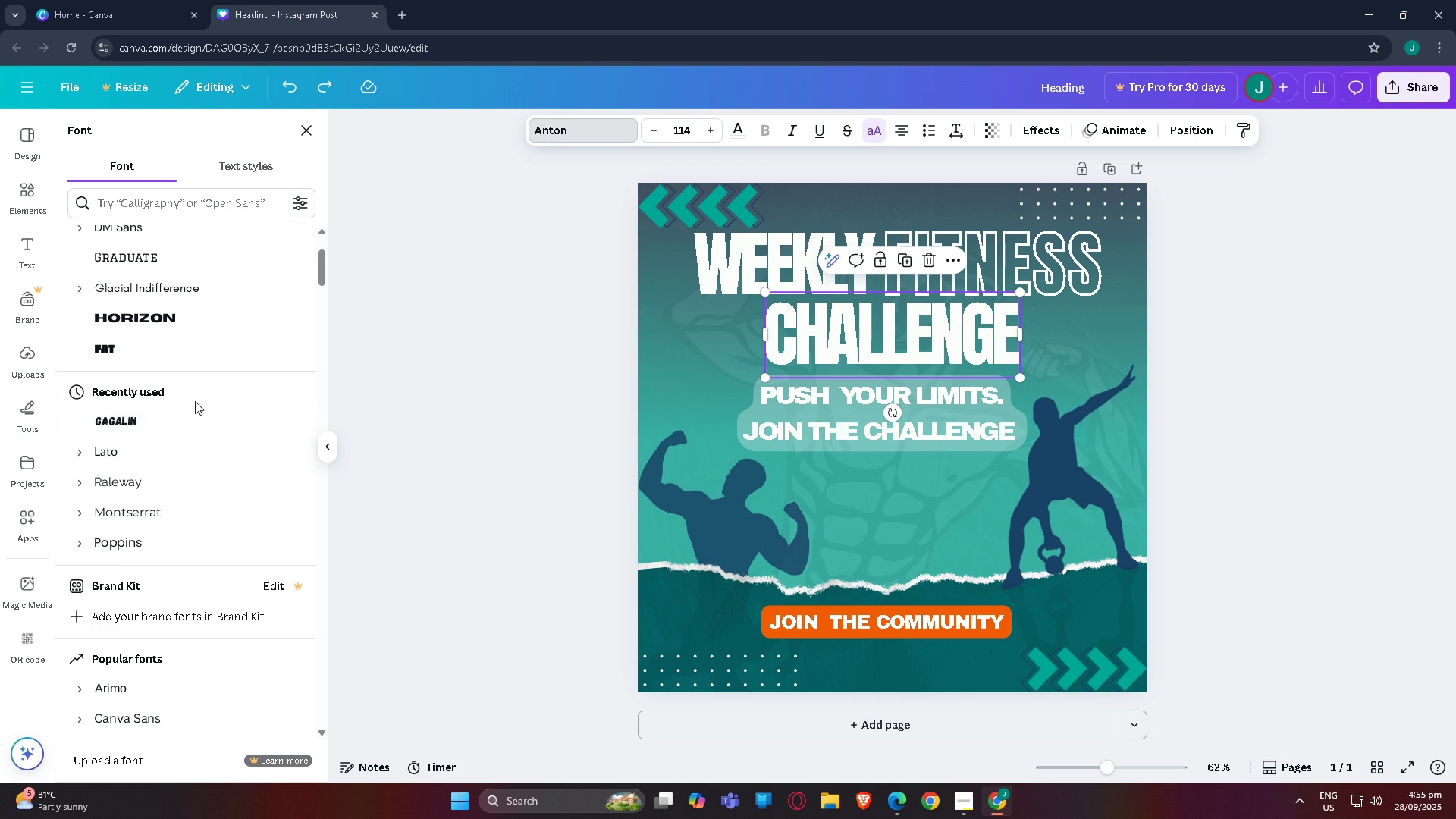 
scroll: coordinate [176, 424], scroll_direction: up, amount: 2.0
 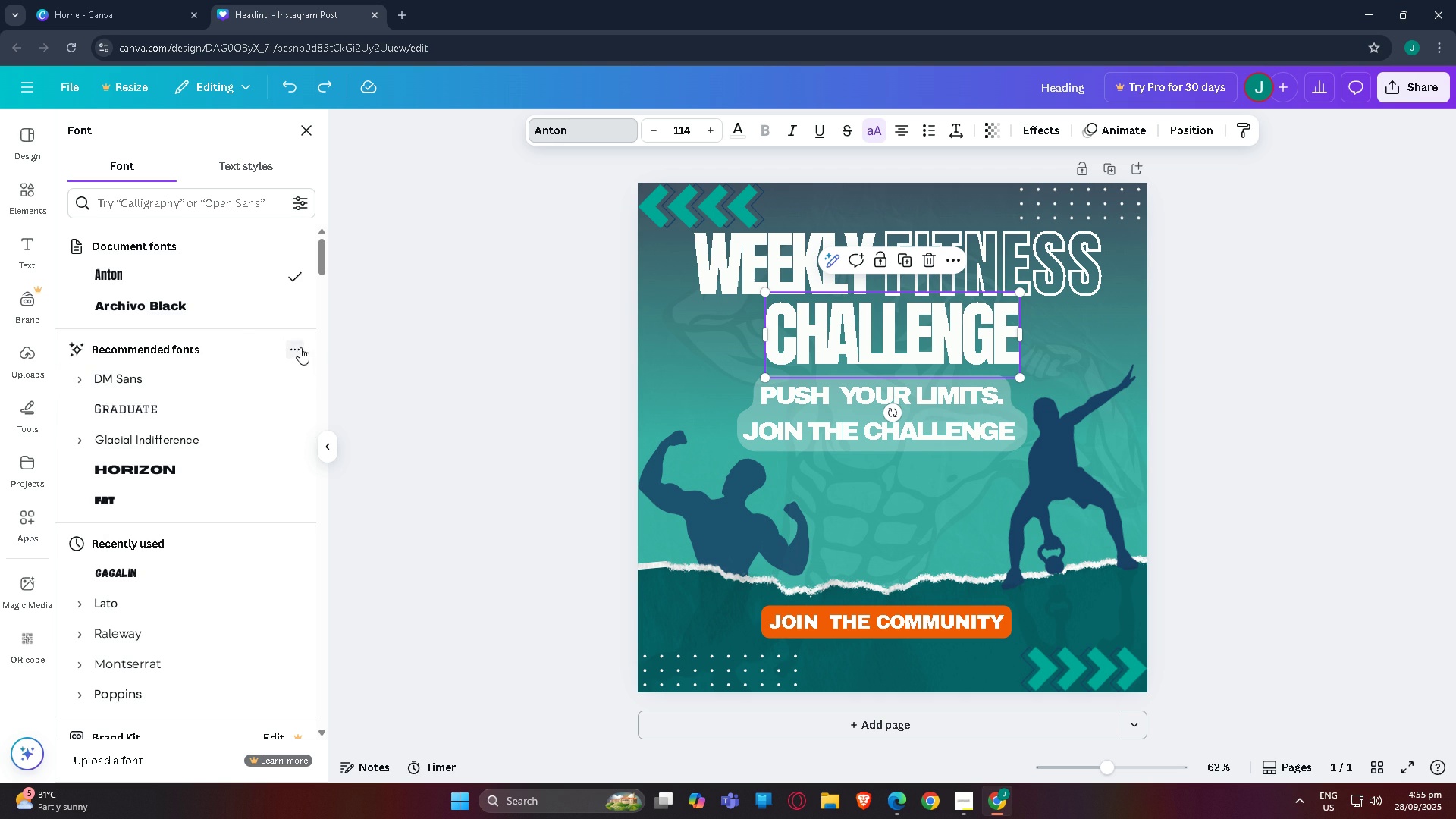 
scroll: coordinate [215, 410], scroll_direction: down, amount: 4.0
 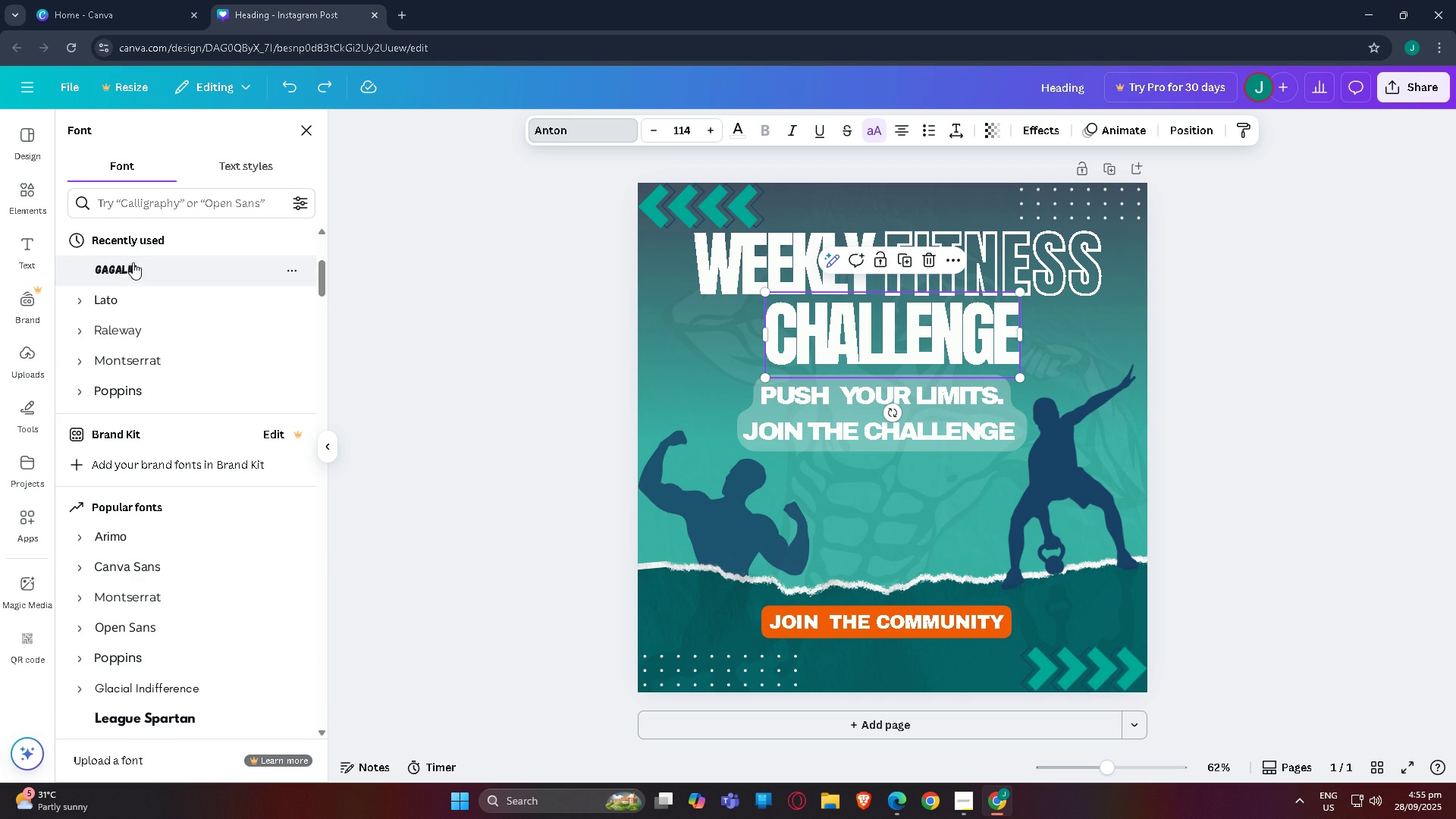 
left_click([133, 262])
 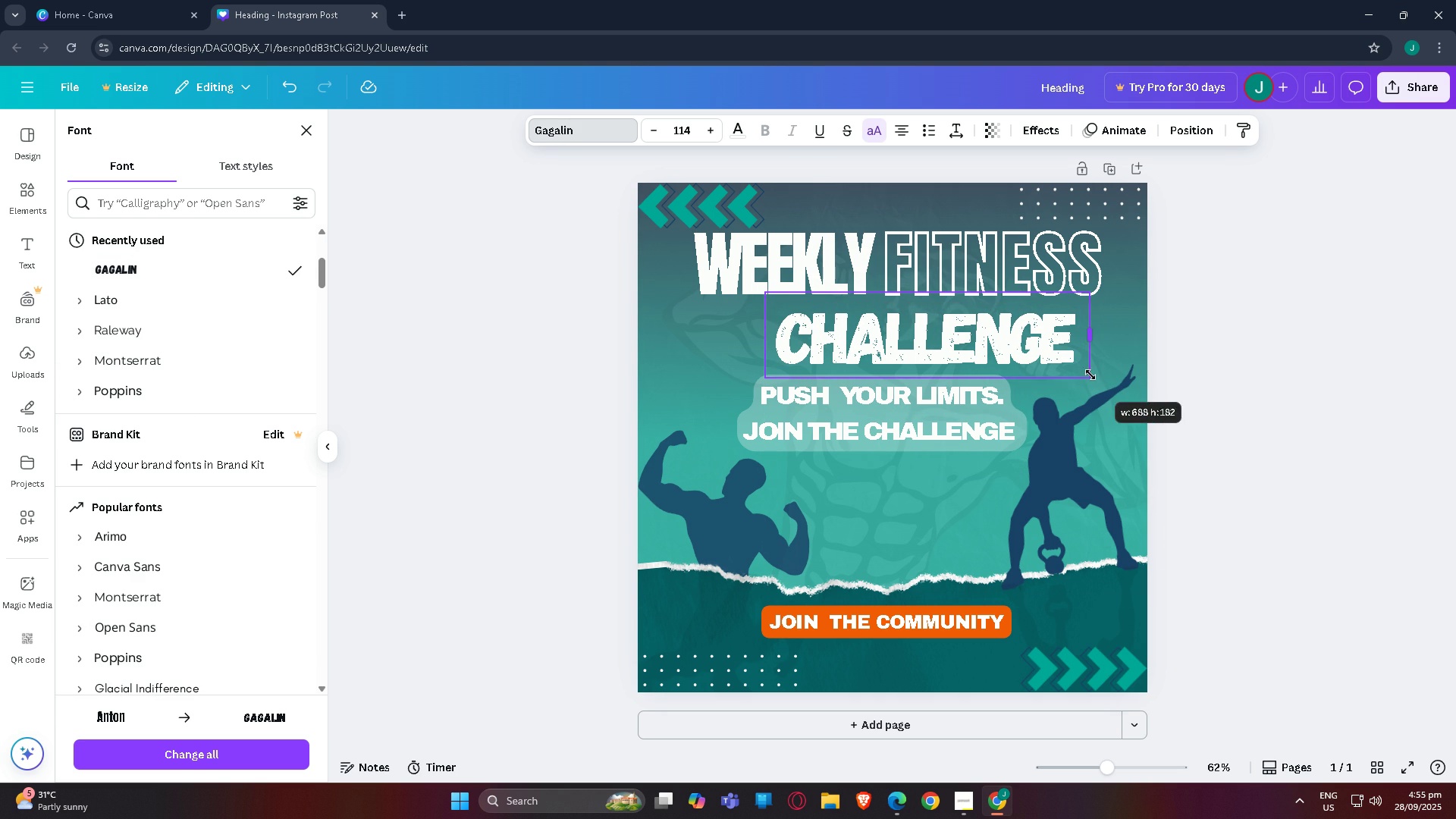 
mouse_move([902, 310])
 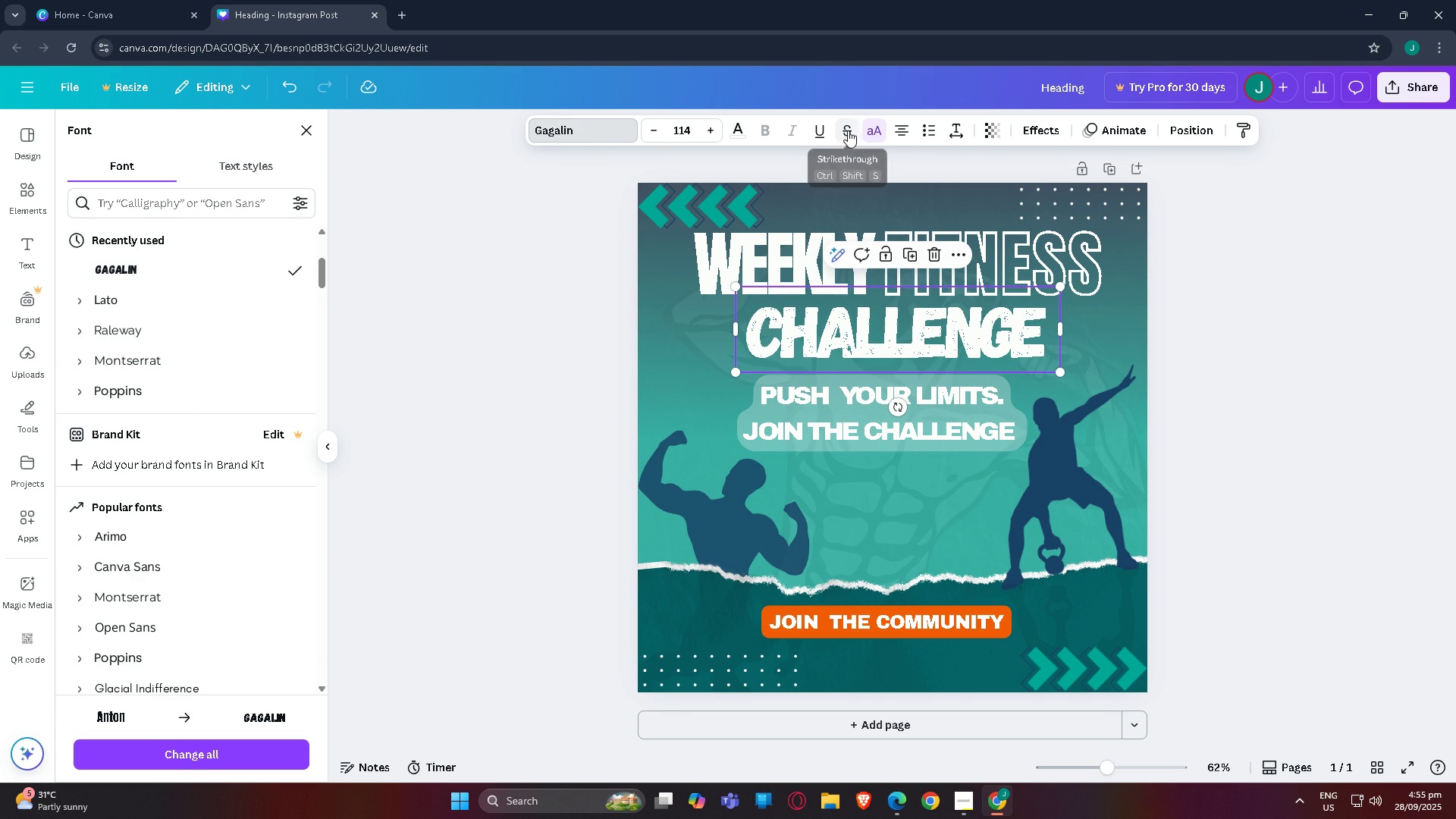 
wait(5.5)
 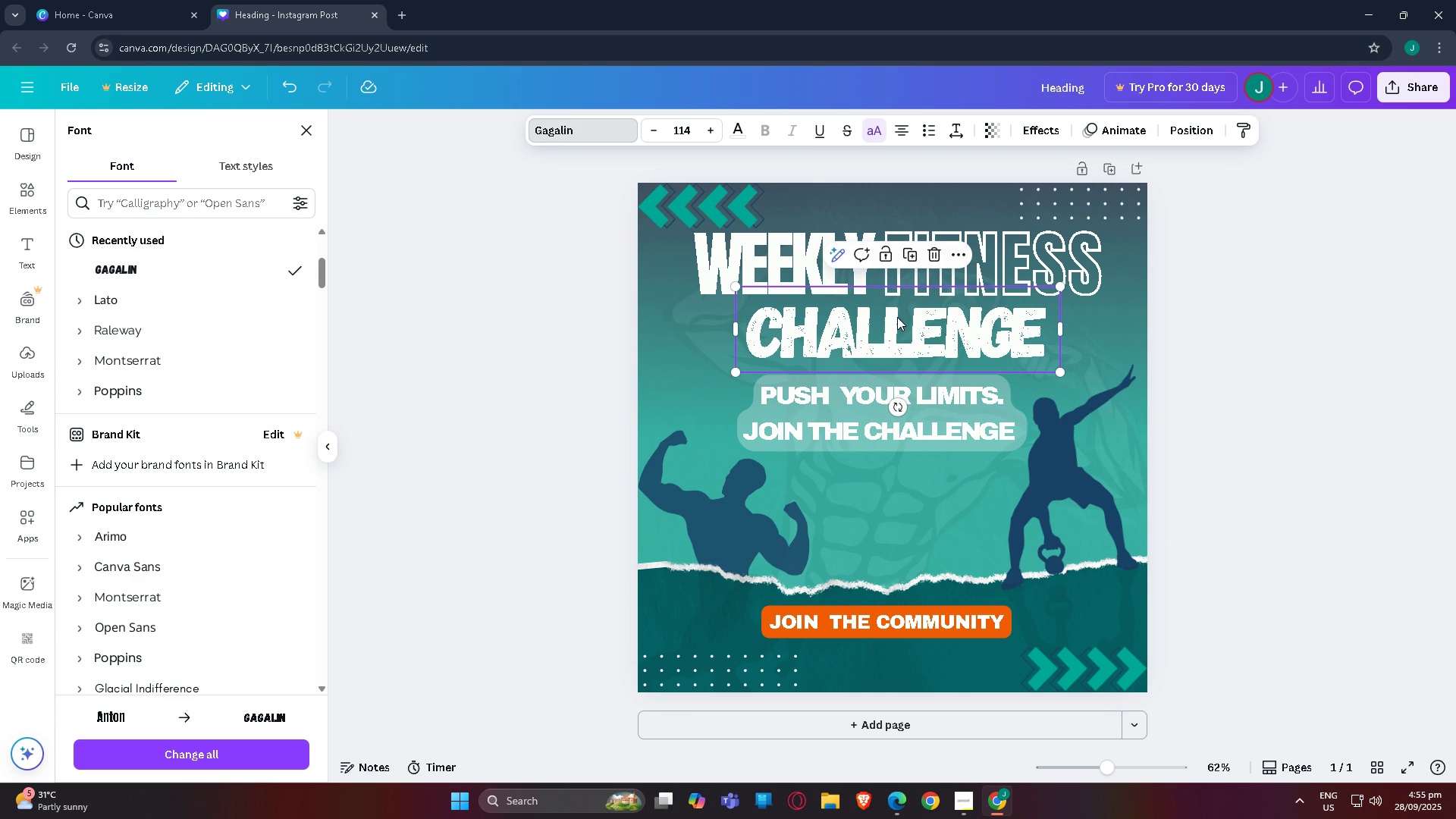 
left_click([990, 130])
 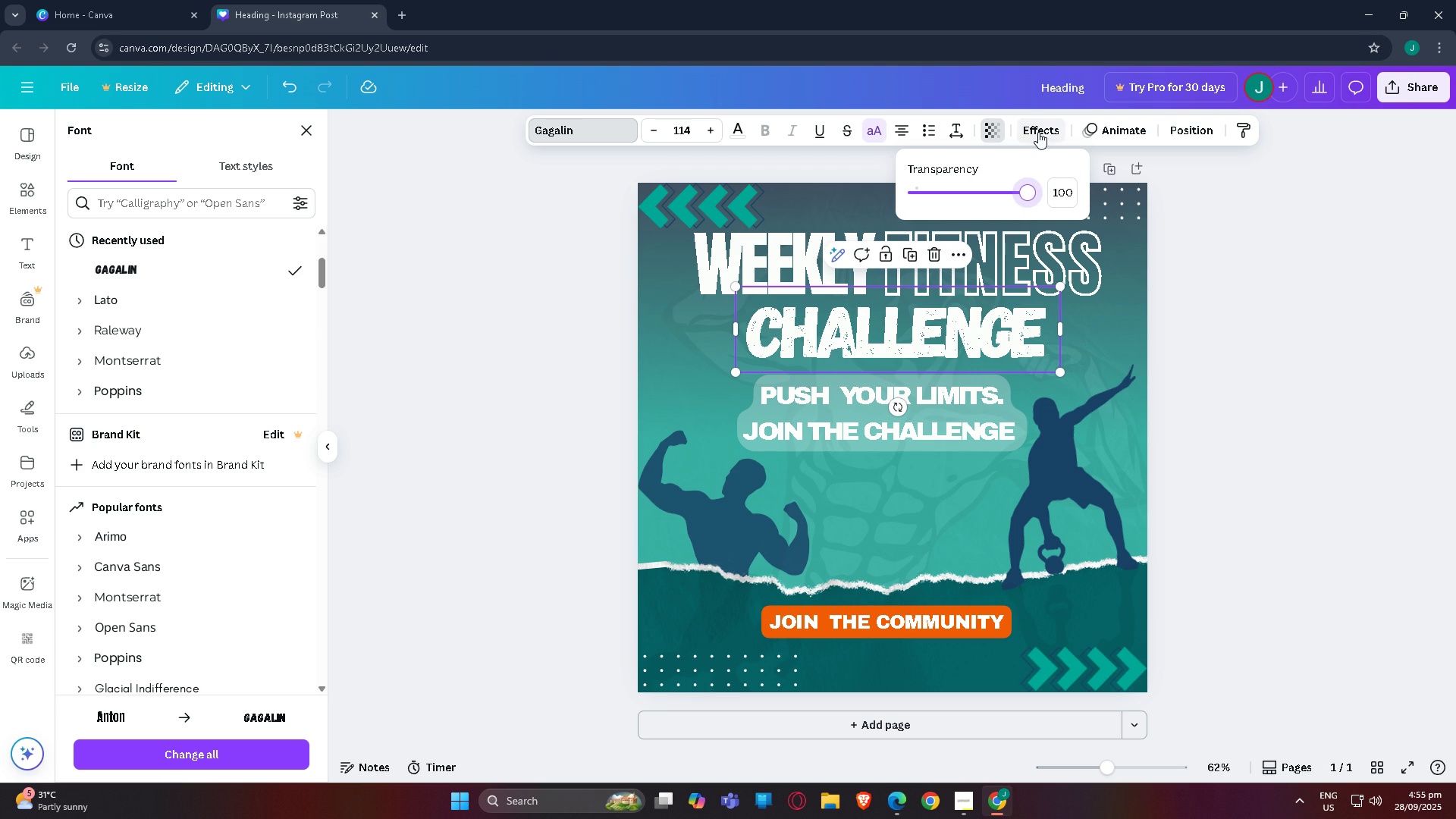 
wait(5.19)
 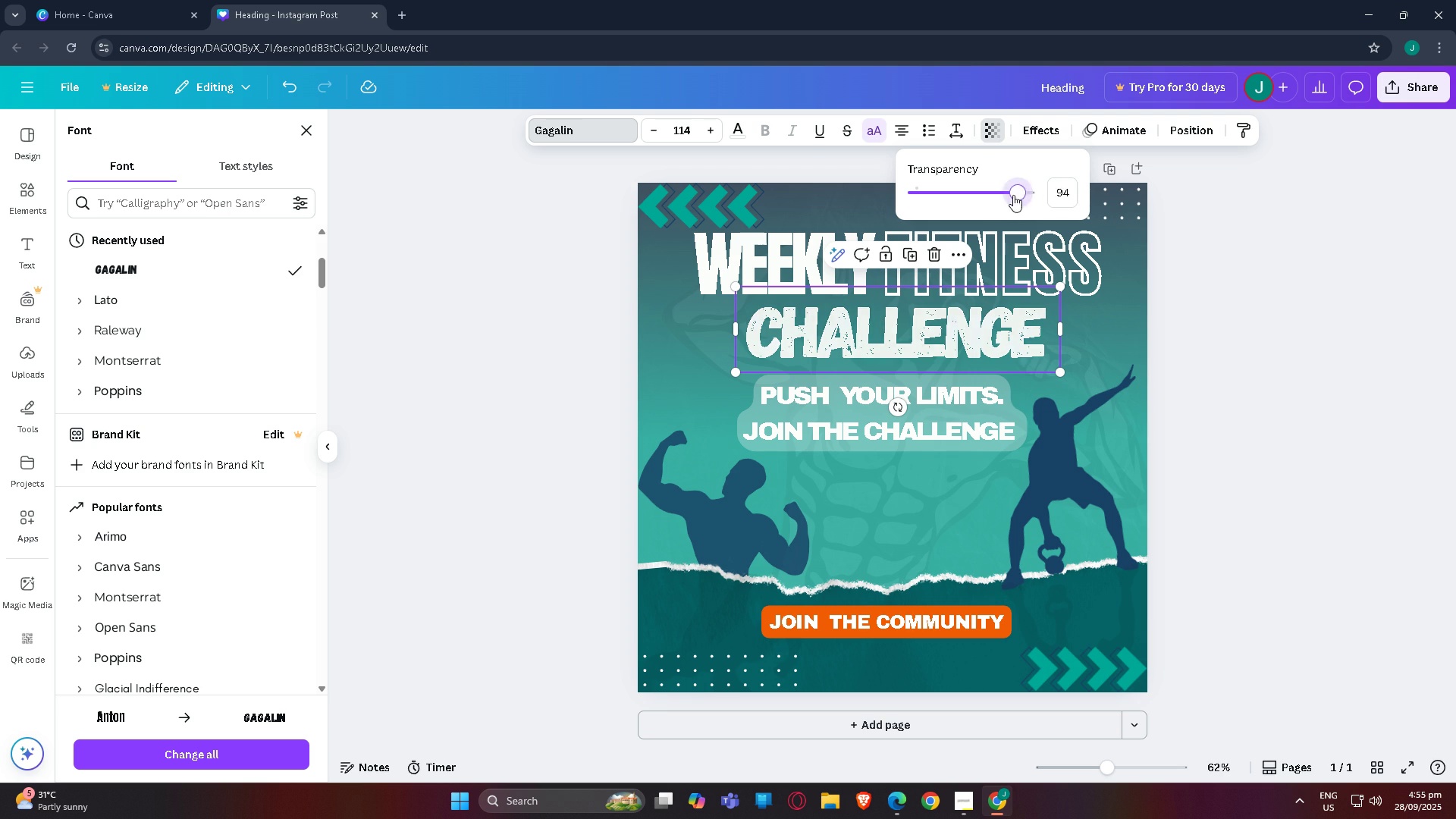 
left_click([744, 130])
 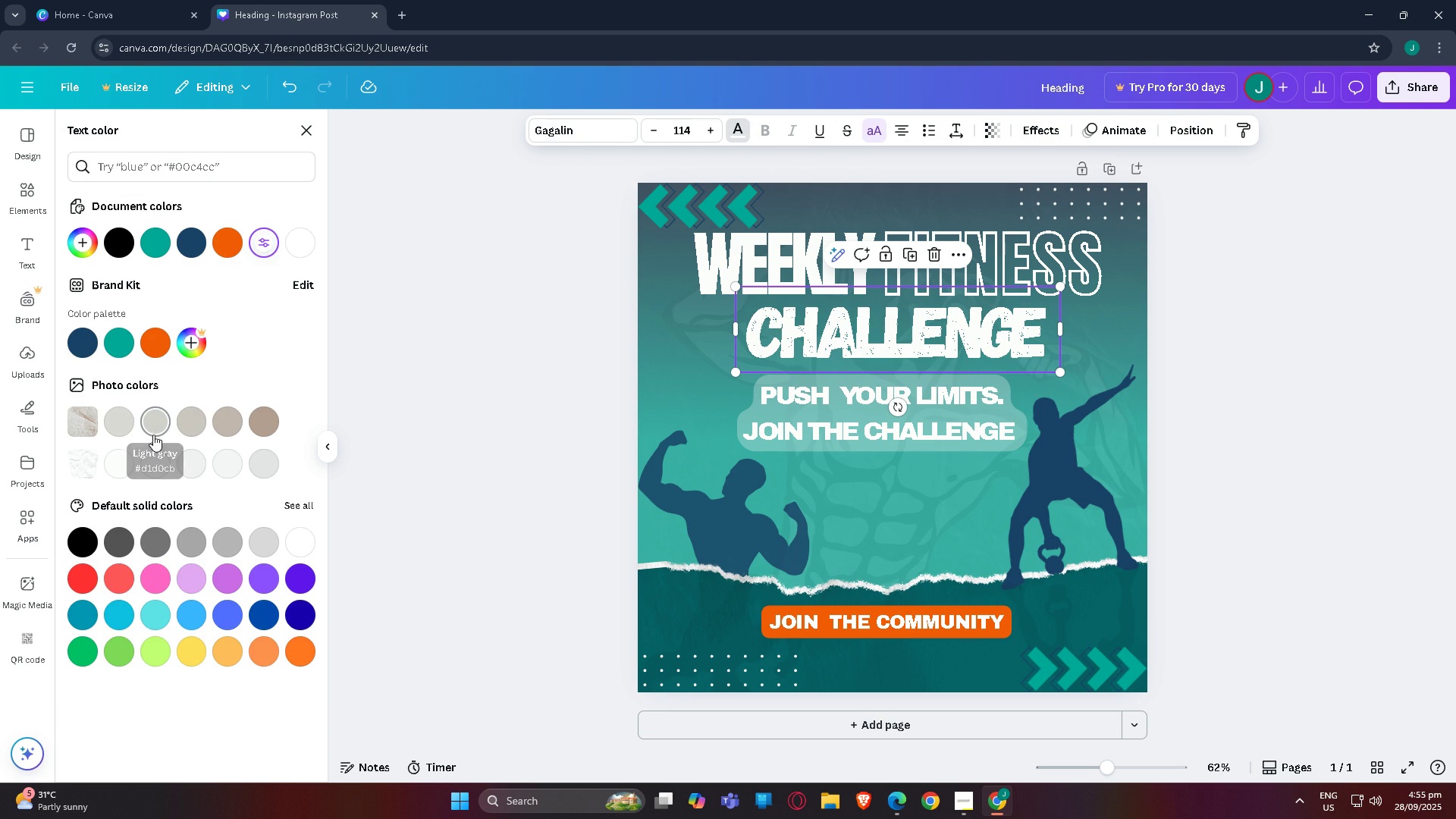 
left_click([154, 425])
 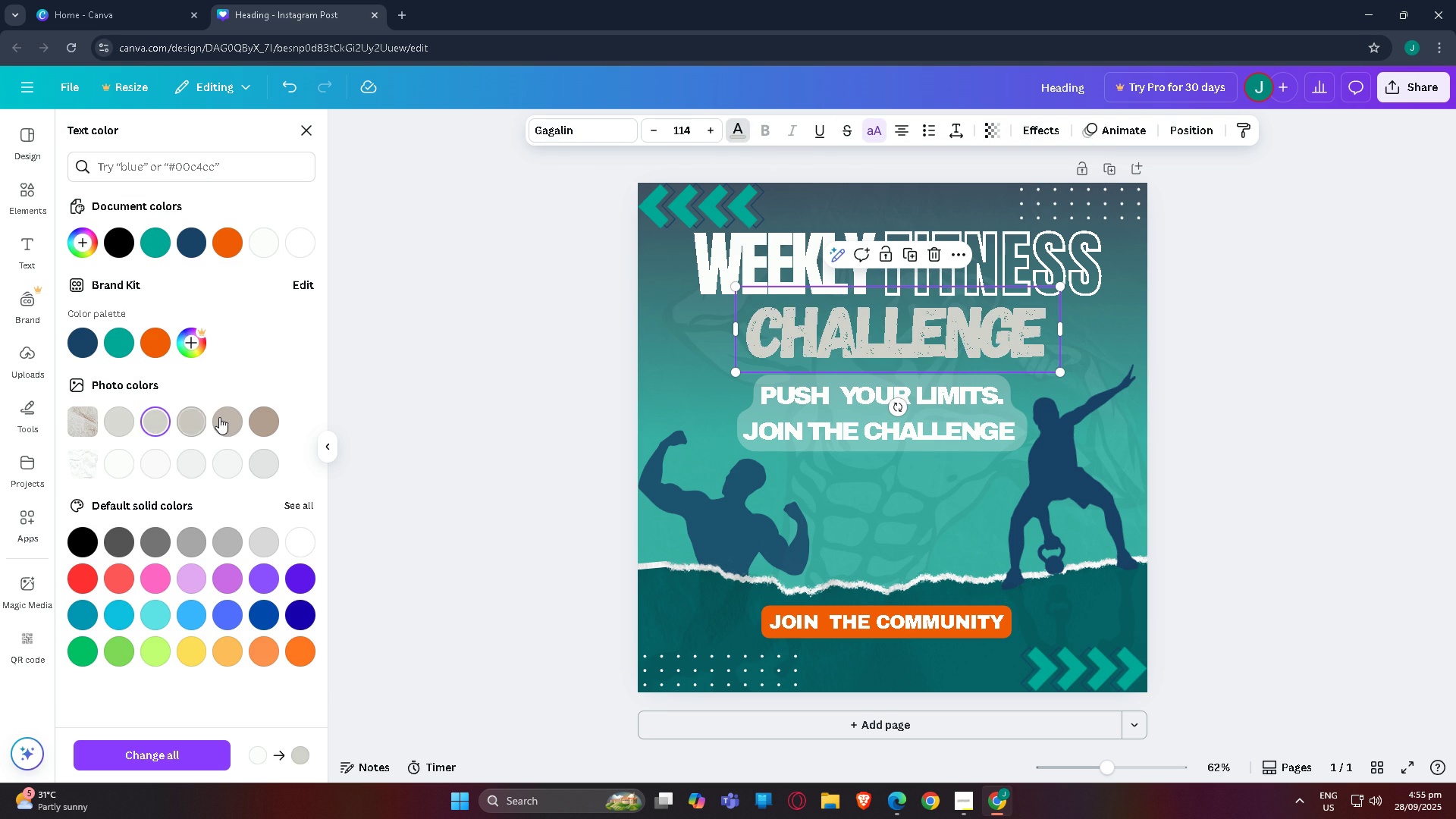 
left_click([219, 417])
 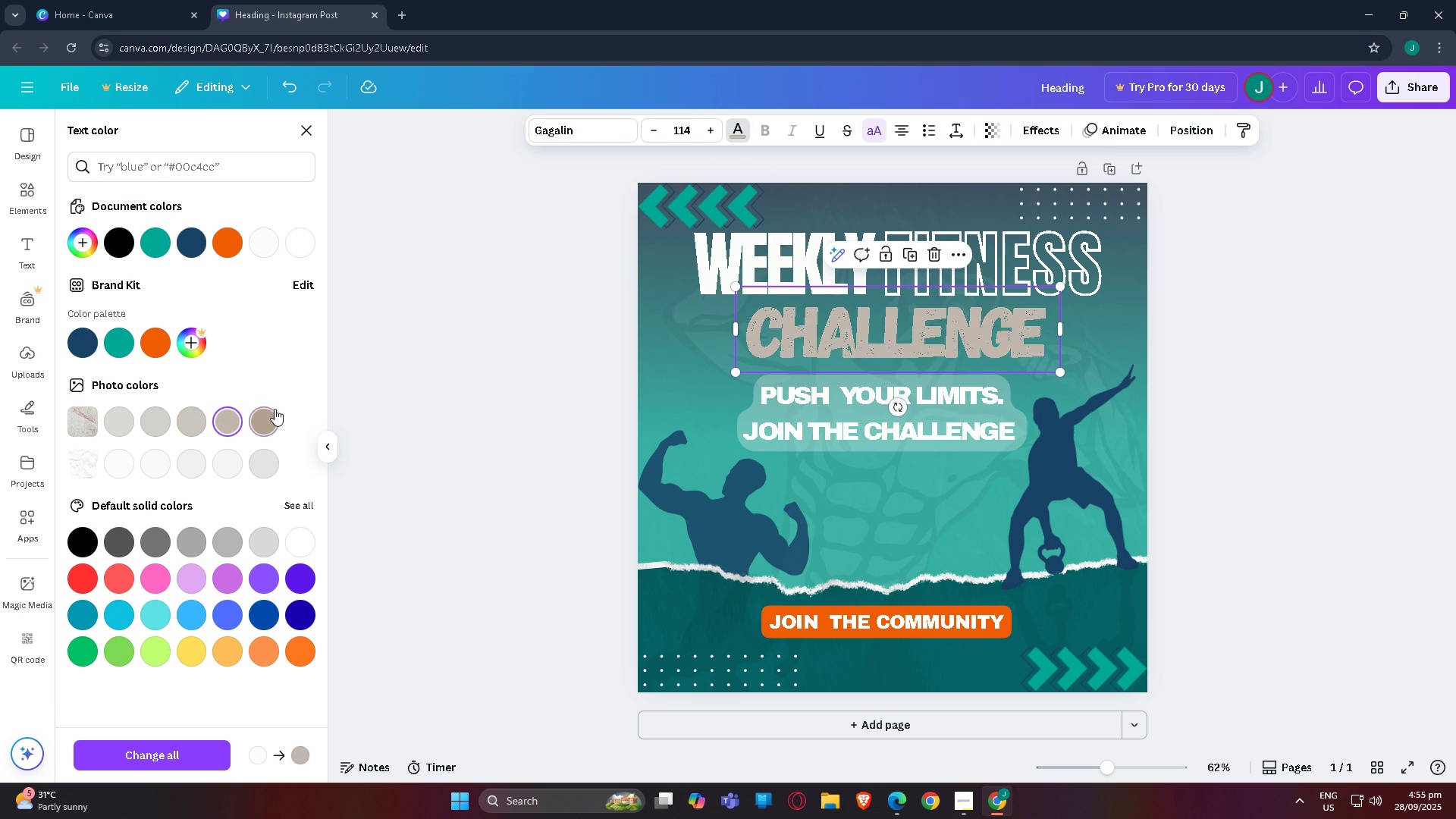 
left_click([275, 409])
 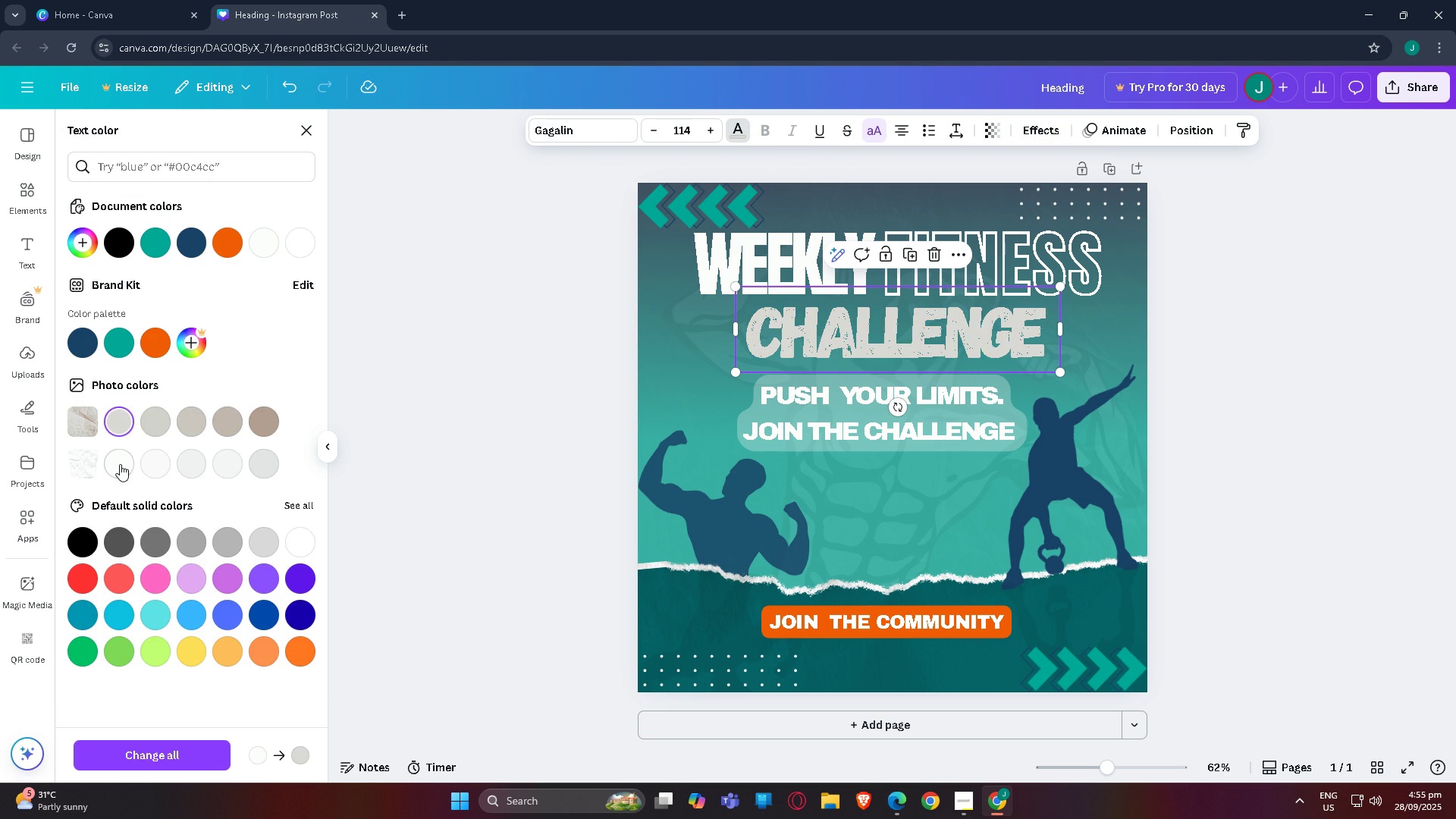 
double_click([120, 464])
 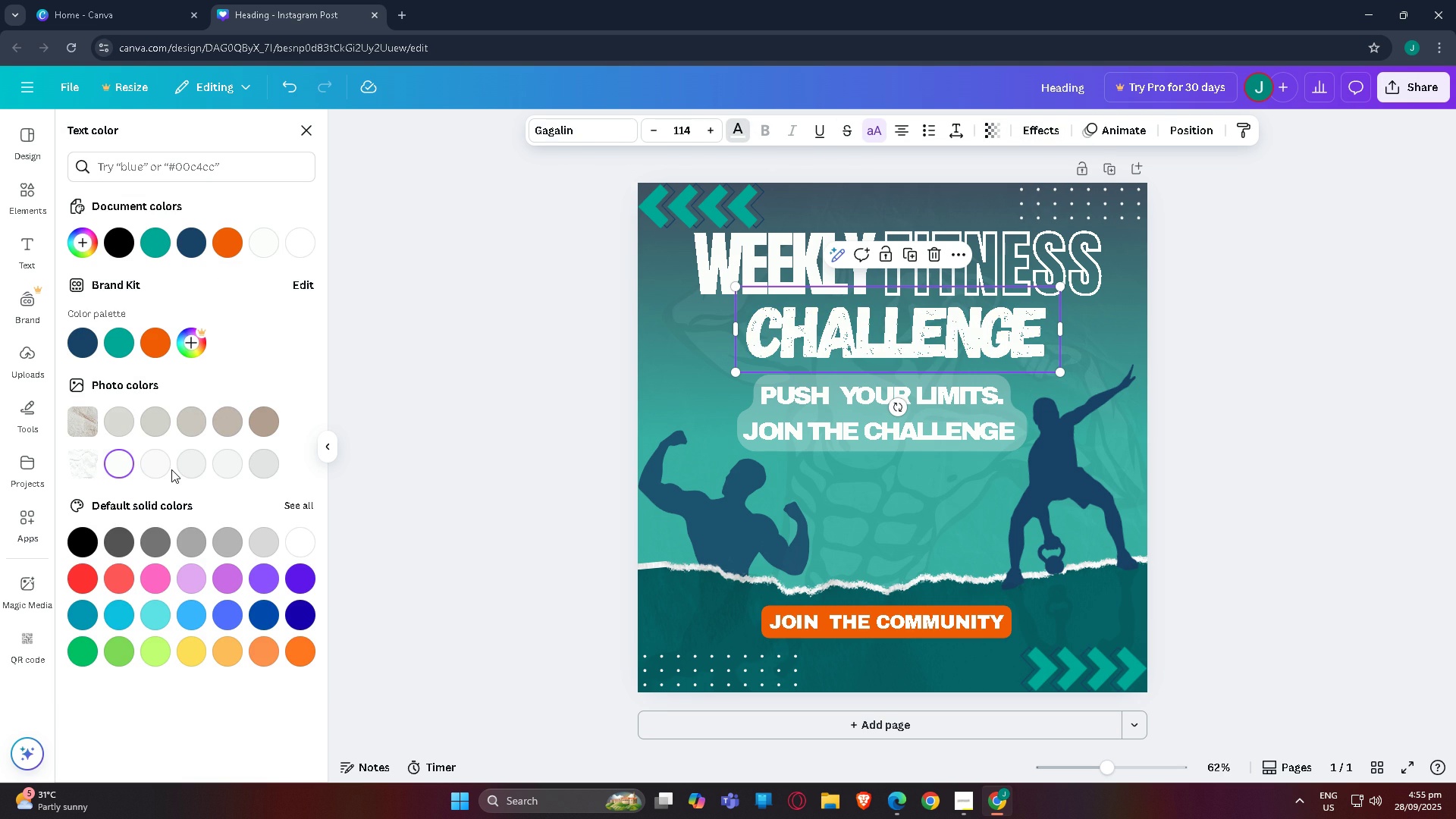 
triple_click([171, 469])
 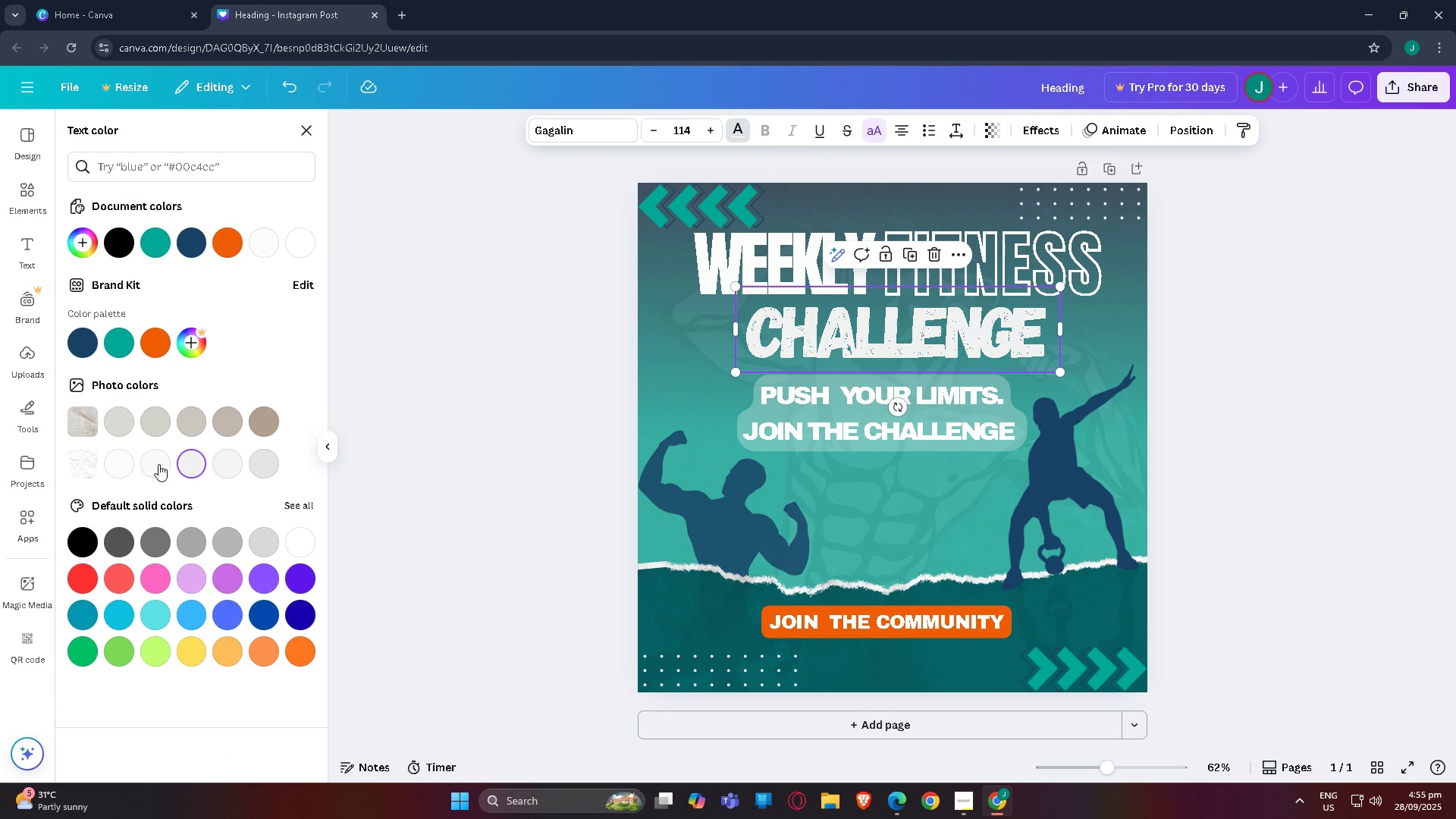 
double_click([152, 463])
 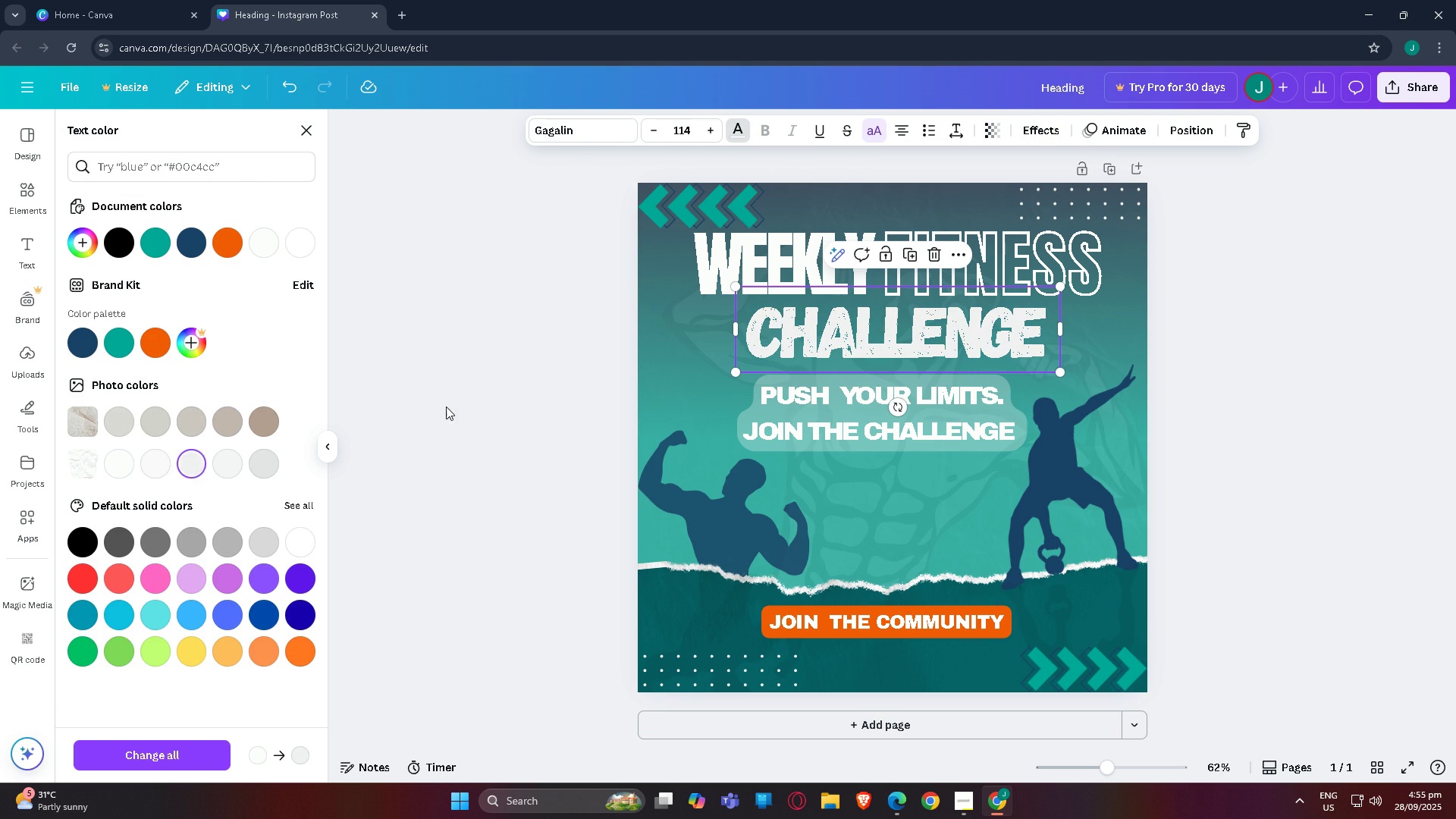 
double_click([457, 402])
 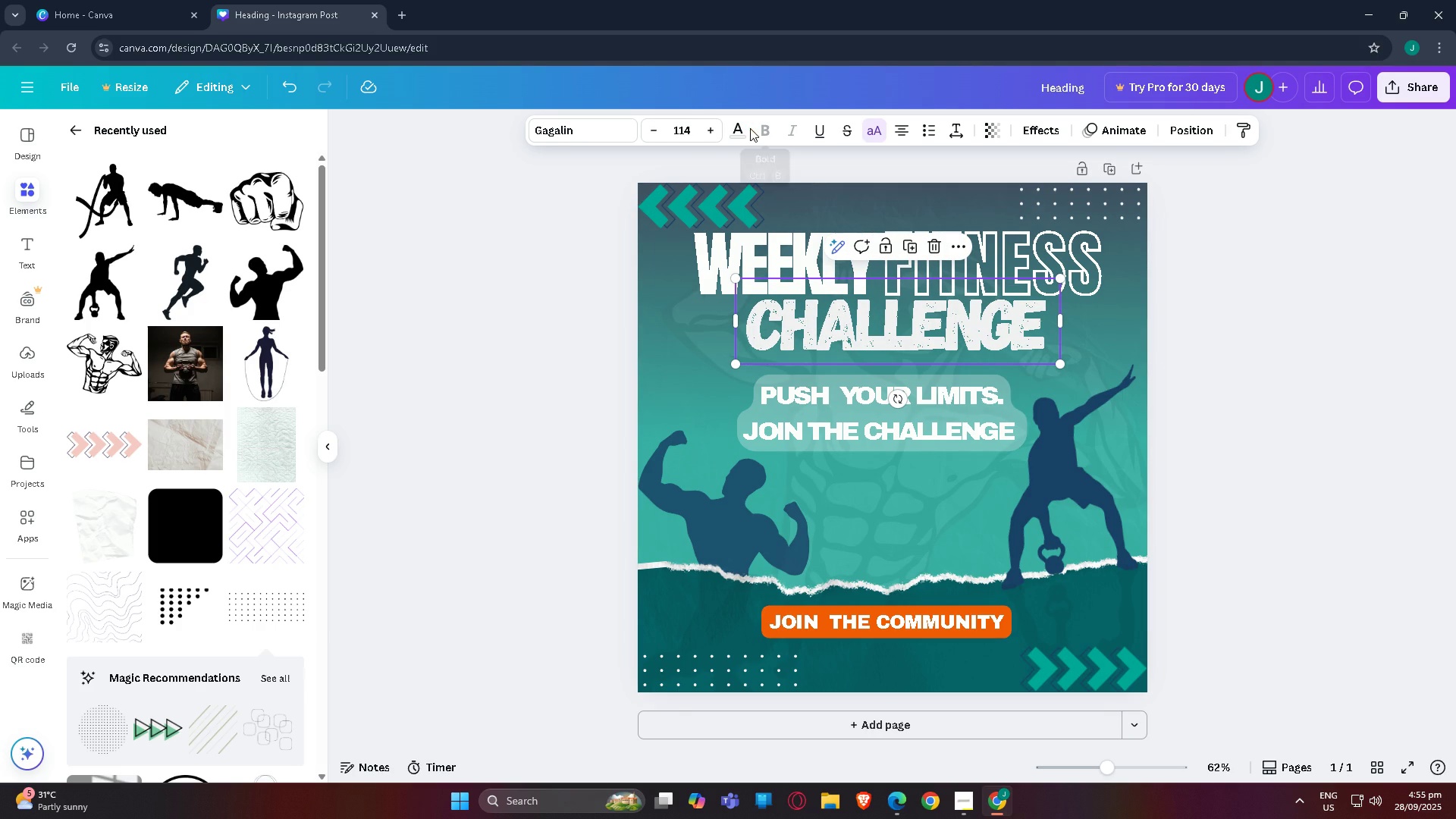 
mouse_move([731, 126])
 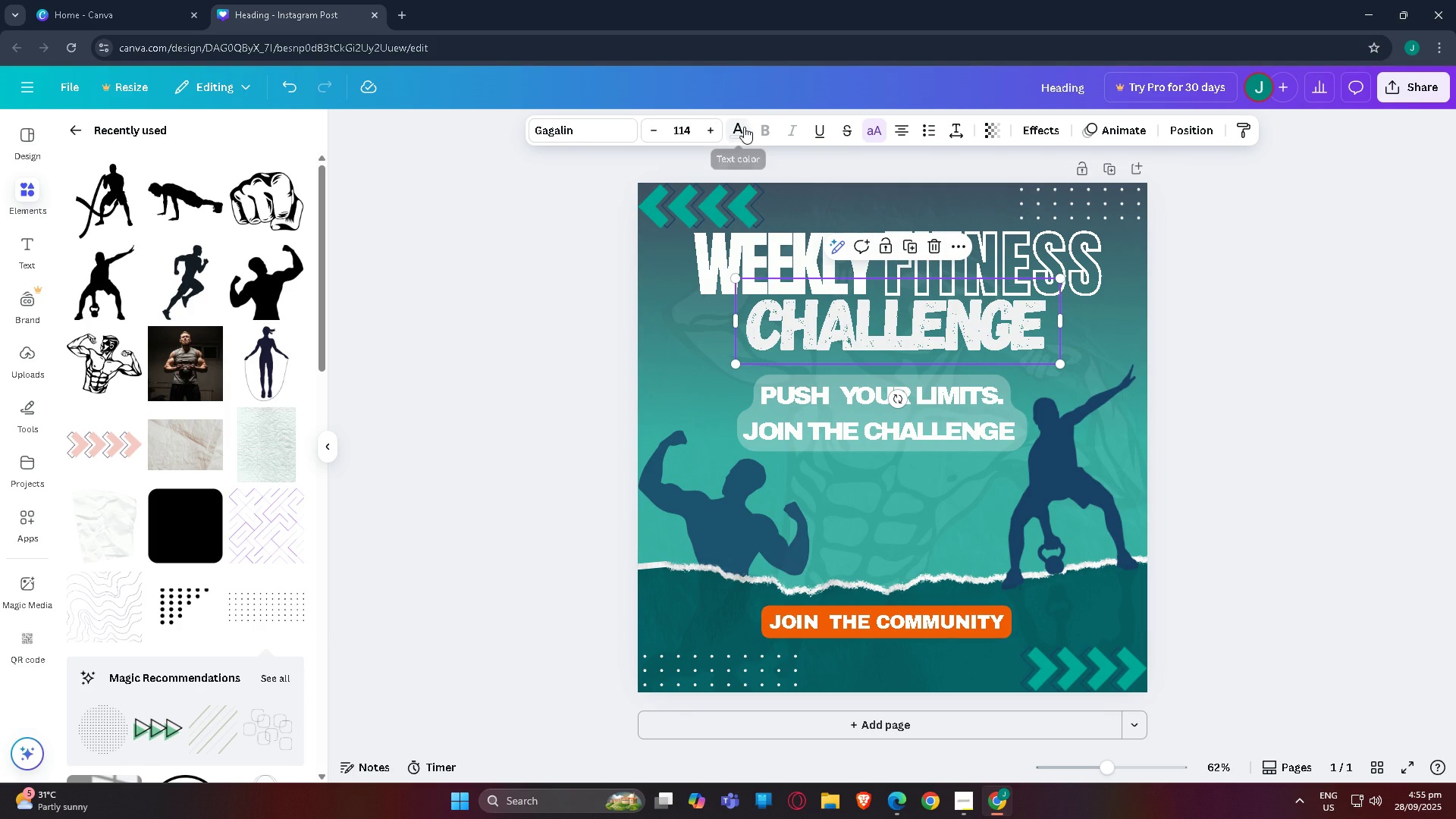 
left_click([744, 127])
 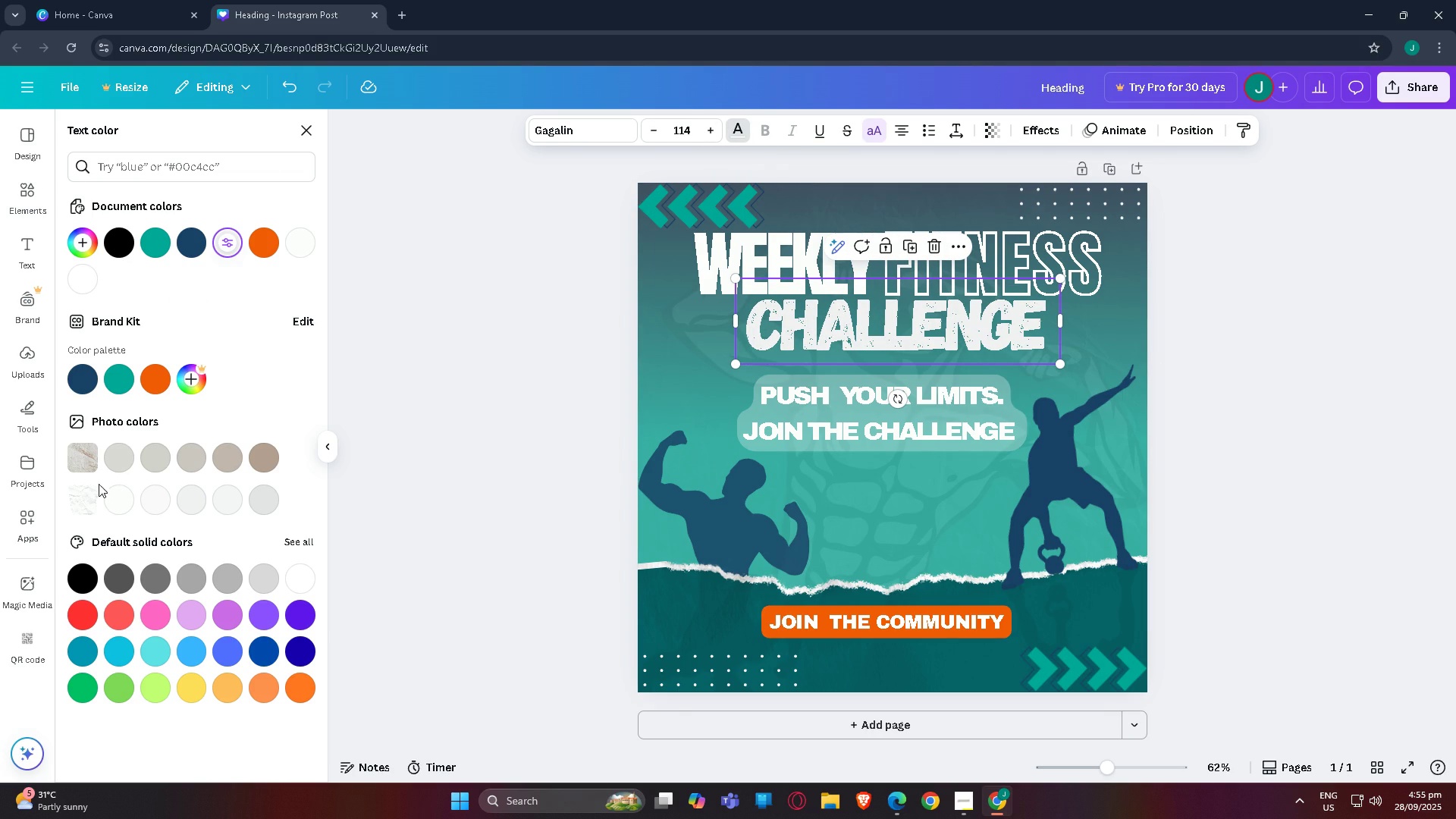 
left_click([86, 573])
 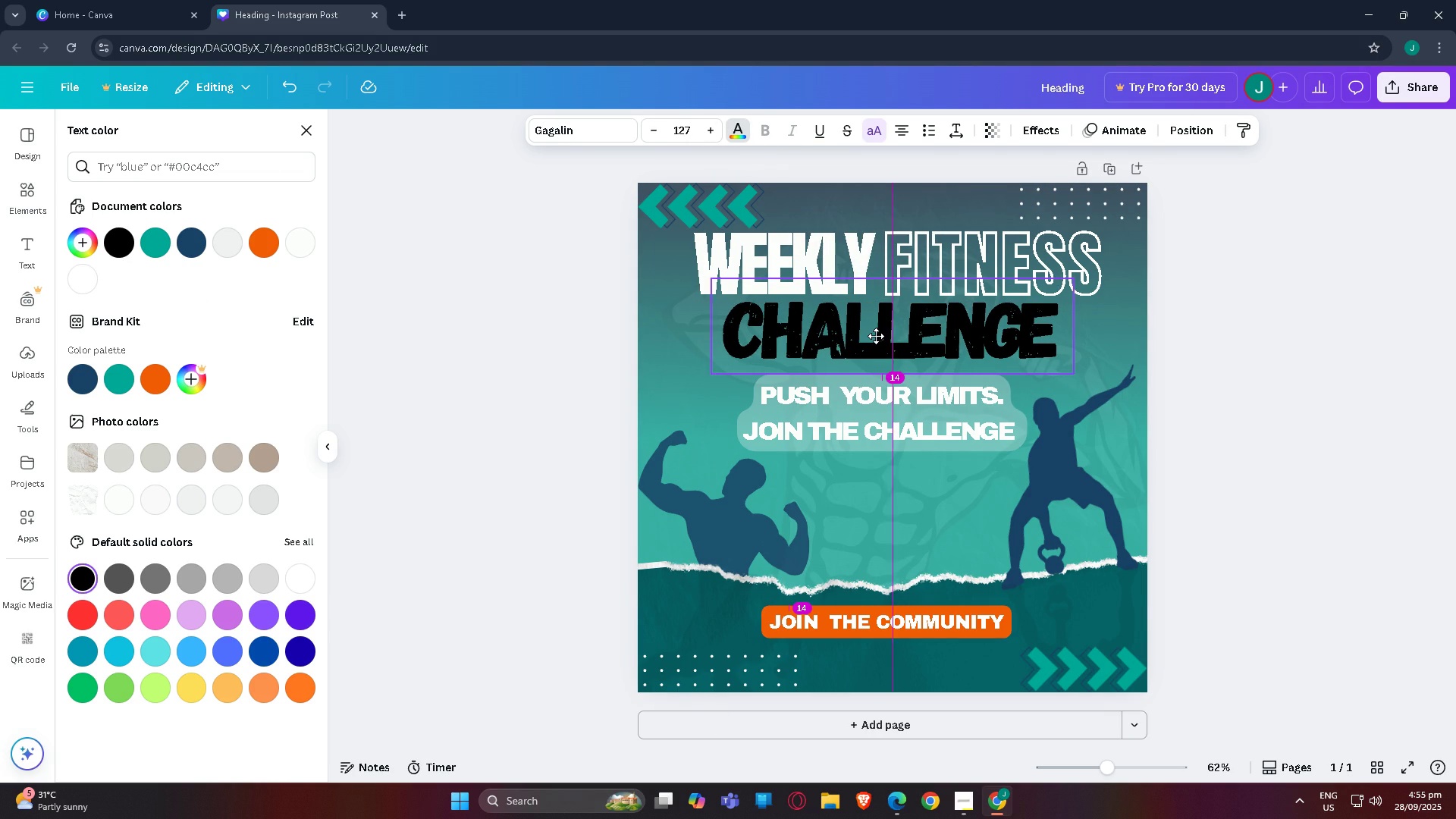 
wait(5.47)
 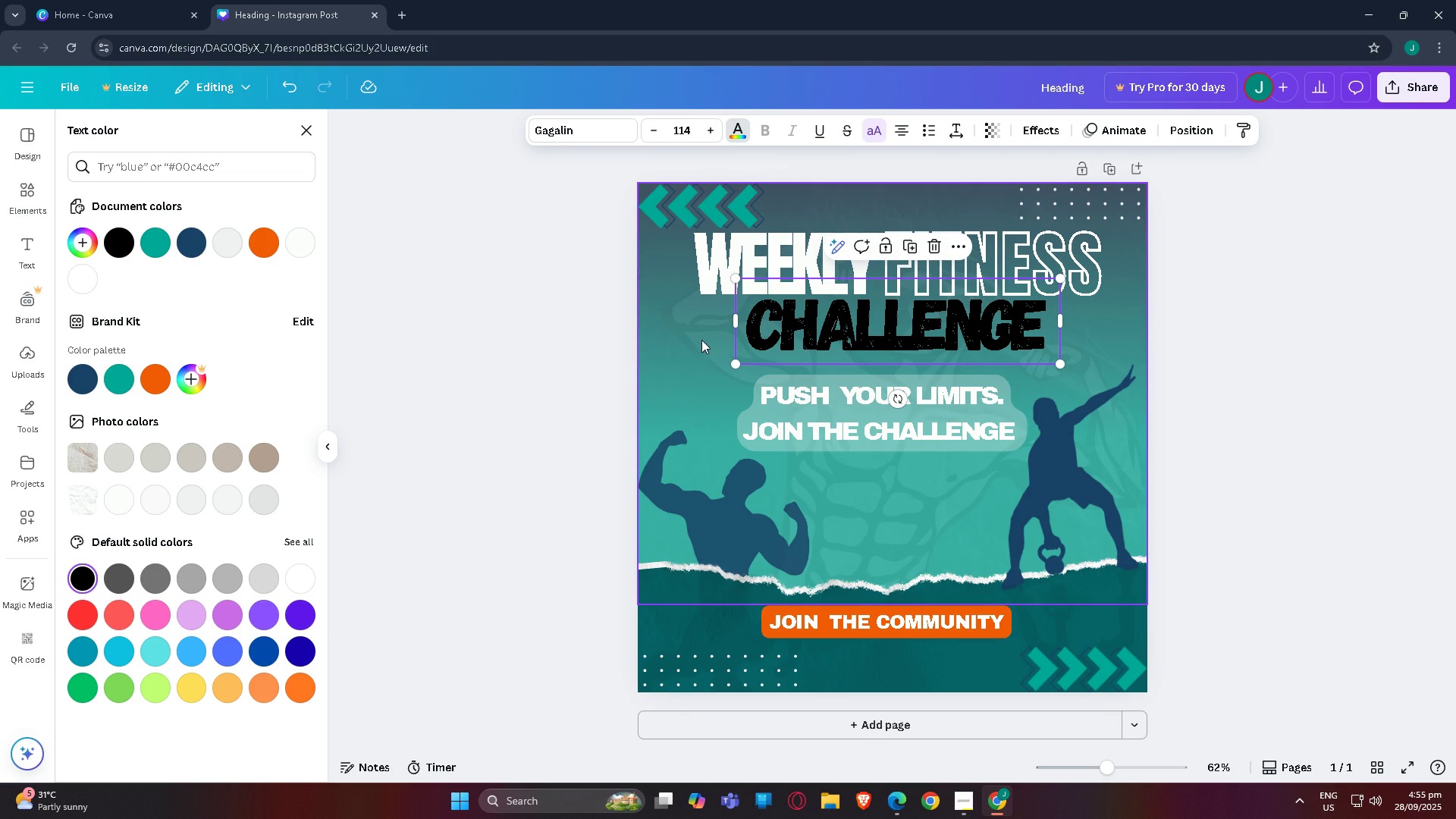 
left_click([1182, 309])
 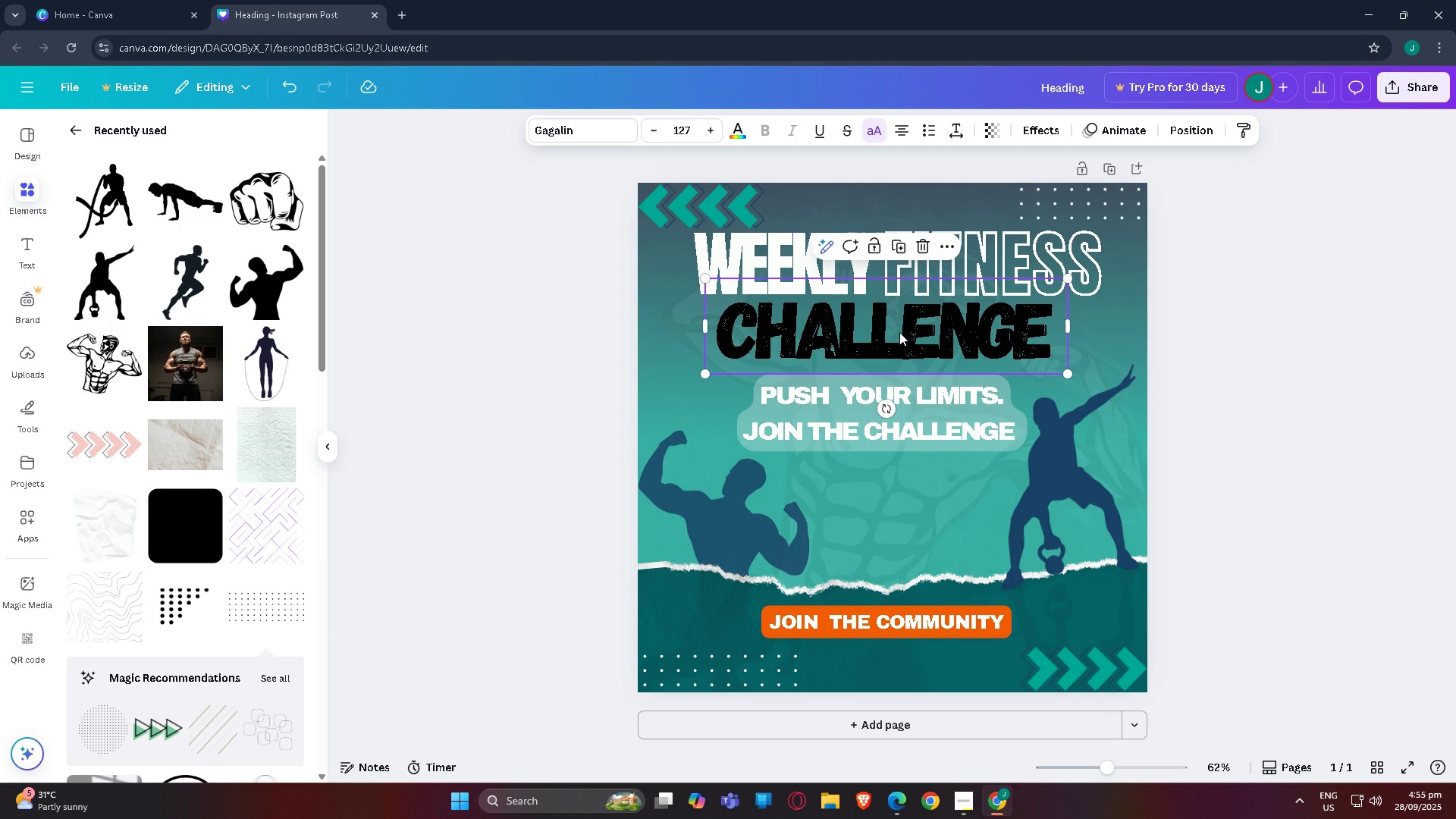 
left_click([899, 332])
 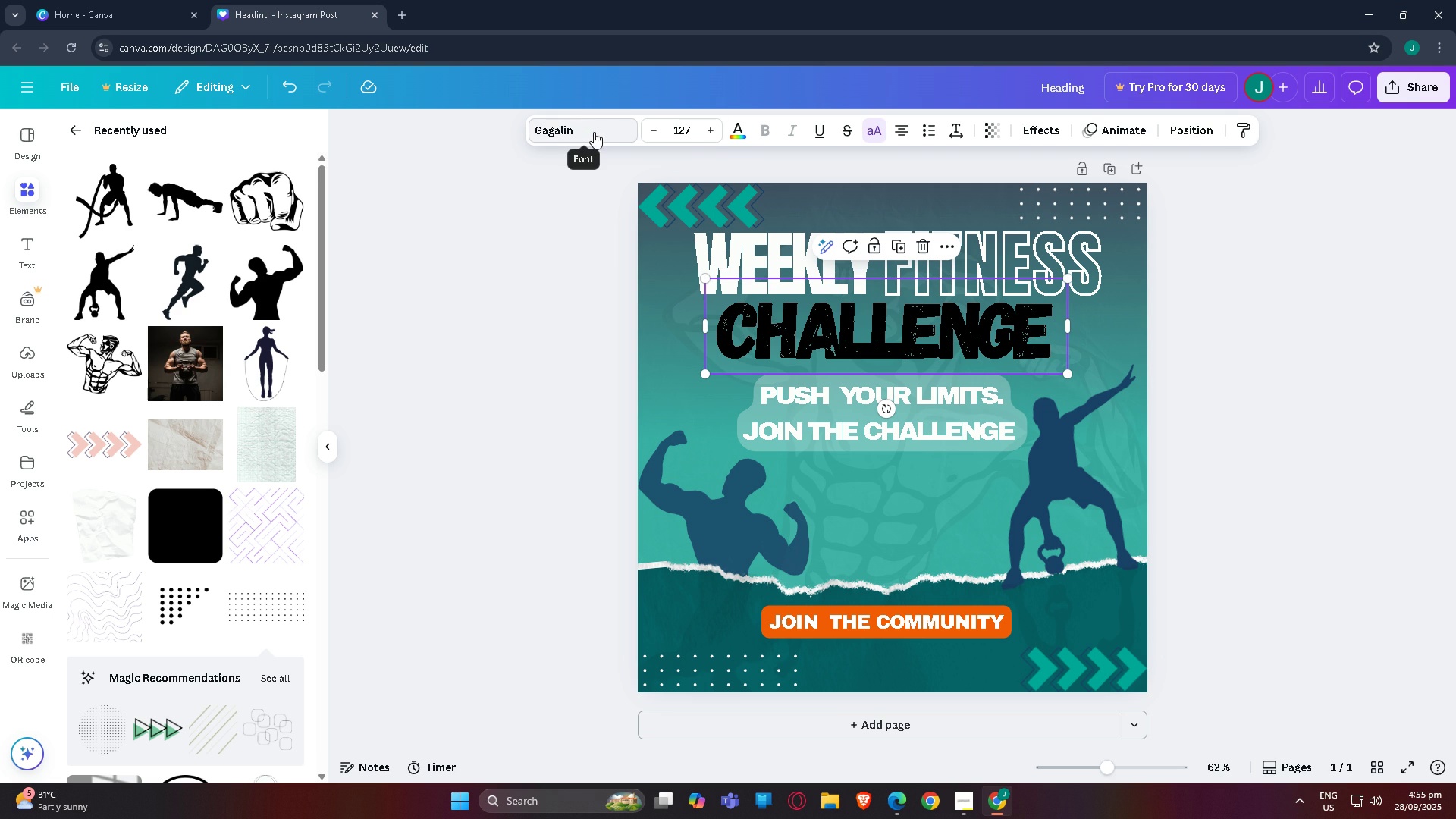 
wait(8.3)
 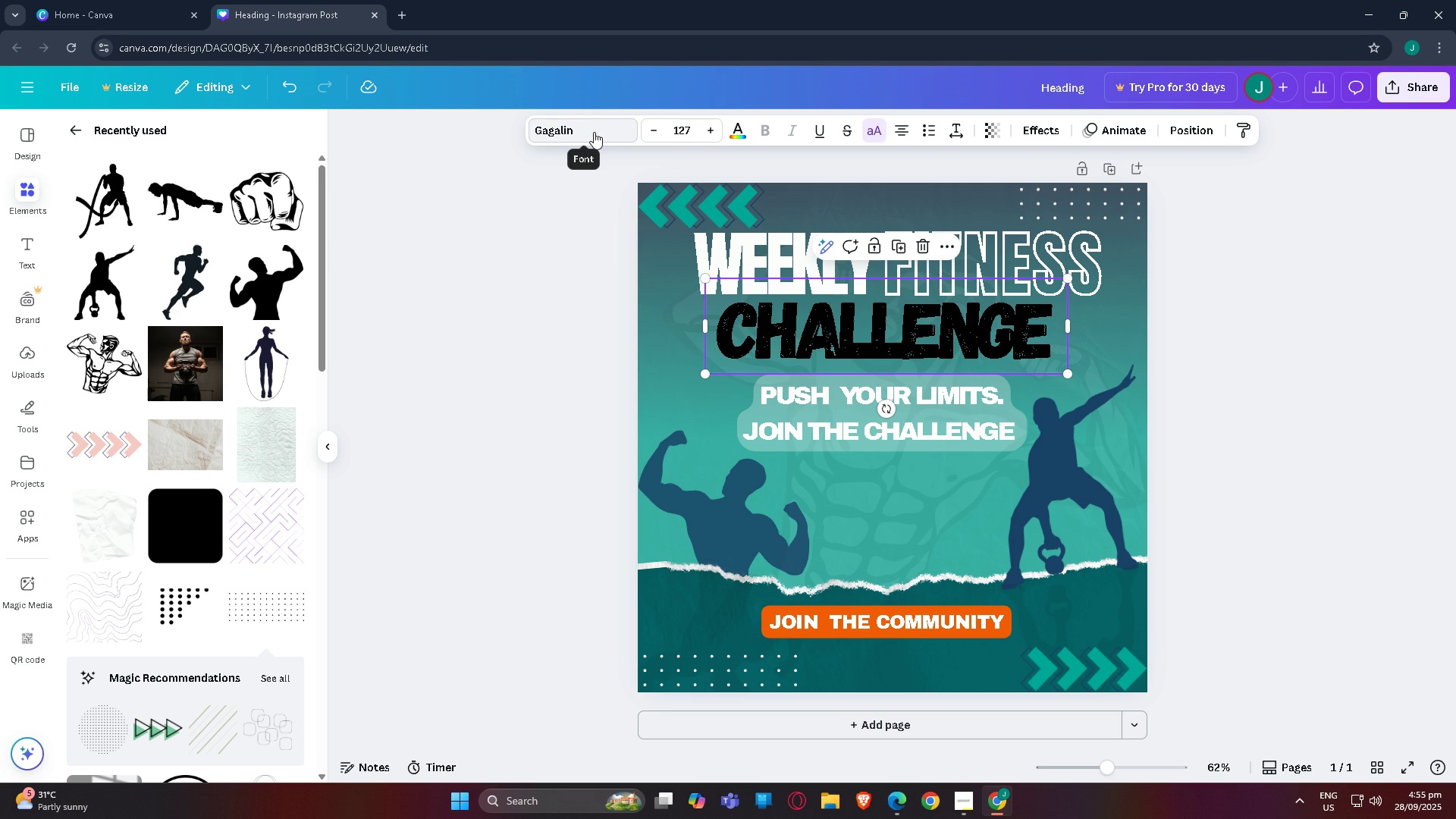 
left_click([1328, 288])
 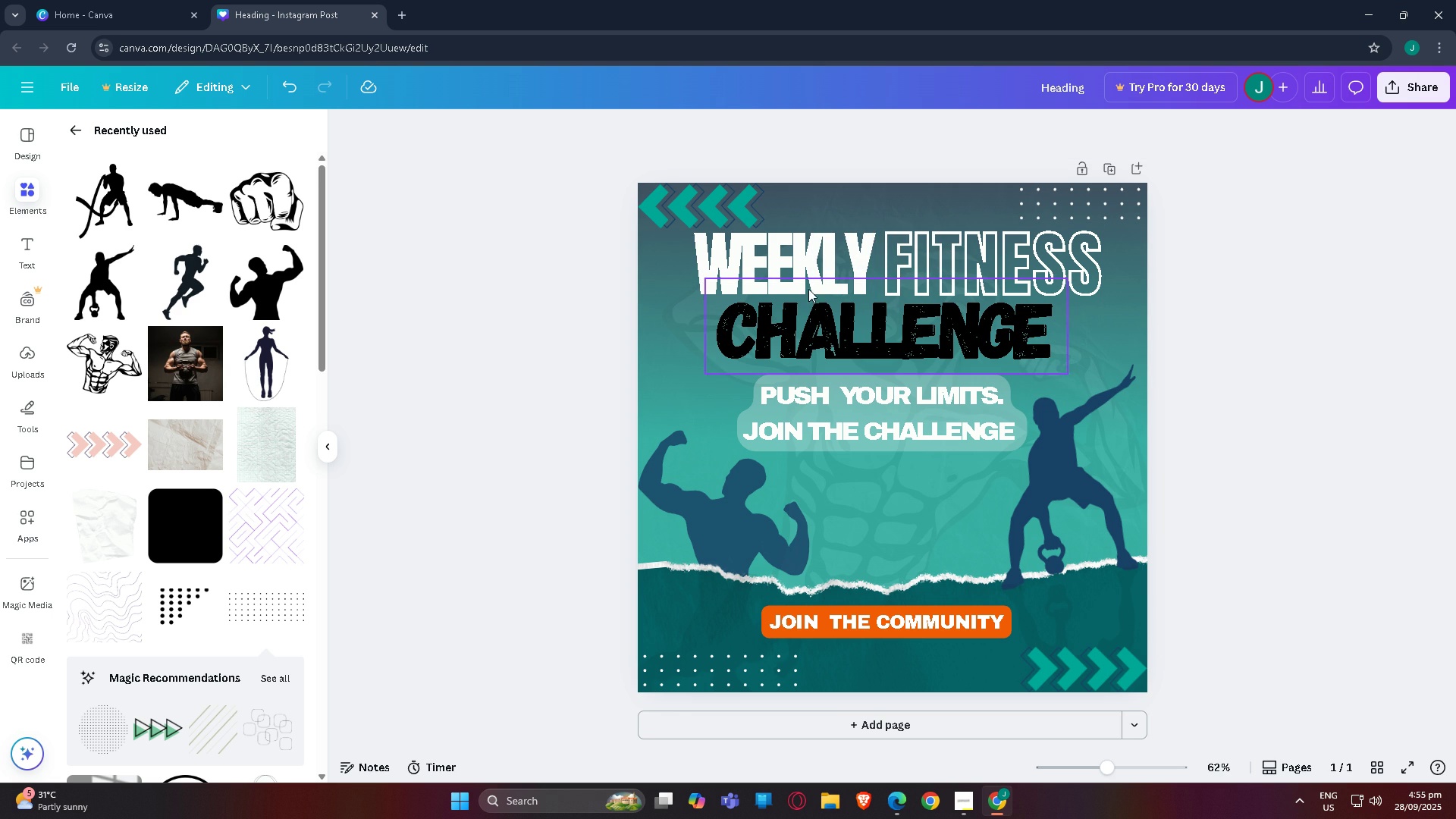 
left_click([844, 352])
 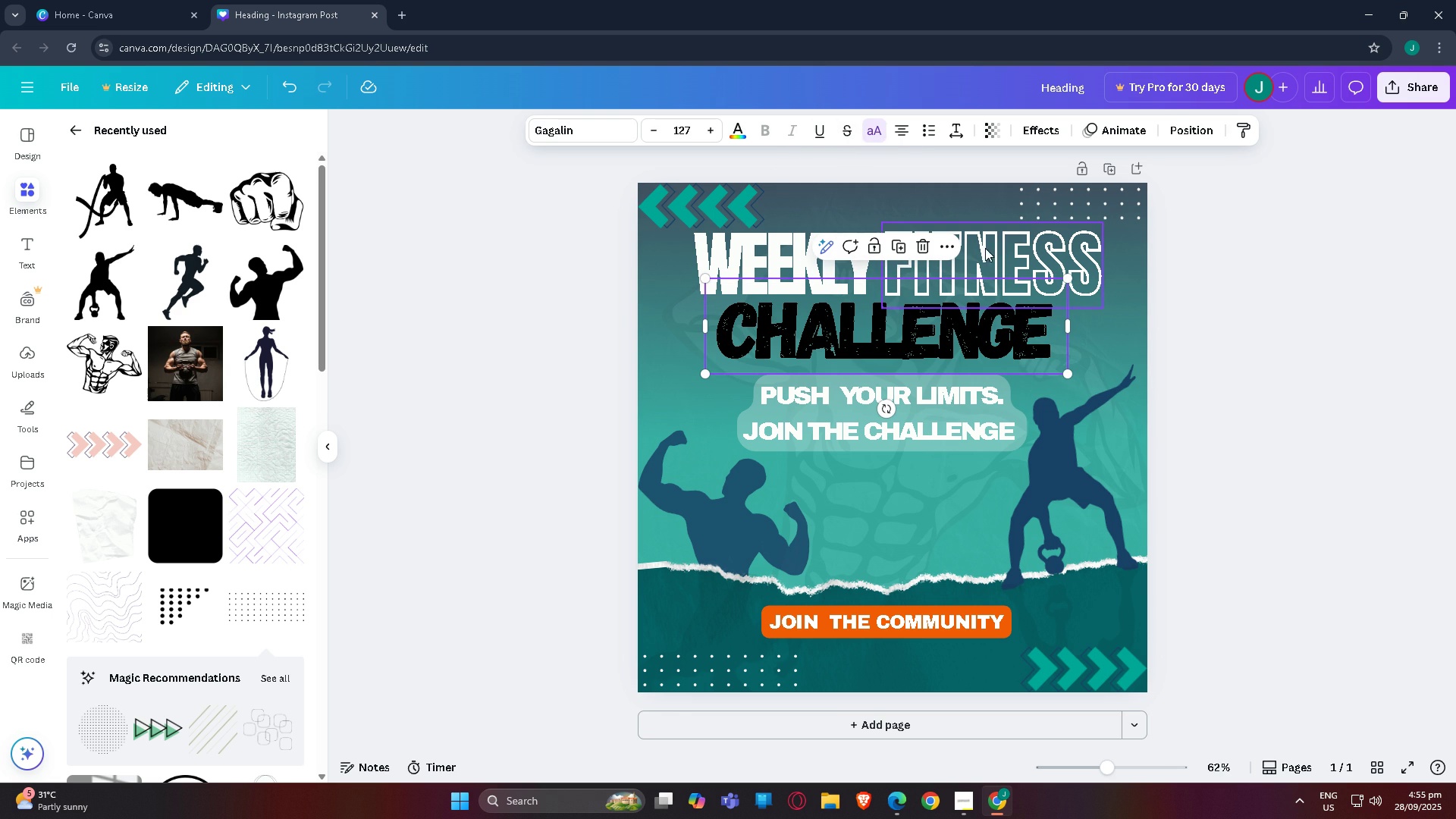 
left_click([874, 331])
 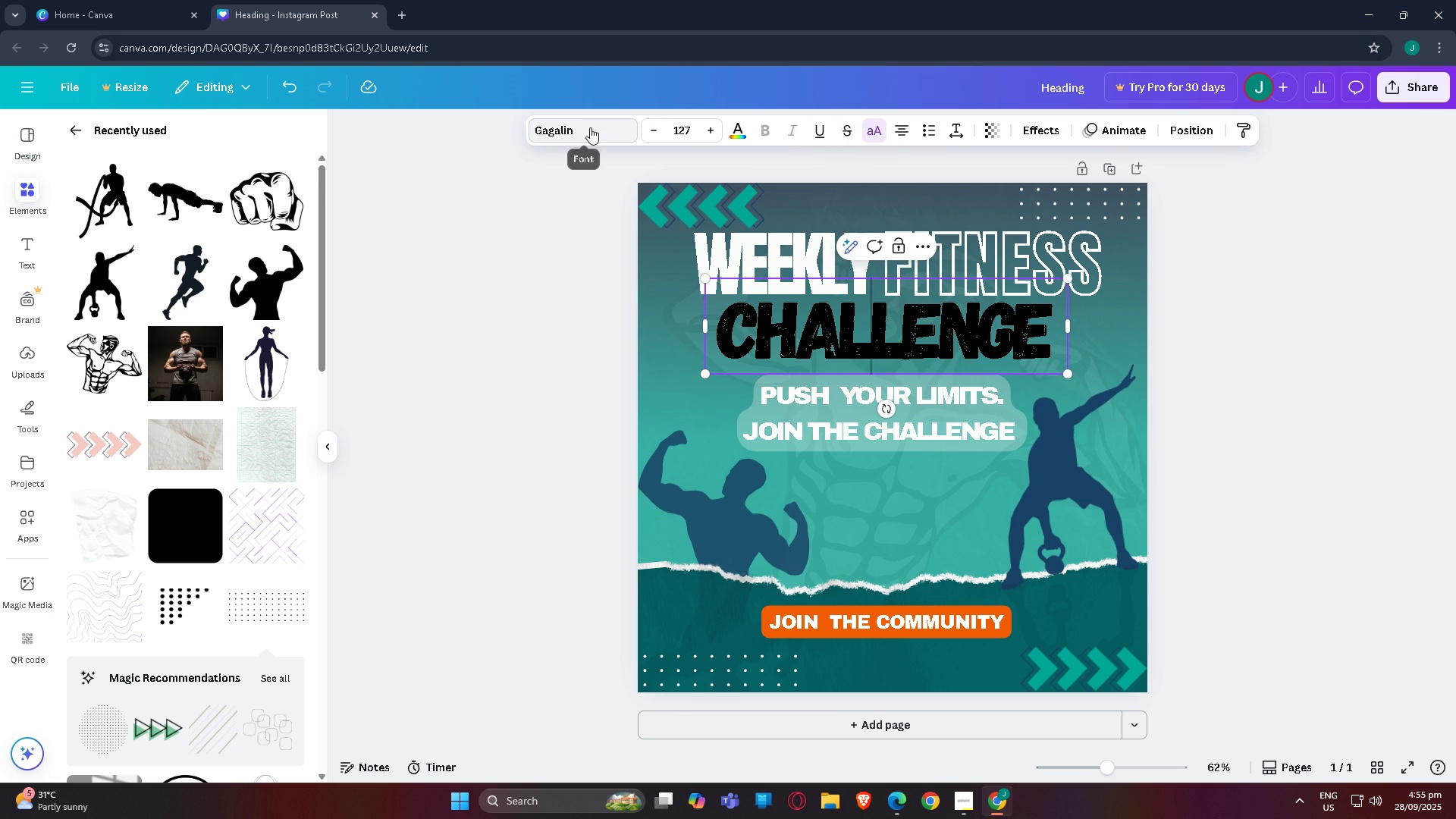 
left_click([590, 127])
 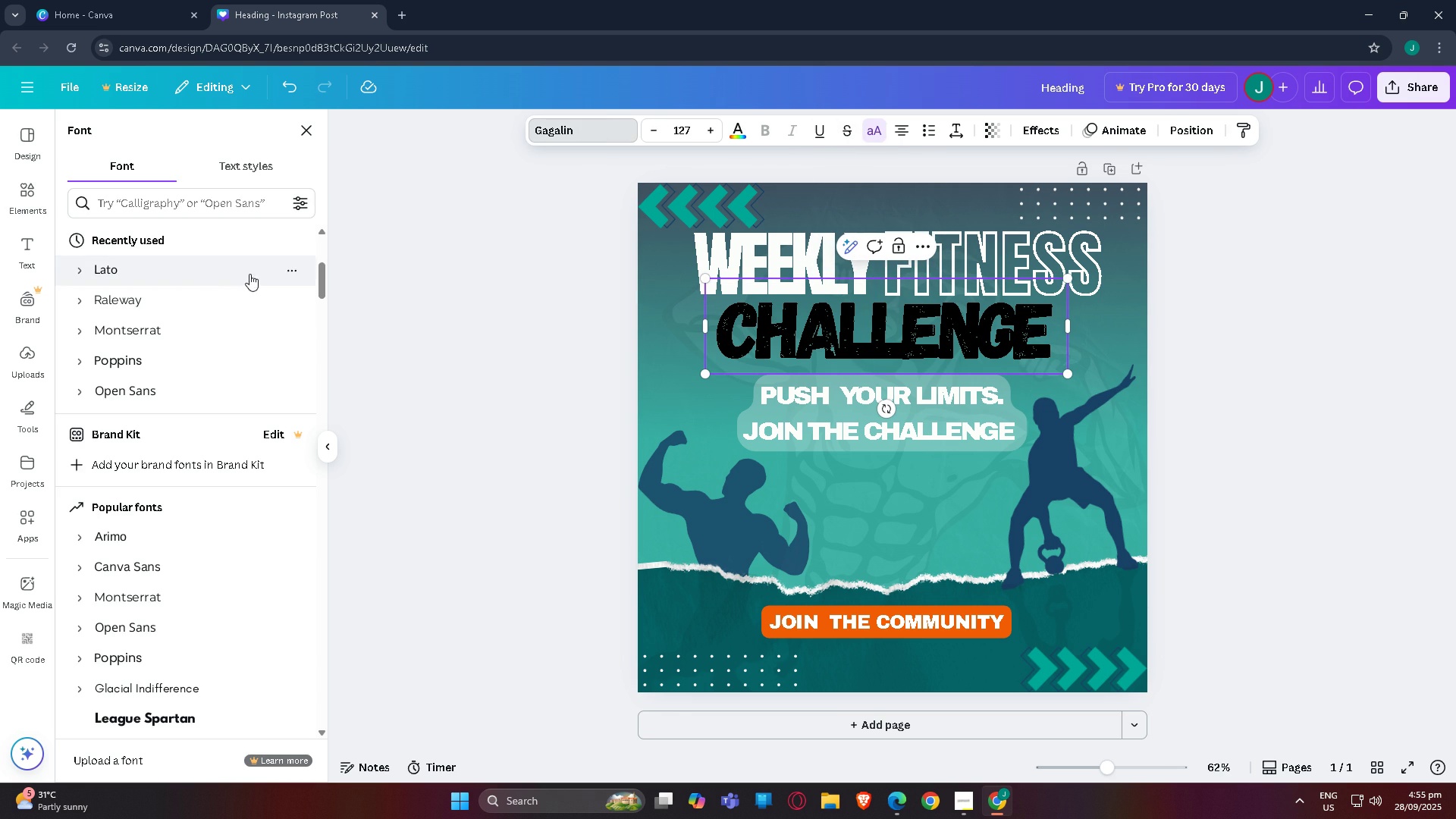 
scroll: coordinate [146, 485], scroll_direction: down, amount: 40.0
 